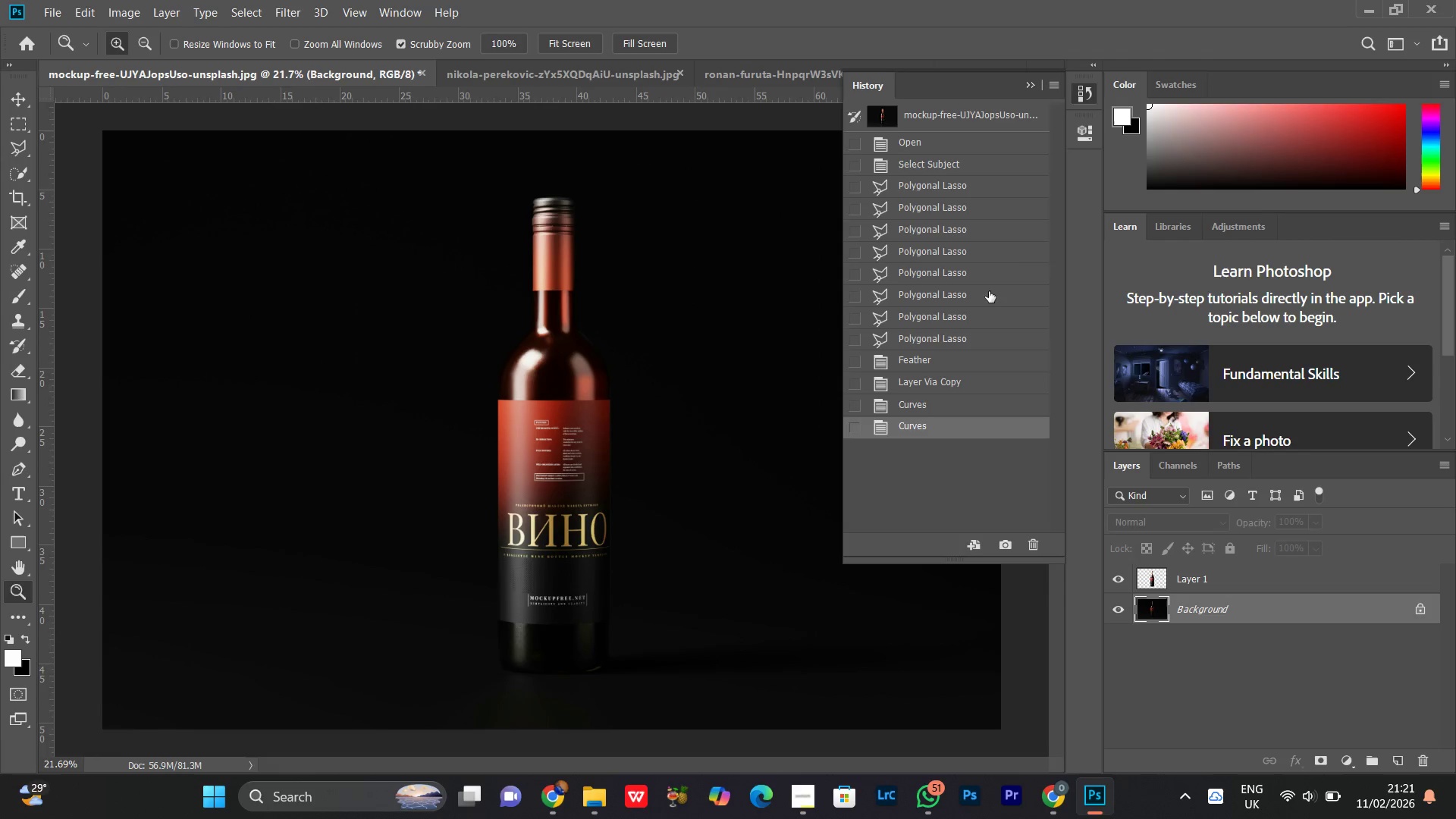 
left_click([958, 121])
 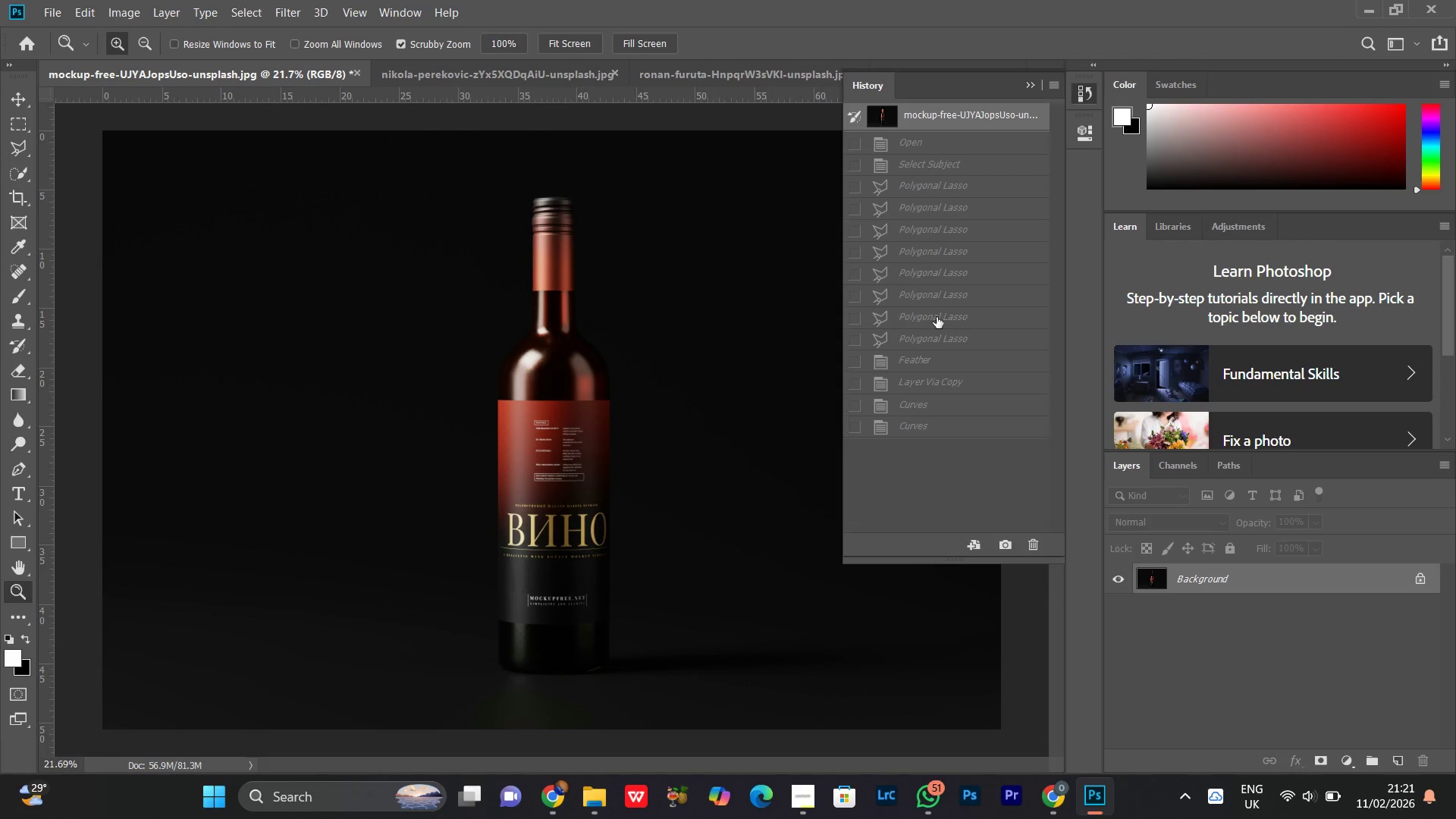 
scroll: coordinate [932, 174], scroll_direction: up, amount: 7.0
 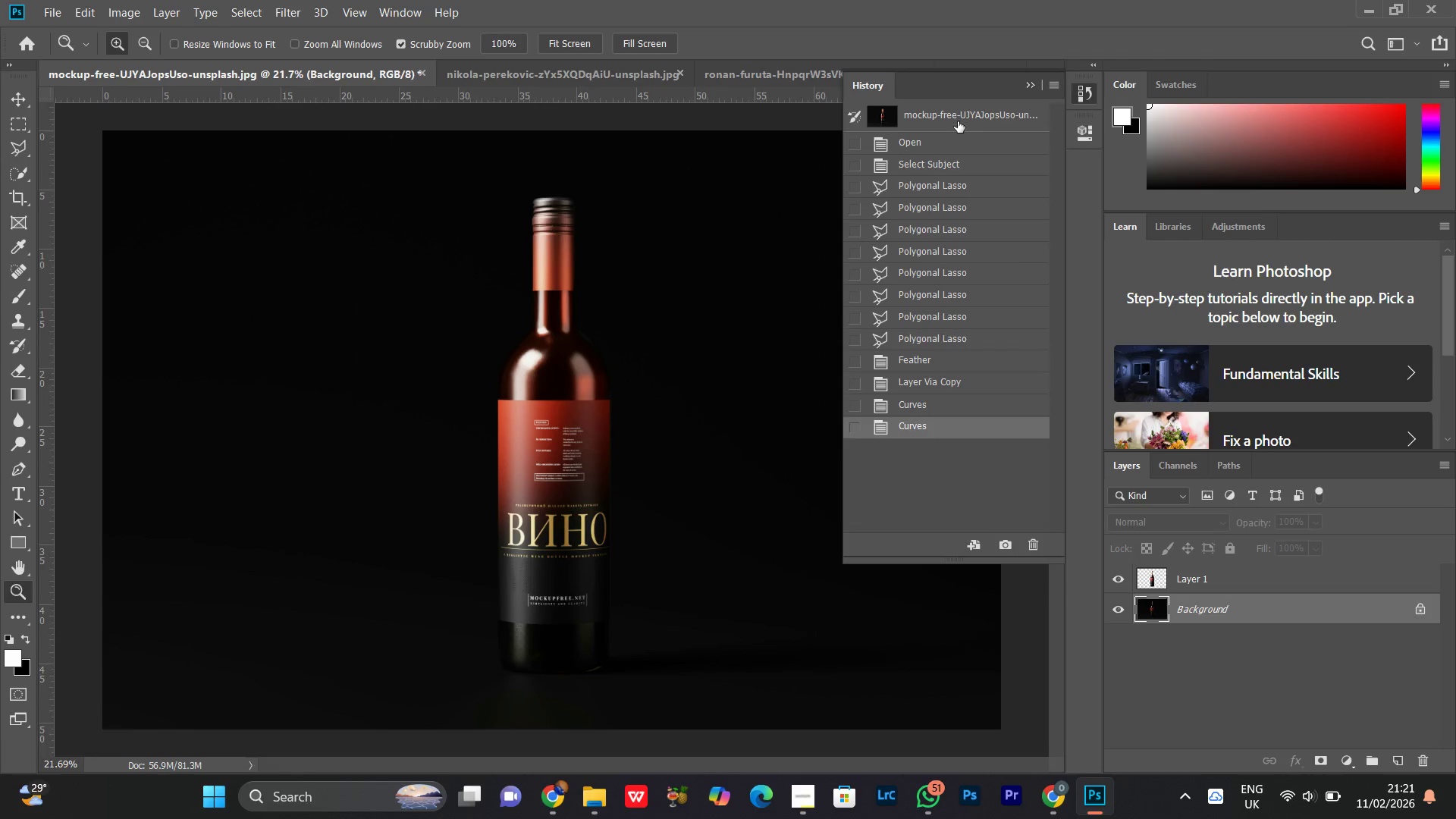 
left_click([927, 422])
 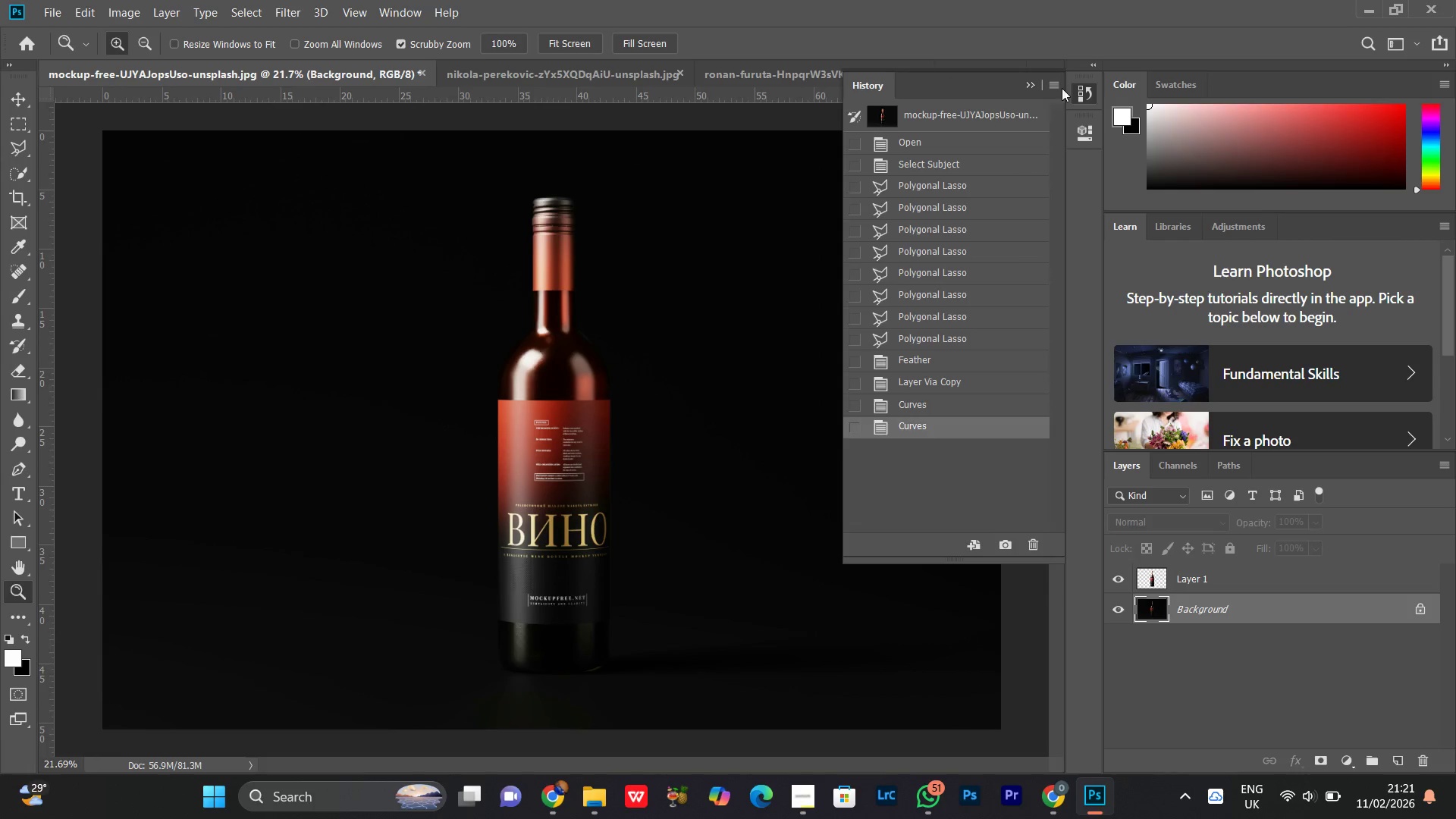 
scroll: coordinate [930, 363], scroll_direction: down, amount: 4.0
 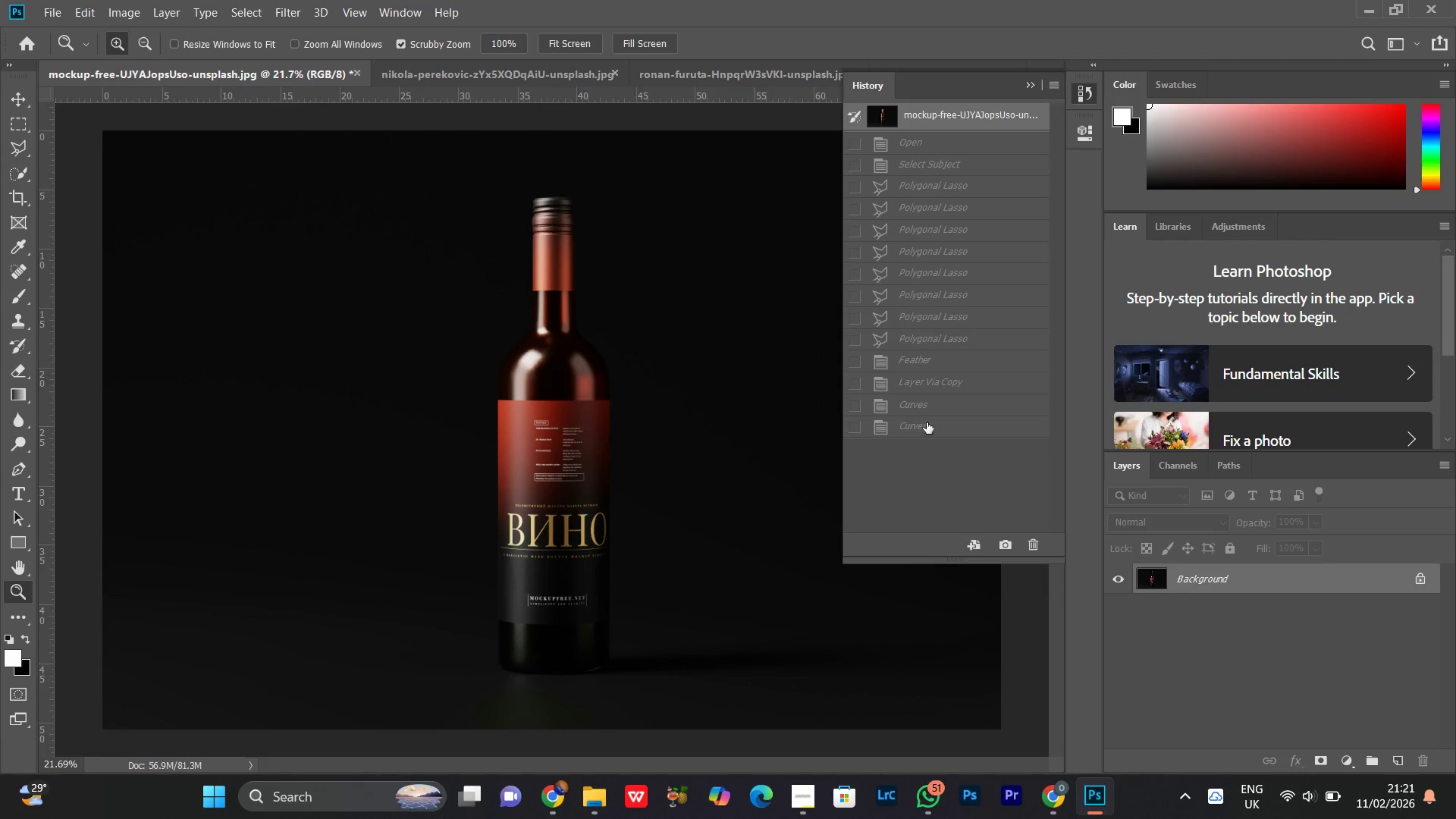 
left_click([1074, 89])
 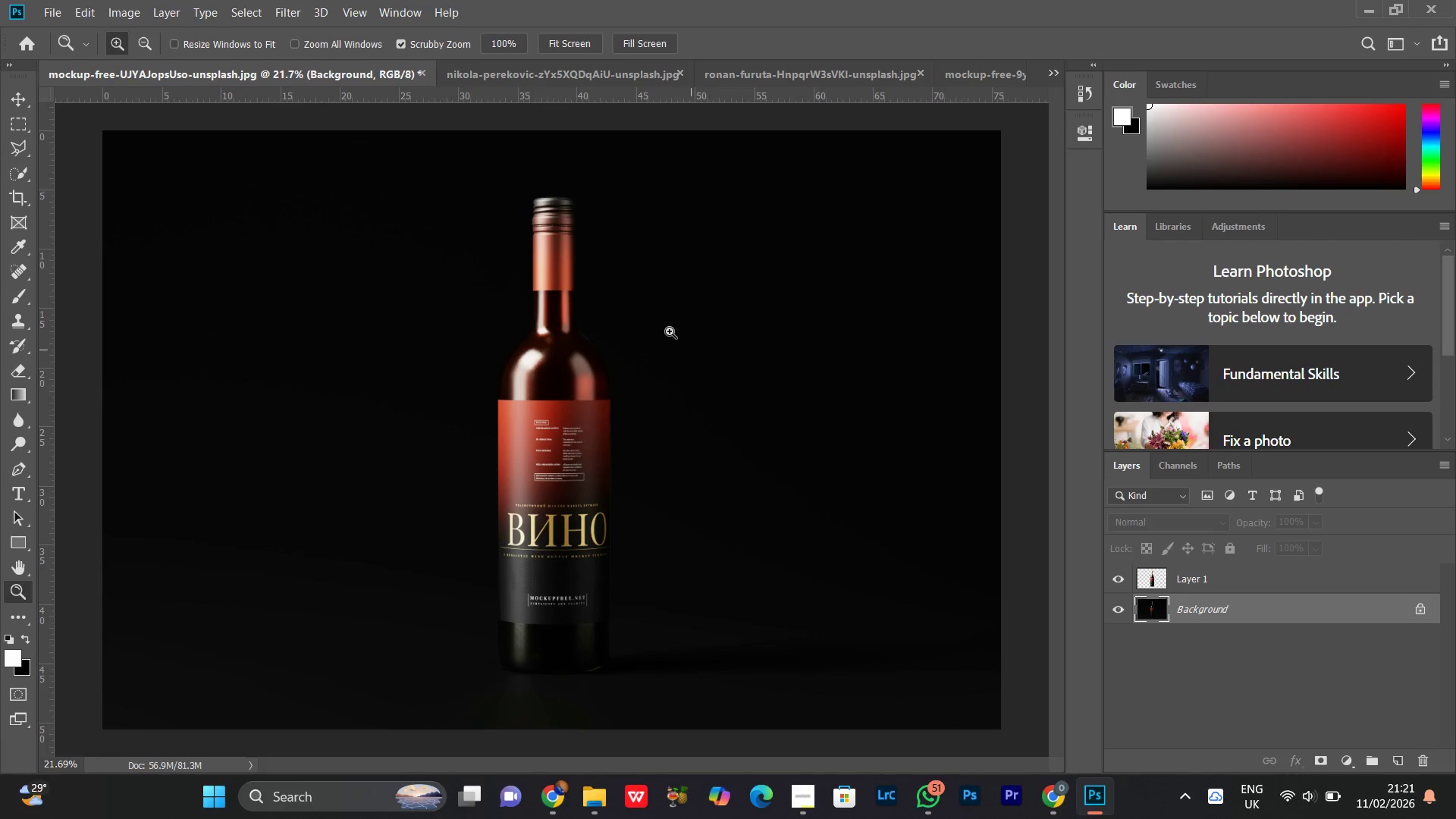 
left_click_drag(start_coordinate=[690, 293], to_coordinate=[636, 366])
 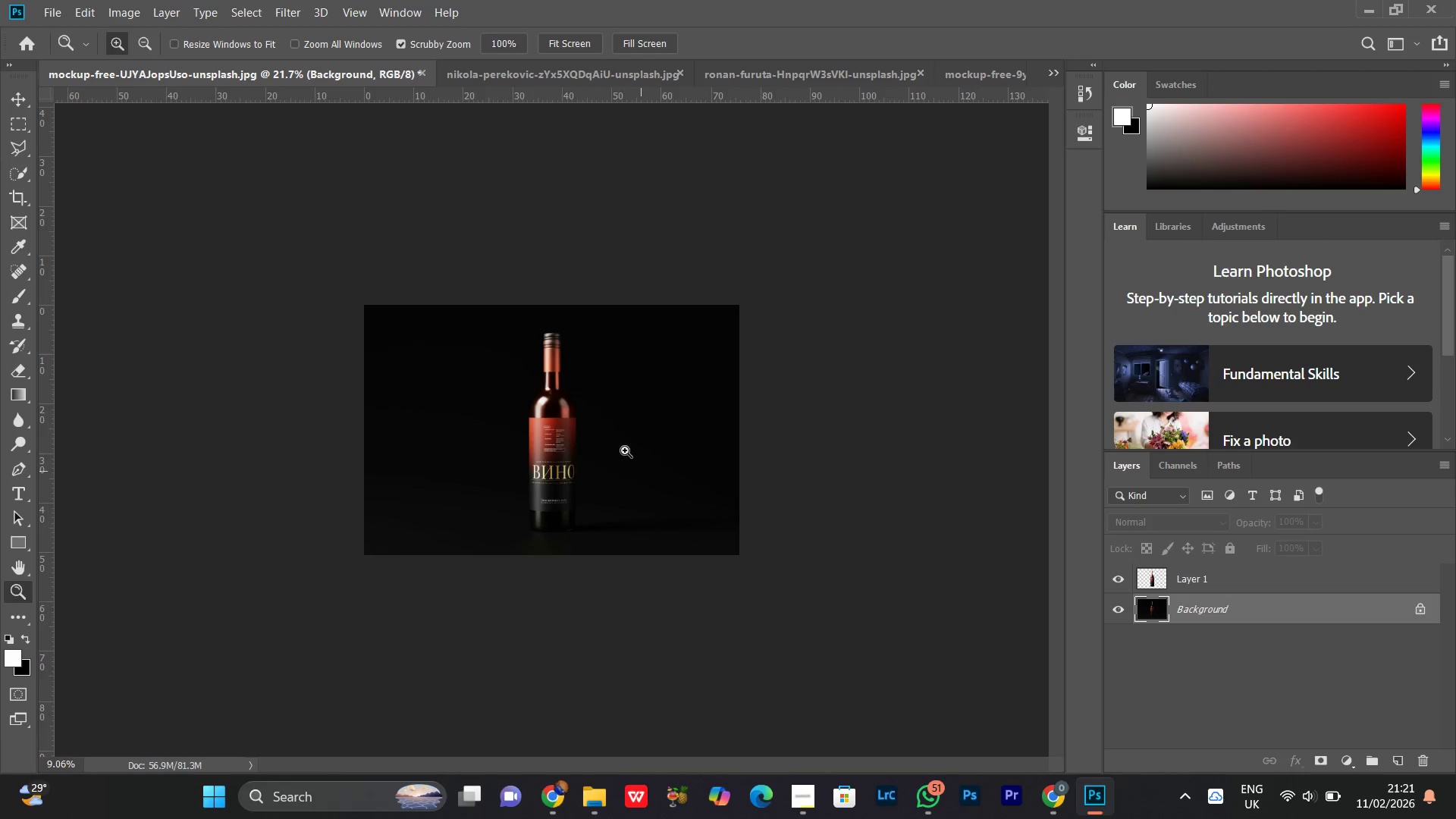 
left_click_drag(start_coordinate=[625, 450], to_coordinate=[669, 368])
 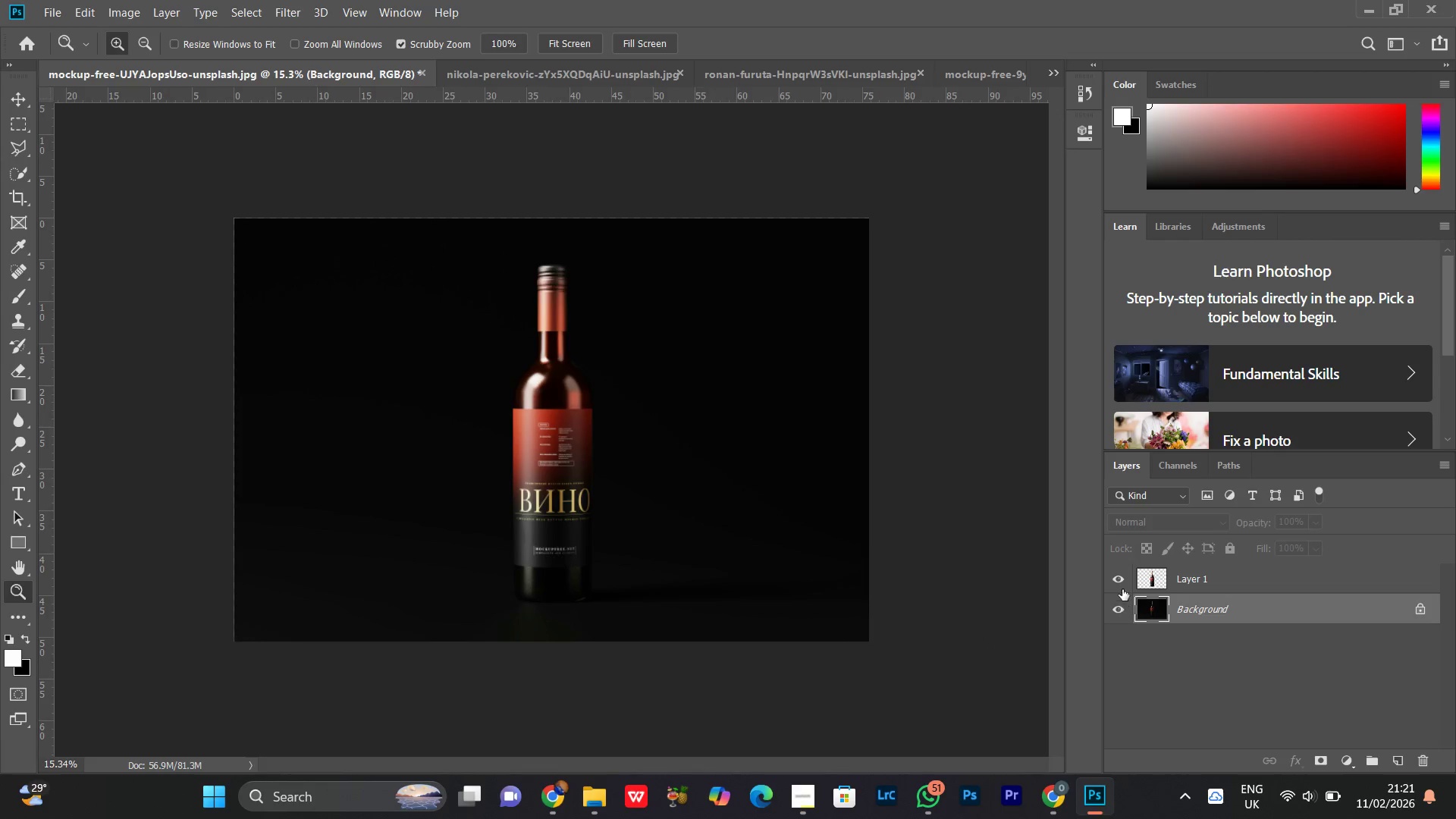 
left_click([1183, 584])
 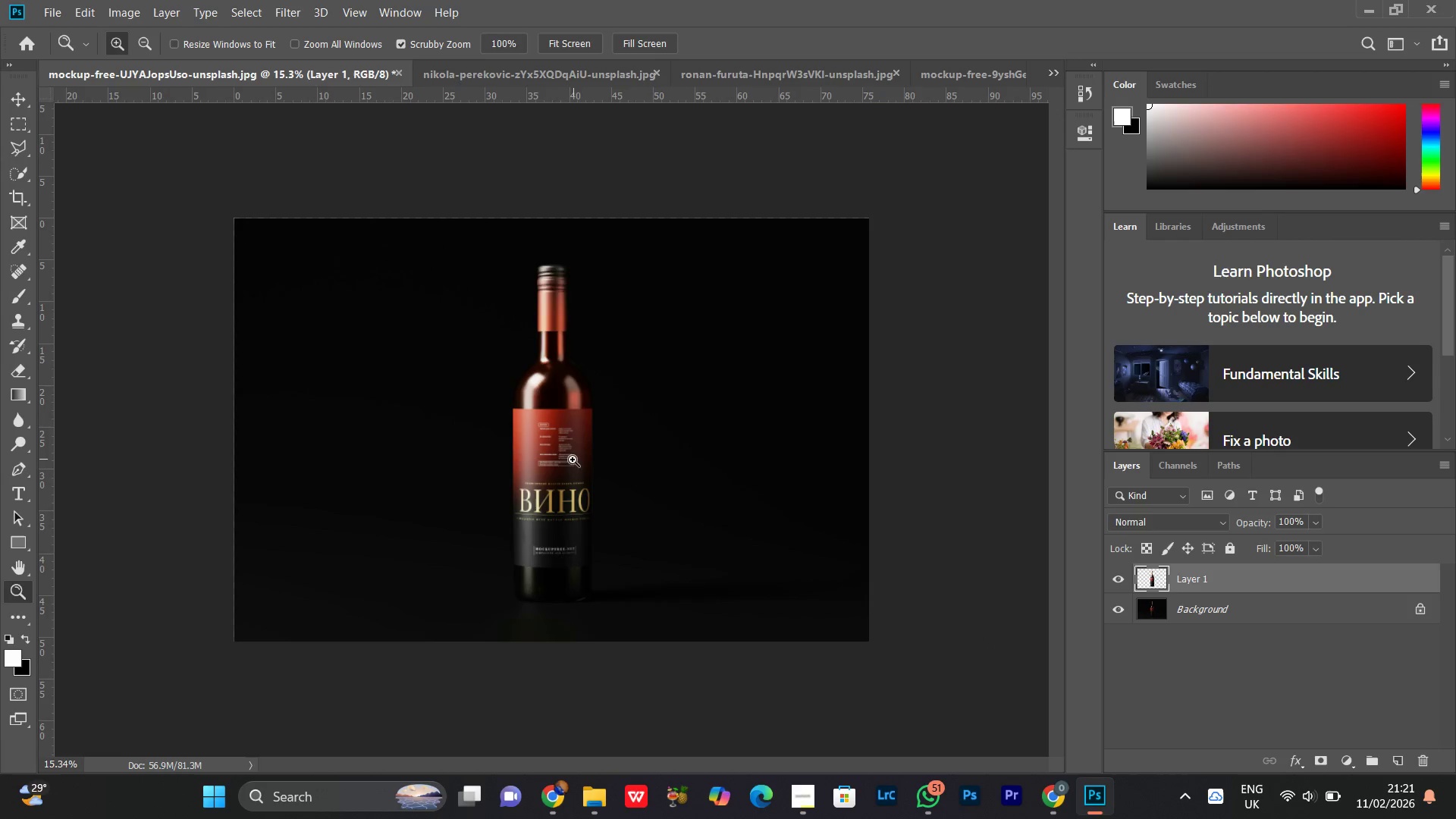 
left_click_drag(start_coordinate=[572, 460], to_coordinate=[610, 382])
 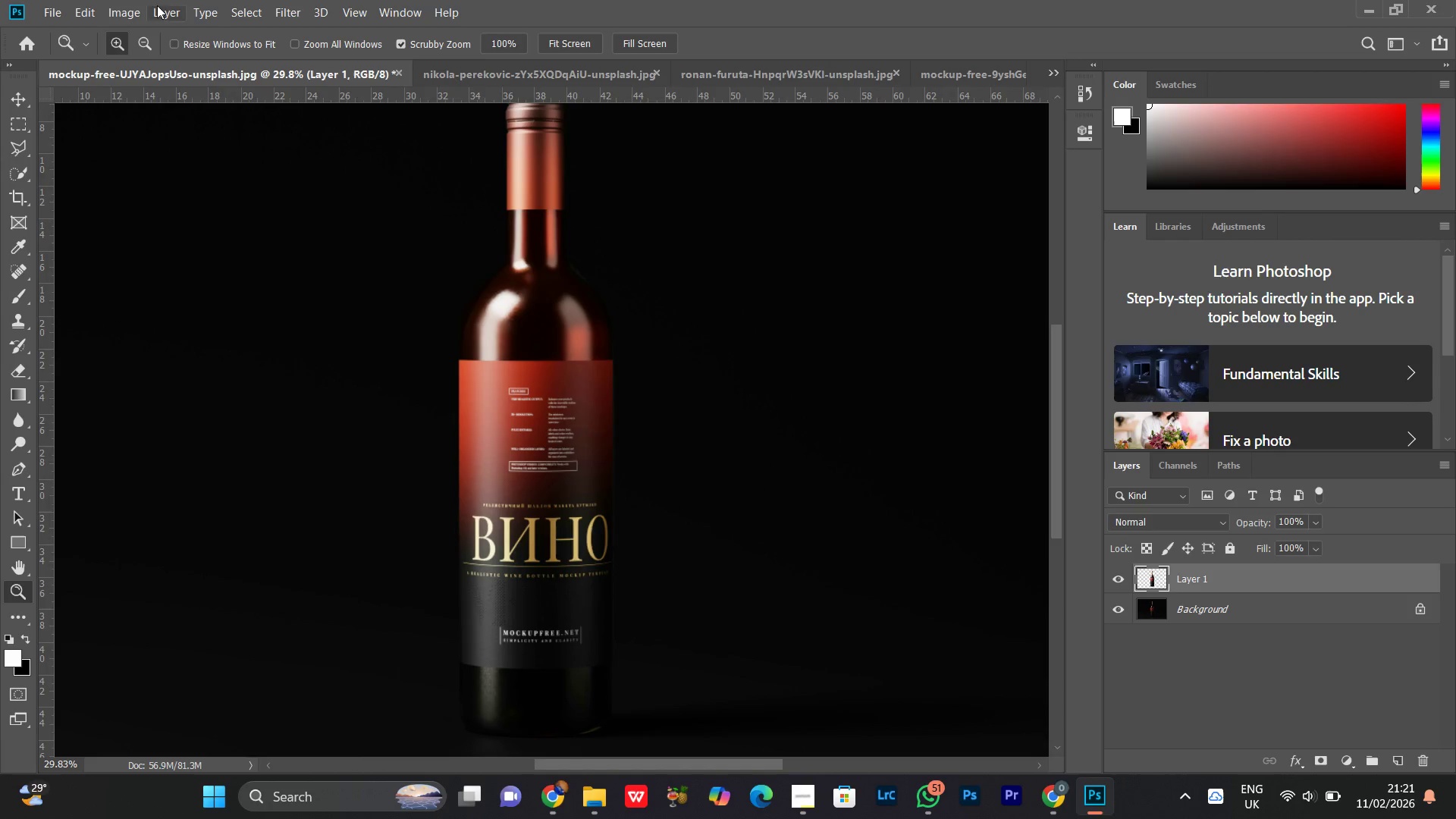 
left_click([118, 13])
 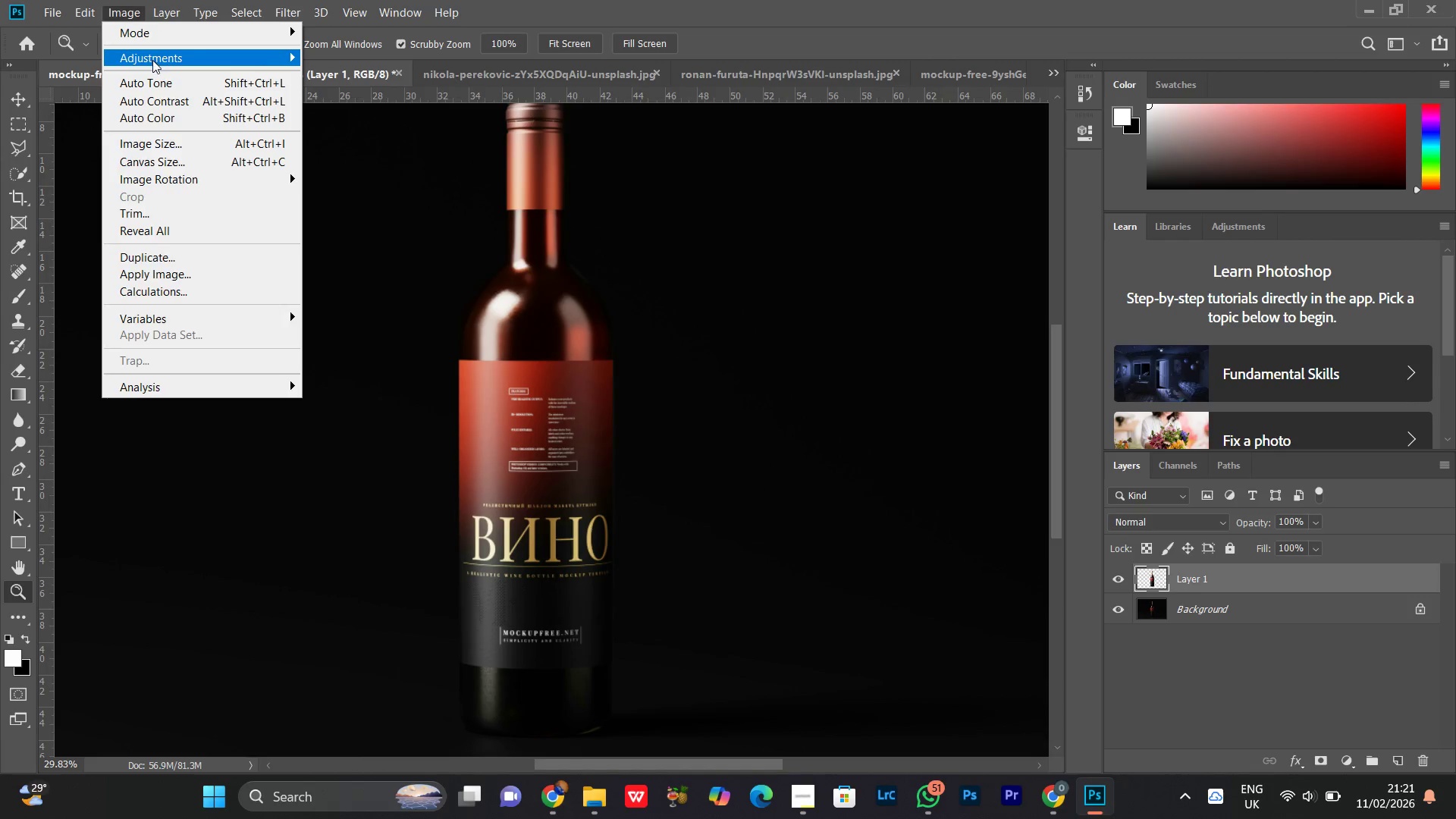 
left_click([156, 60])
 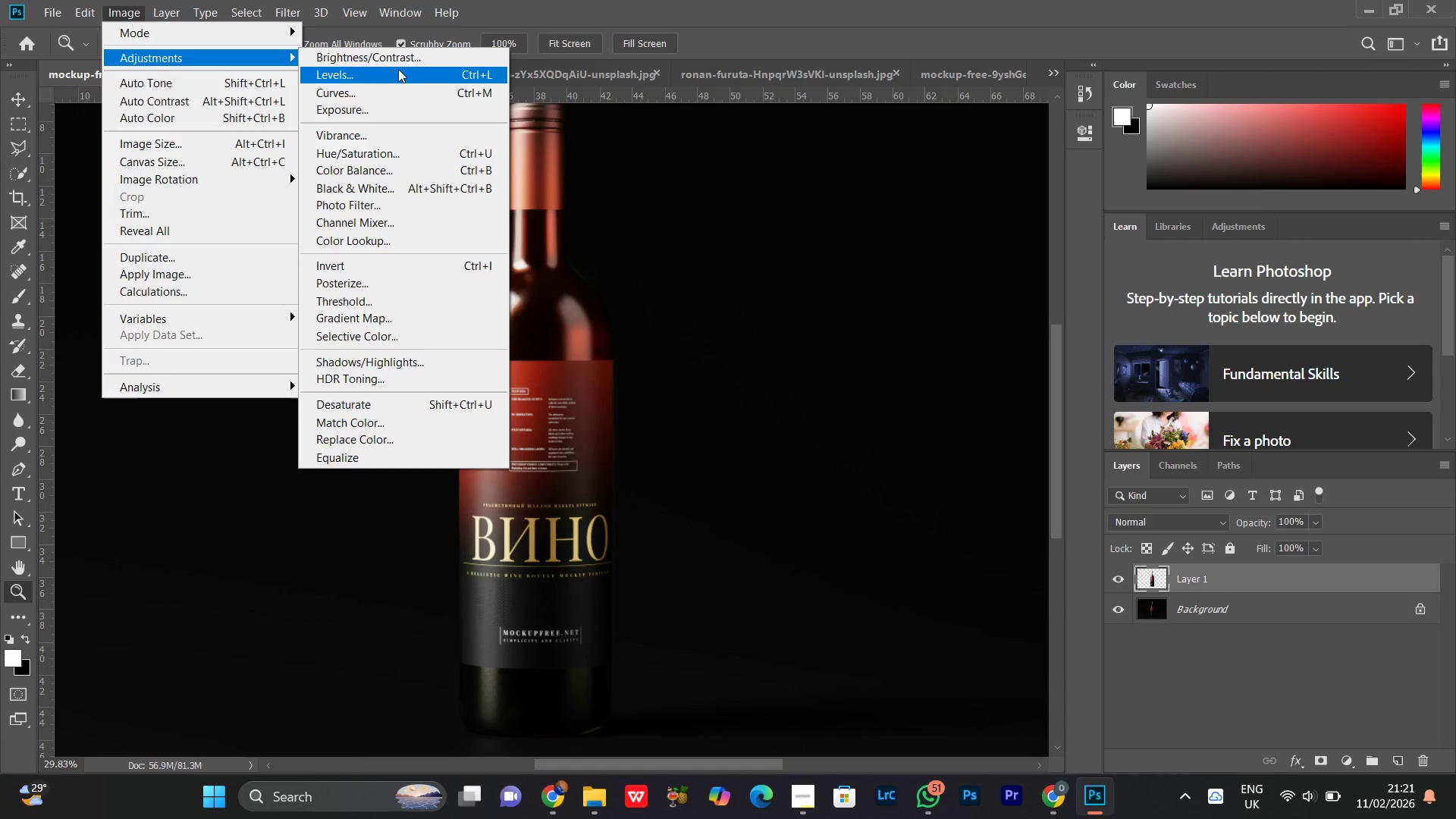 
left_click([381, 58])
 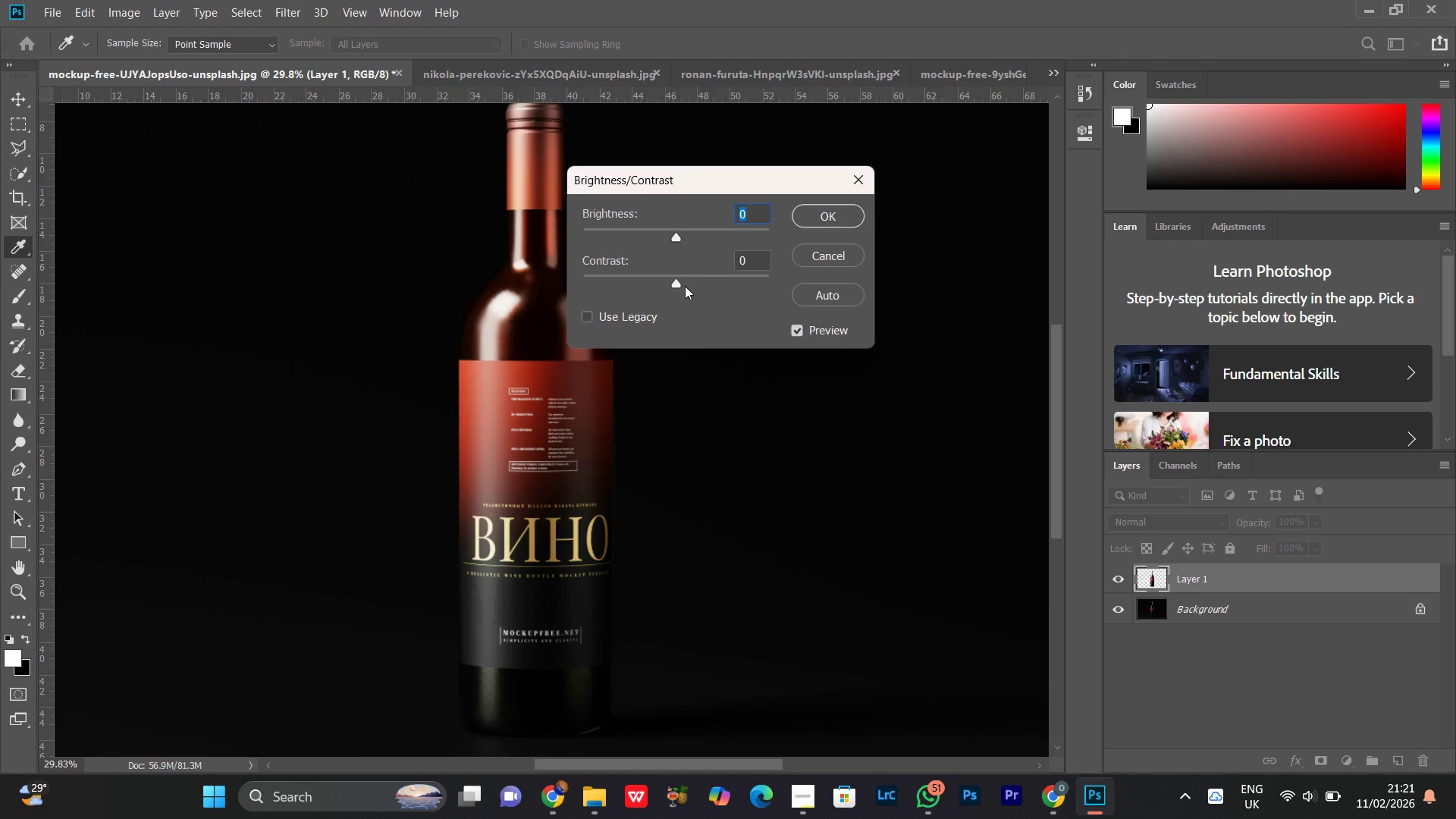 
left_click_drag(start_coordinate=[677, 284], to_coordinate=[686, 288])
 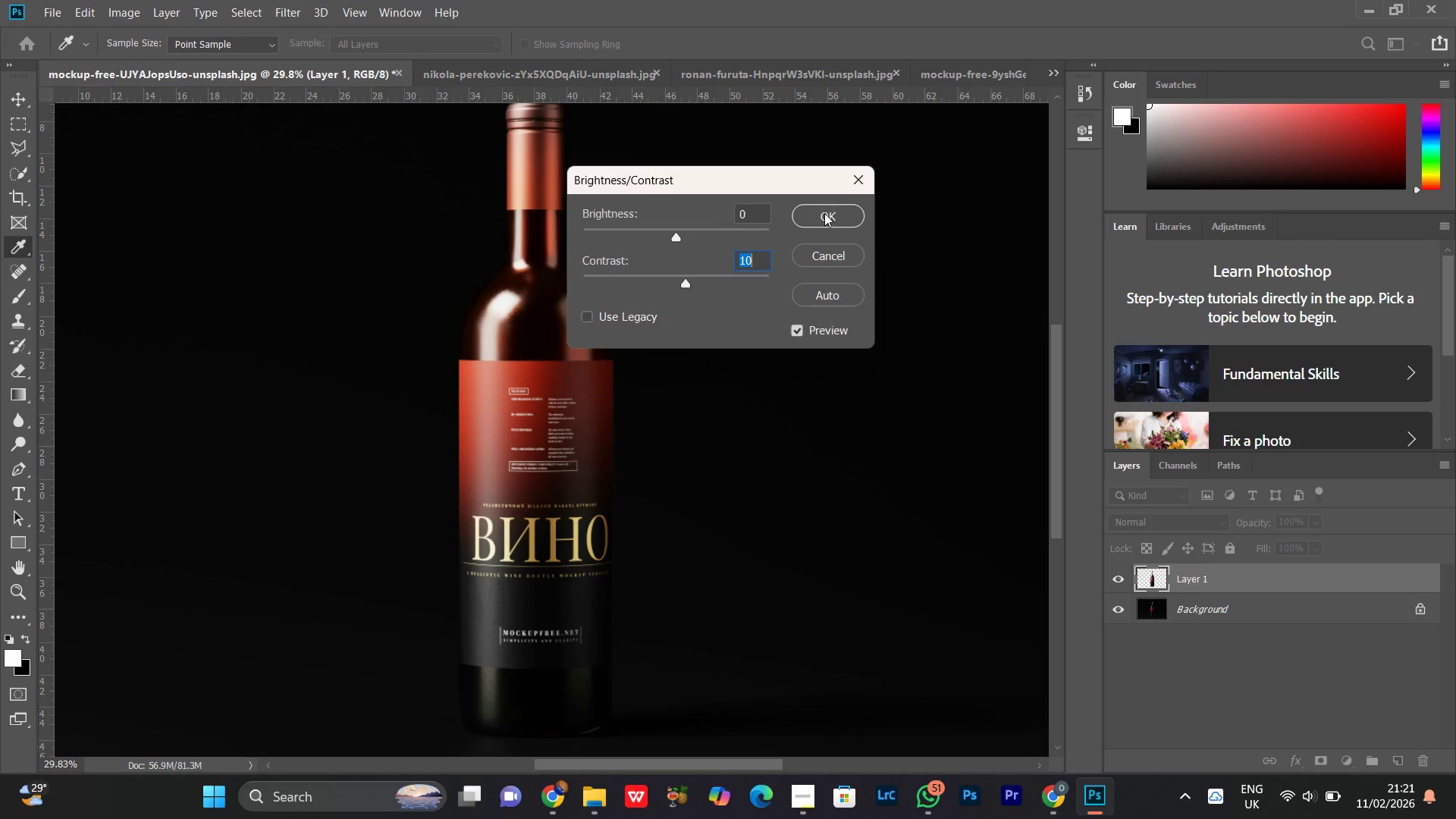 
left_click([824, 213])
 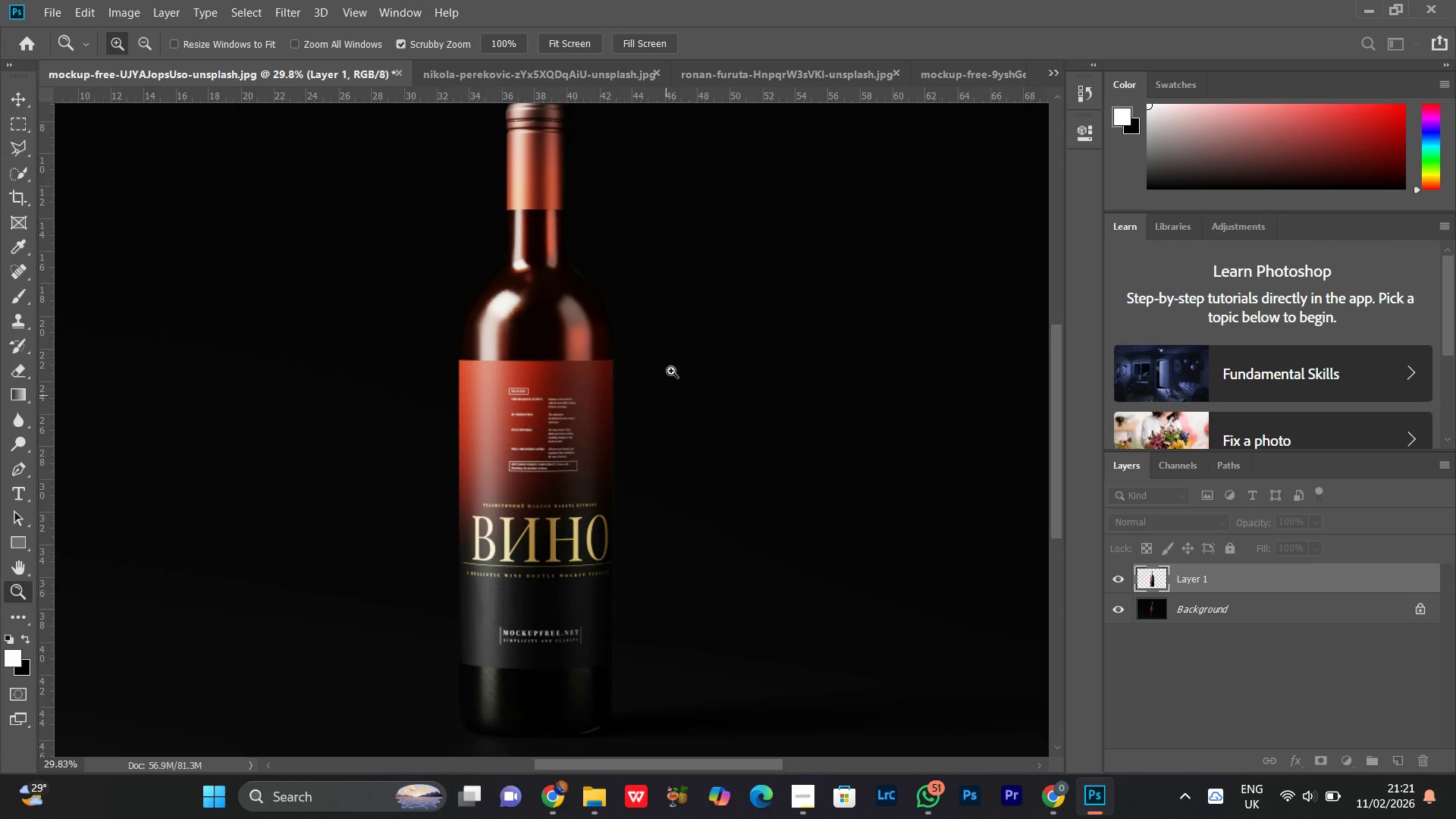 
left_click_drag(start_coordinate=[692, 318], to_coordinate=[641, 416])
 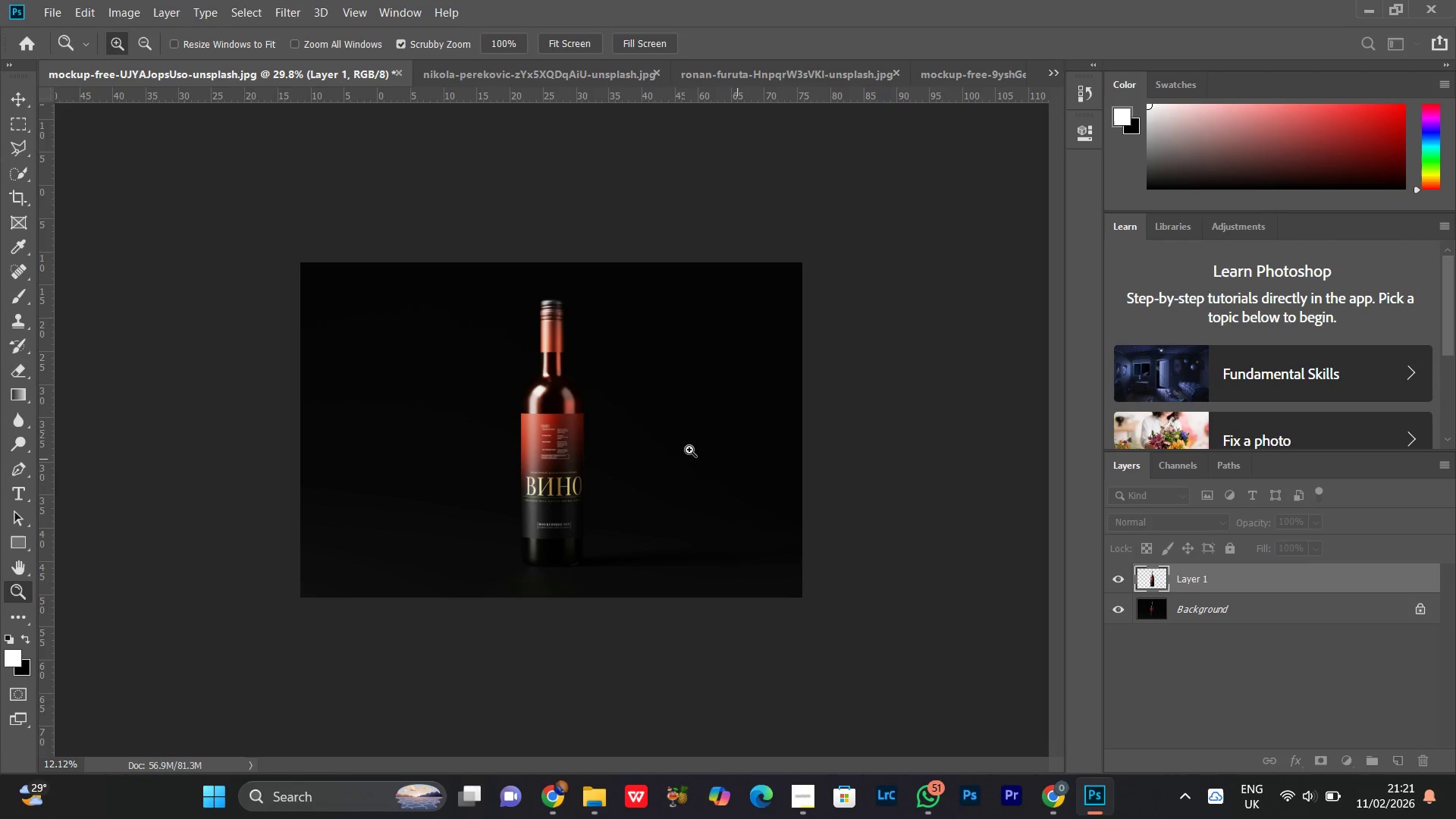 
left_click_drag(start_coordinate=[689, 450], to_coordinate=[717, 389])
 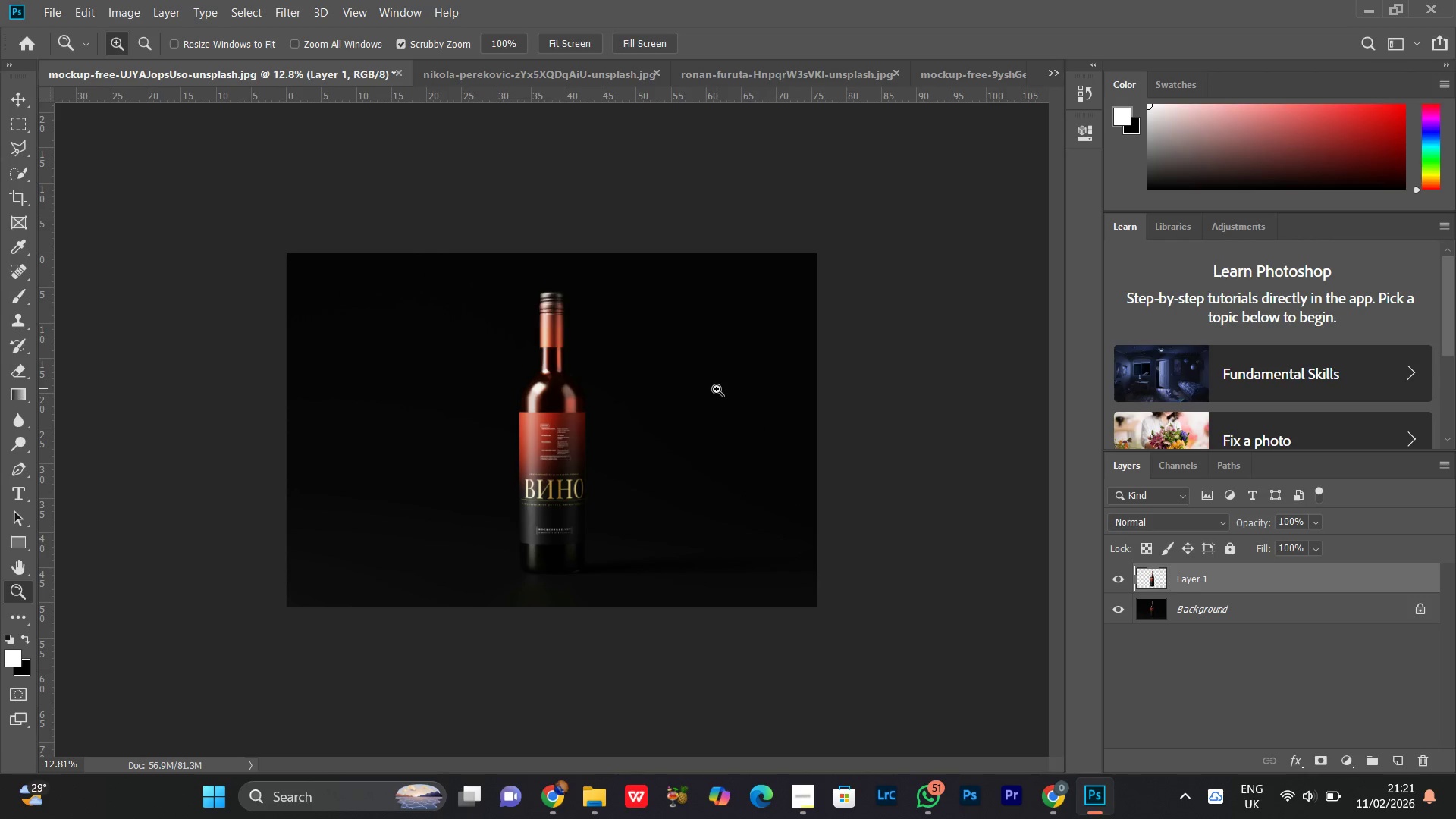 
key(Control+M)
 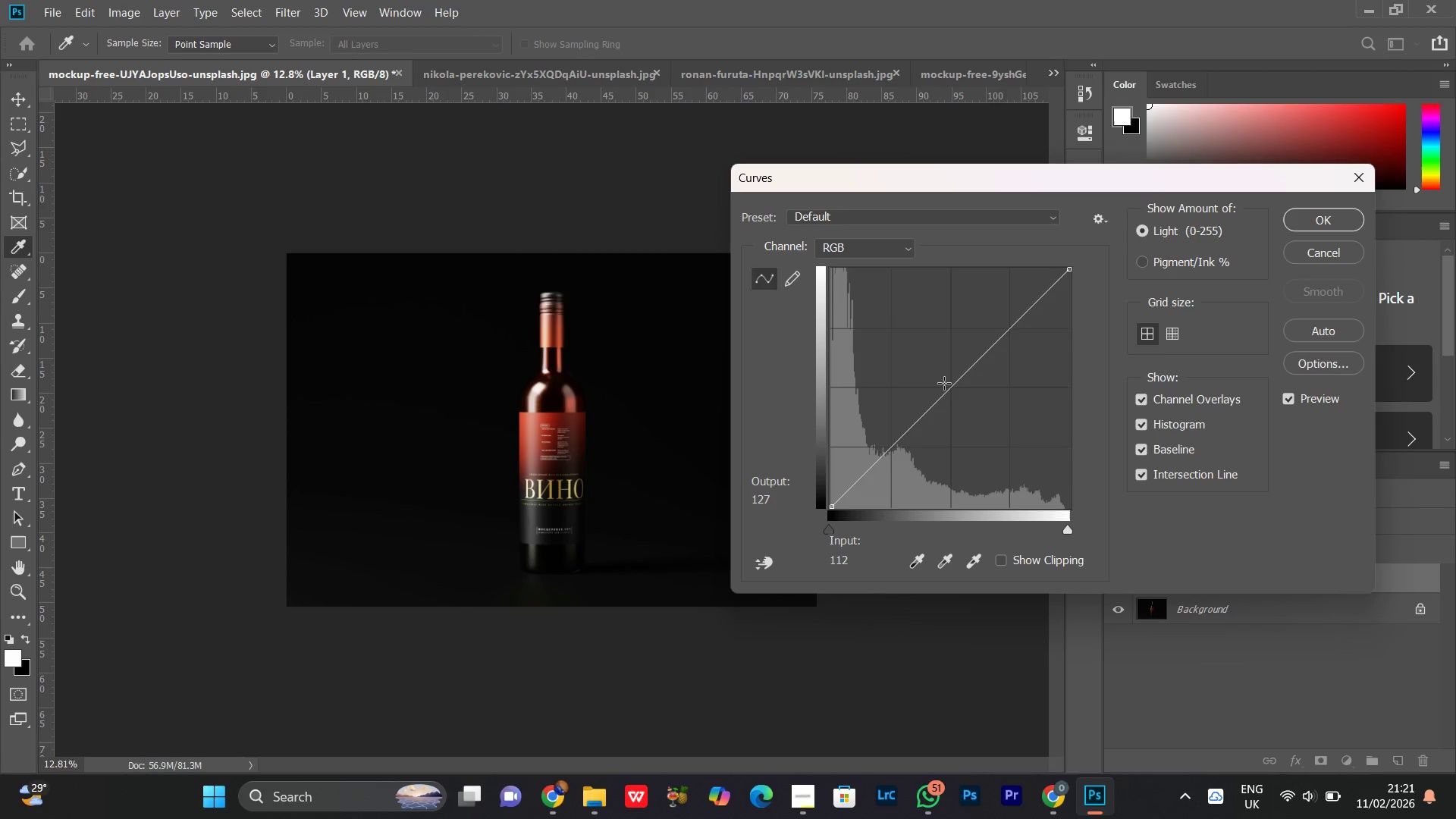 
left_click([946, 382])
 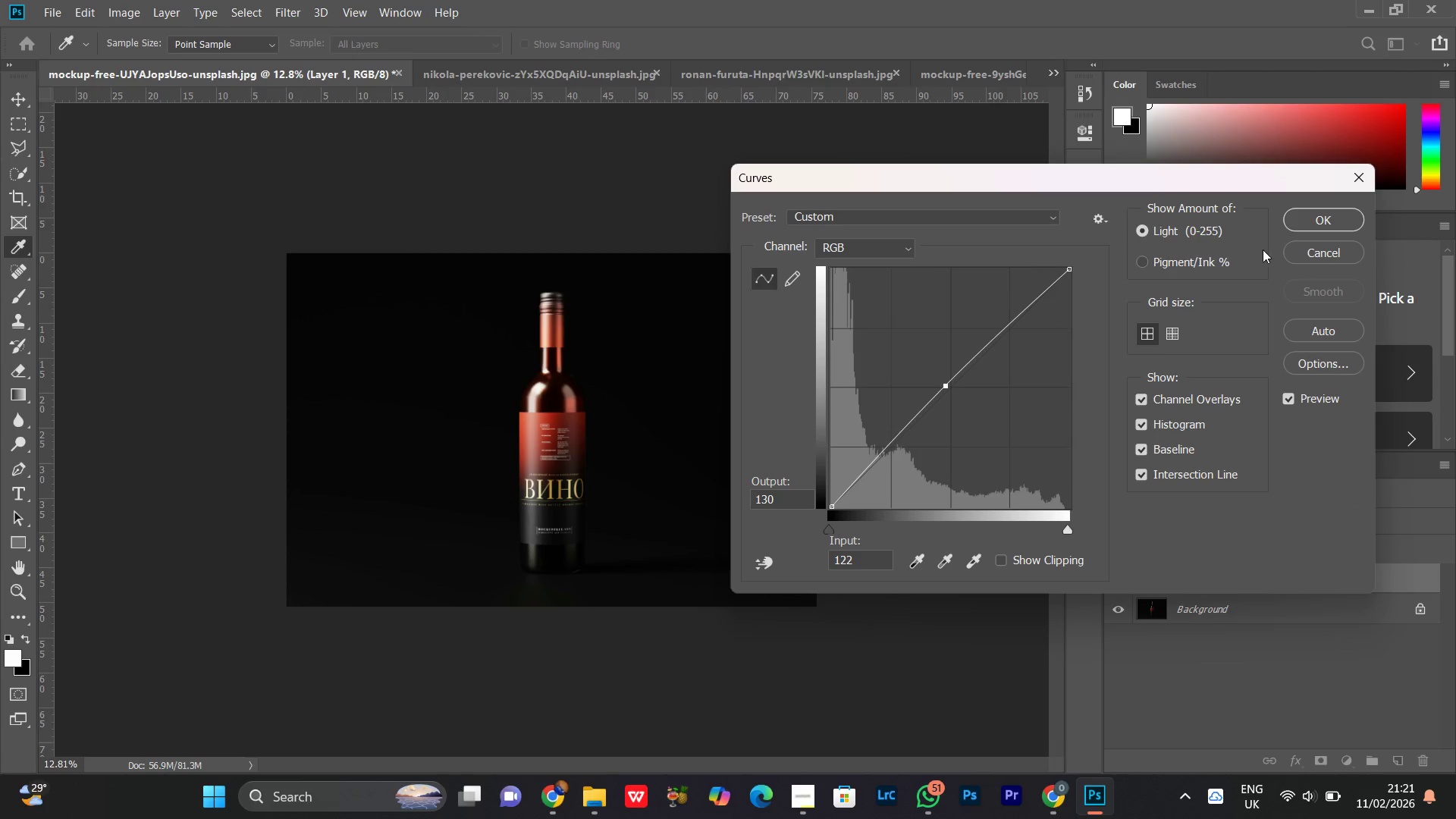 
left_click([1307, 225])
 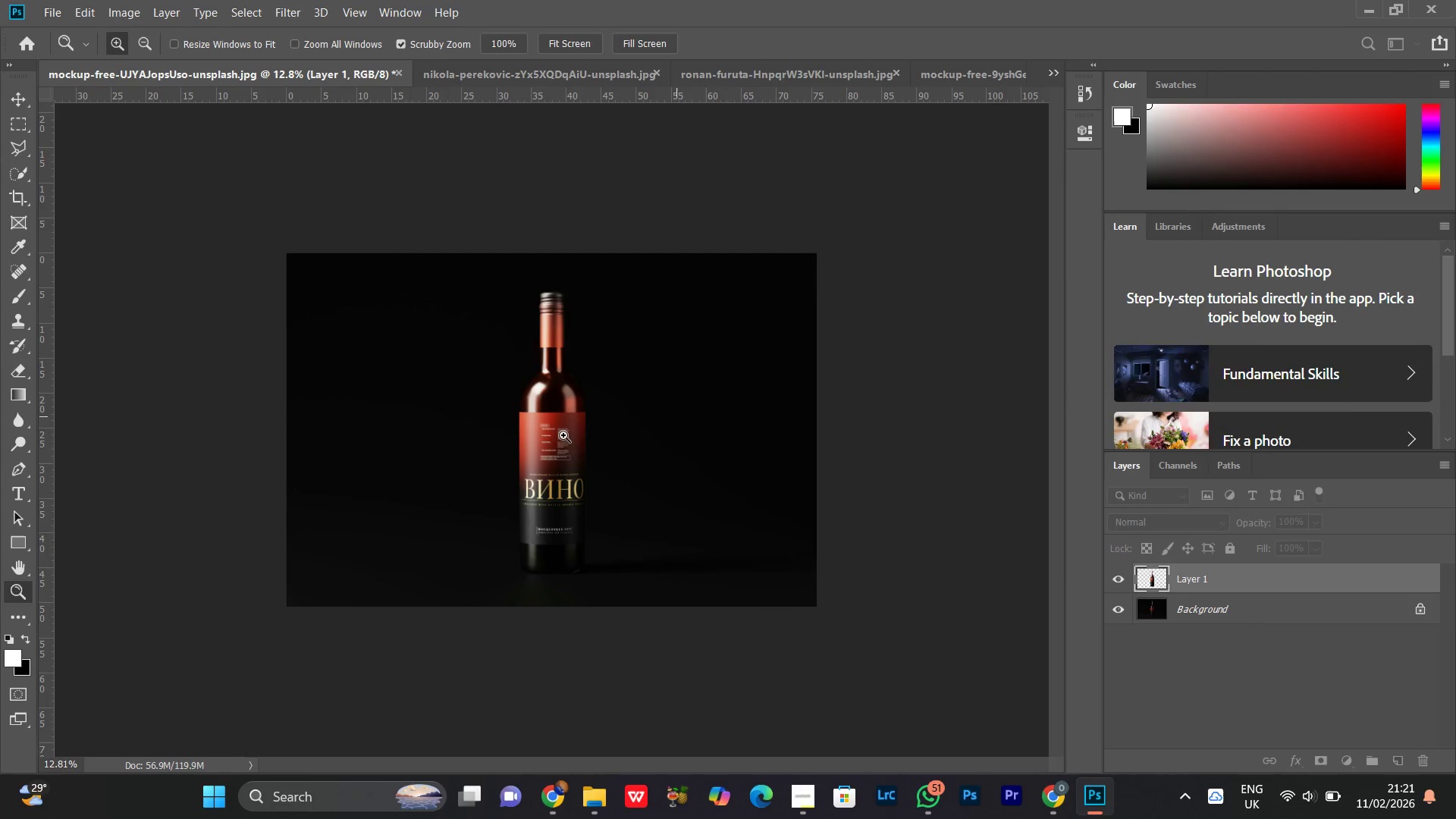 
left_click_drag(start_coordinate=[560, 424], to_coordinate=[642, 319])
 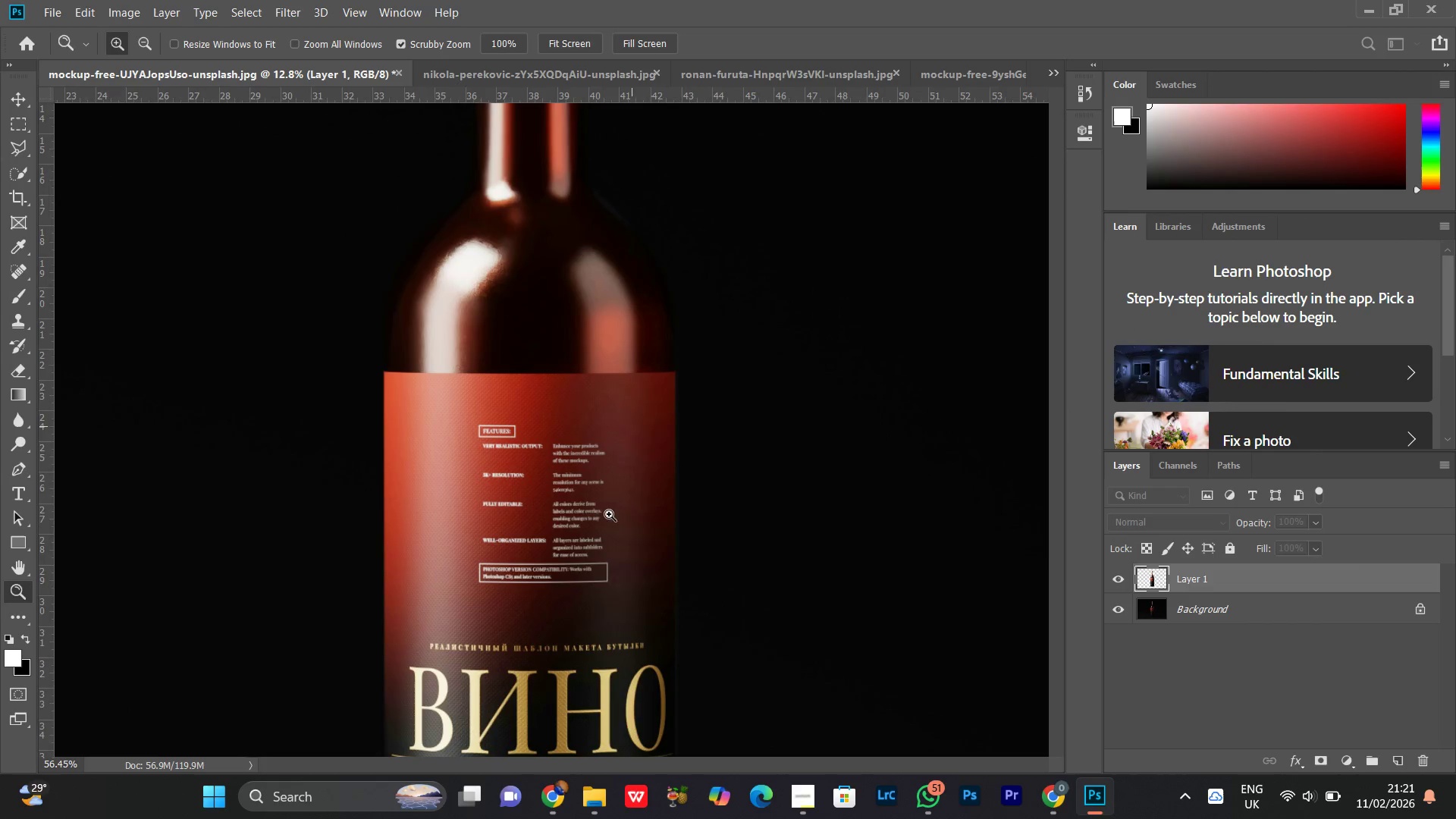 
hold_key(key=Space, duration=0.73)
 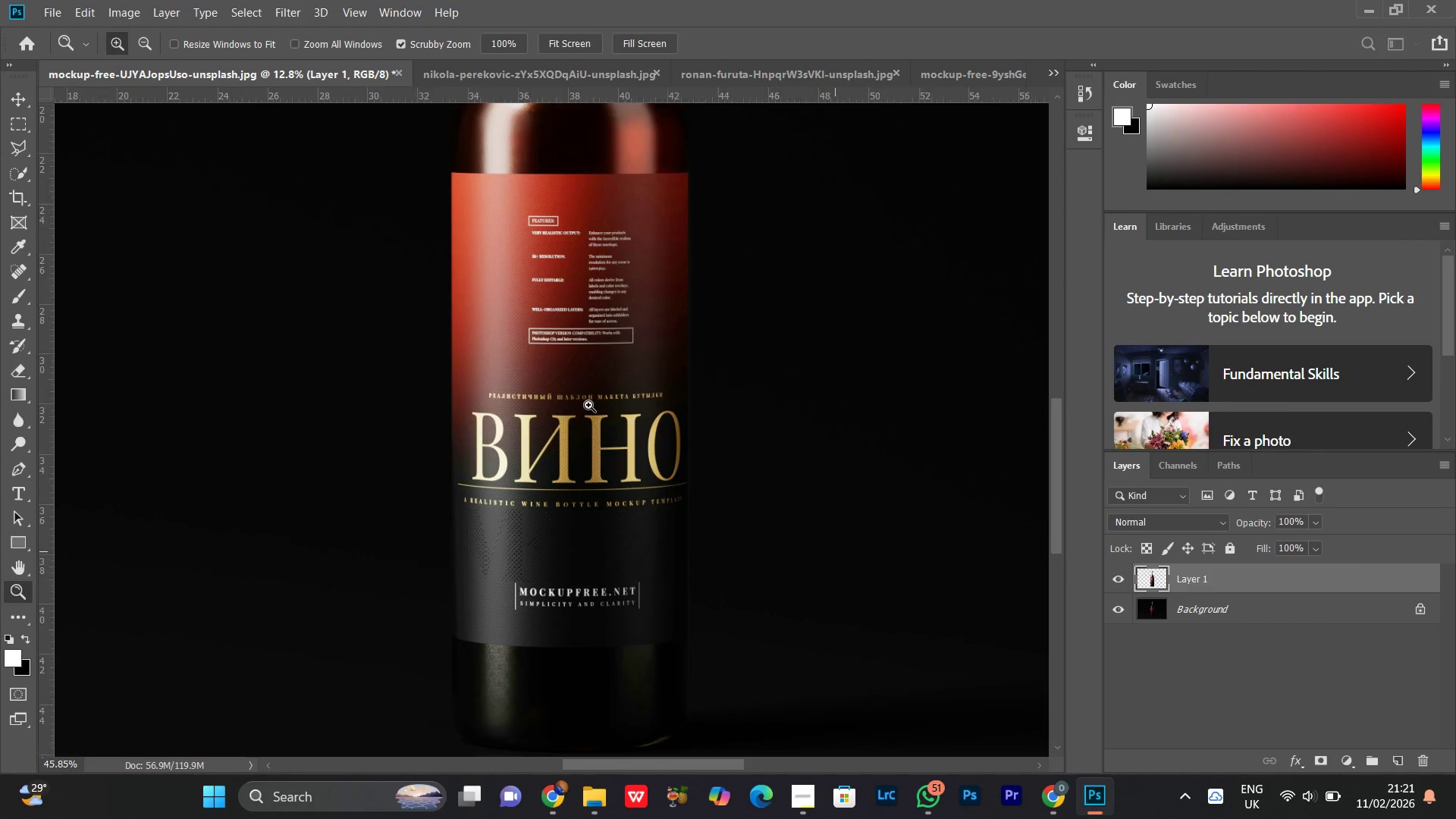 
left_click_drag(start_coordinate=[551, 607], to_coordinate=[581, 370])
 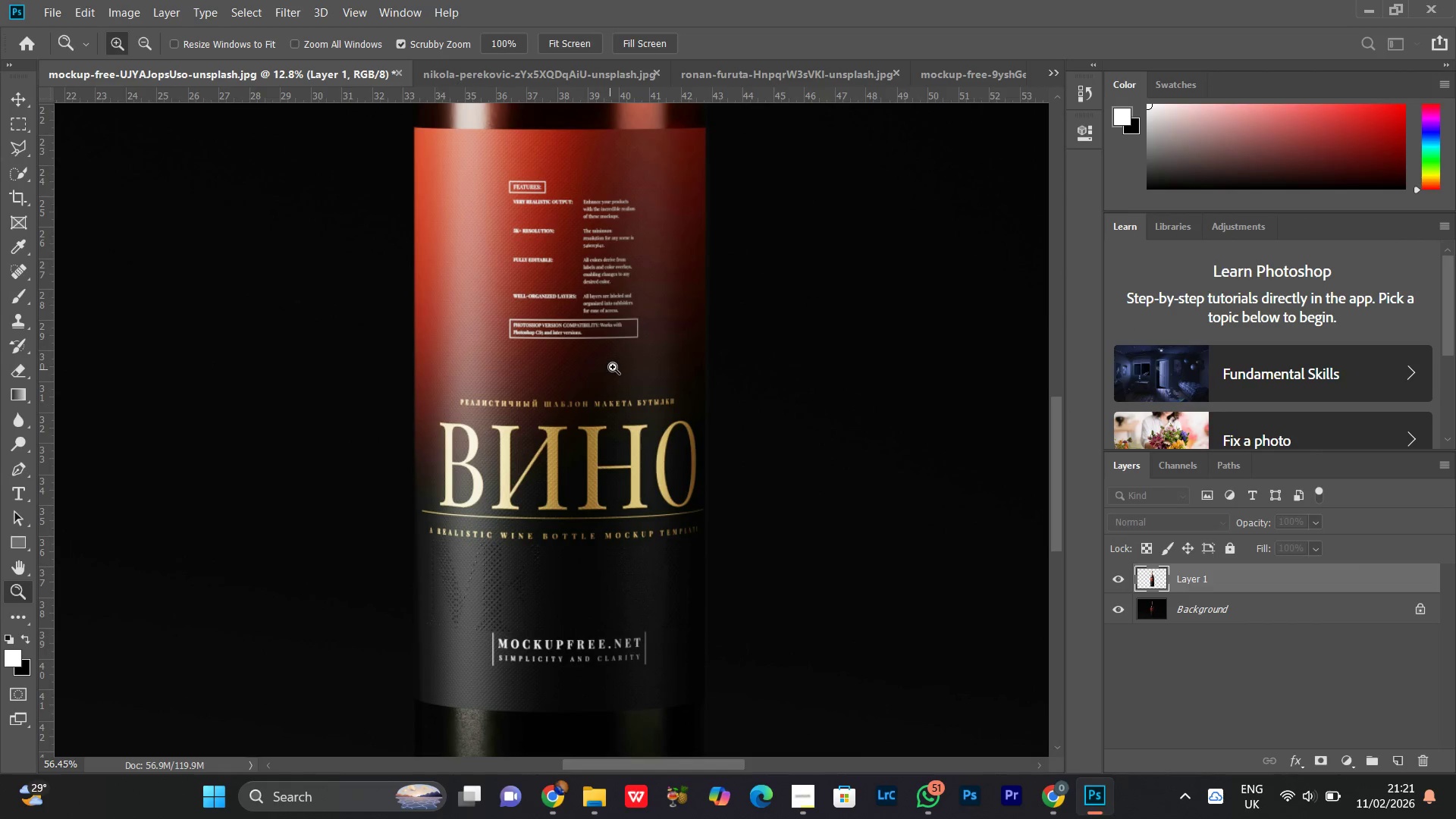 
left_click_drag(start_coordinate=[613, 367], to_coordinate=[588, 405])
 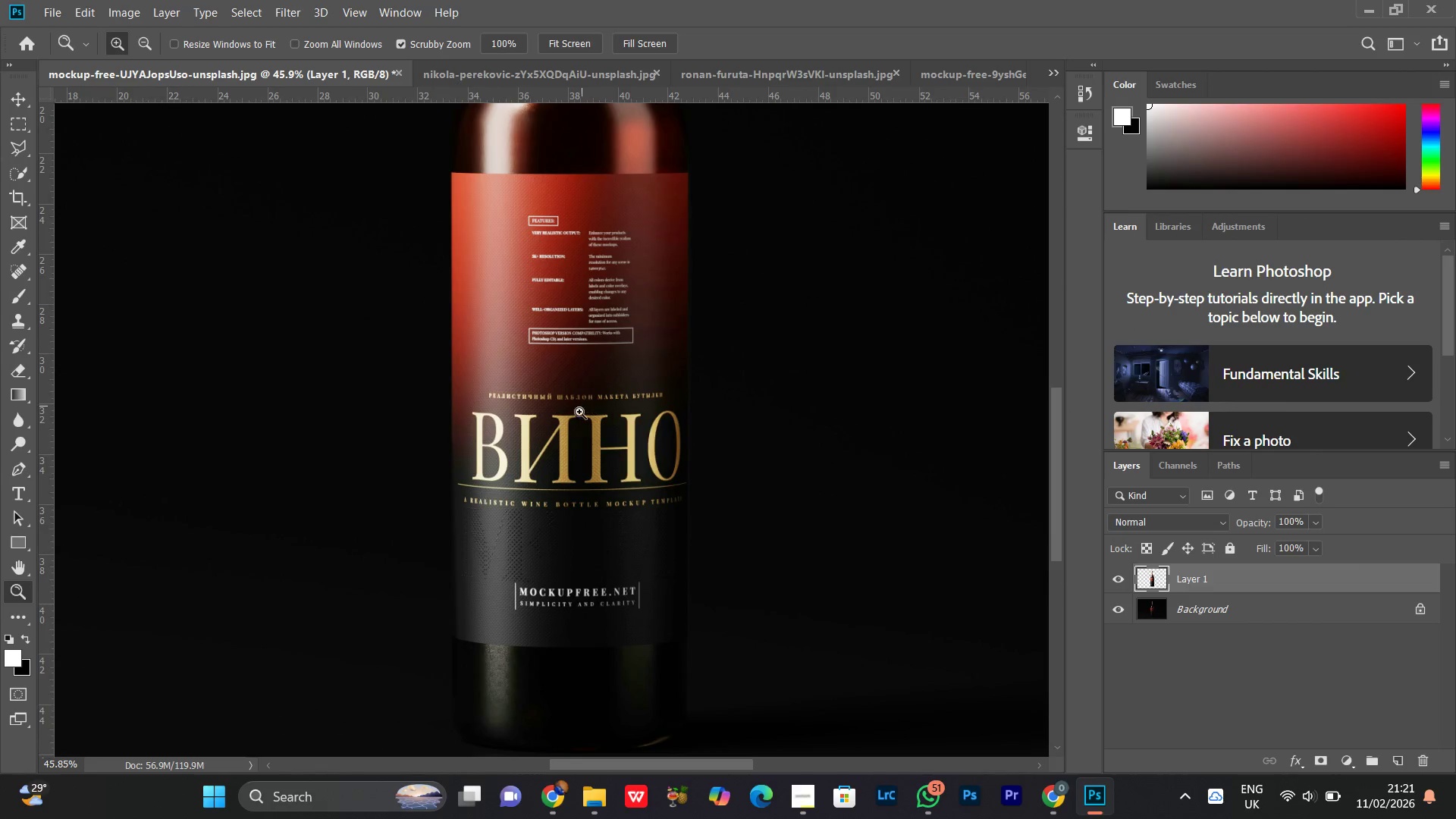 
key(W)
 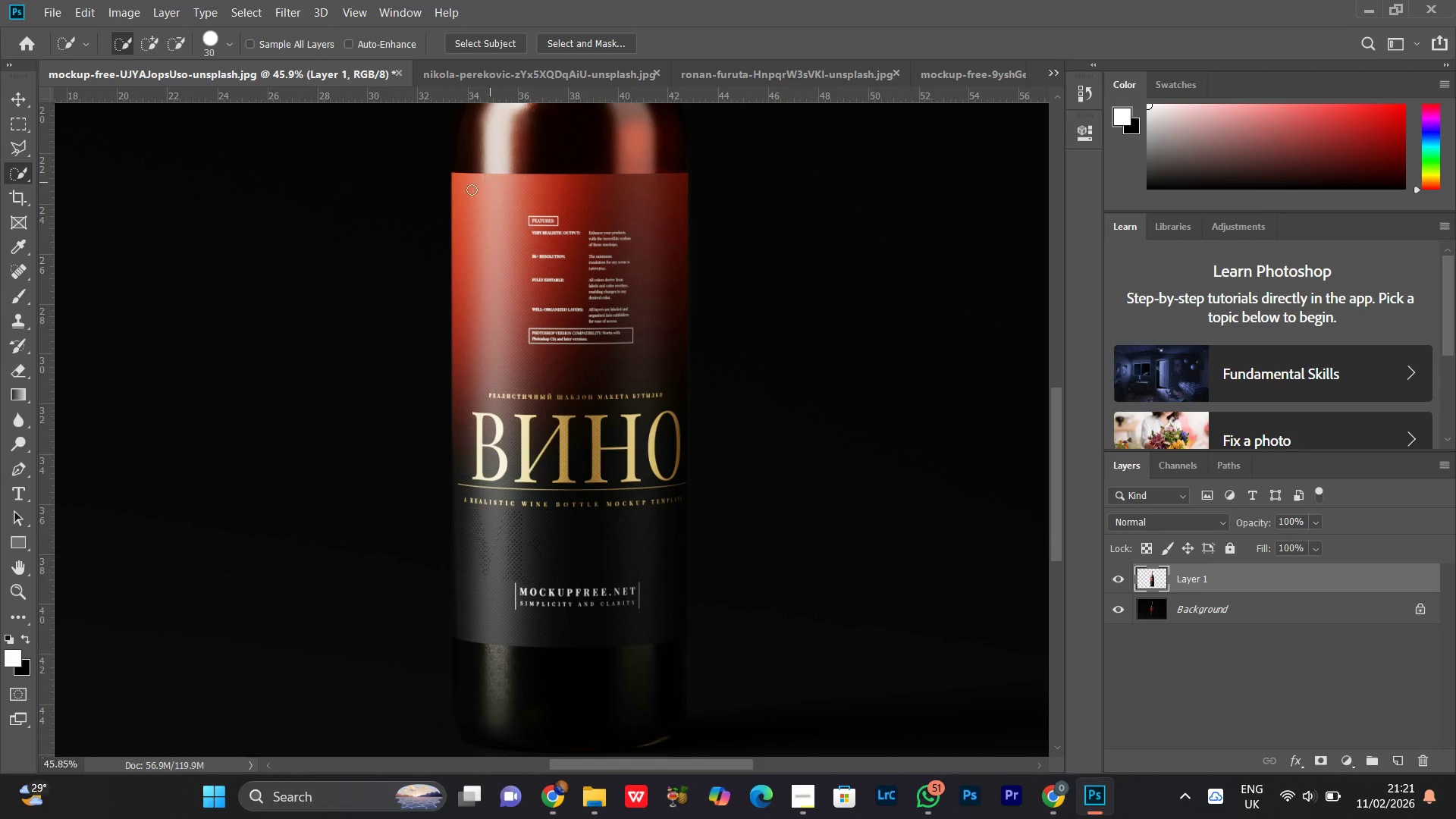 
left_click_drag(start_coordinate=[457, 183], to_coordinate=[641, 460])
 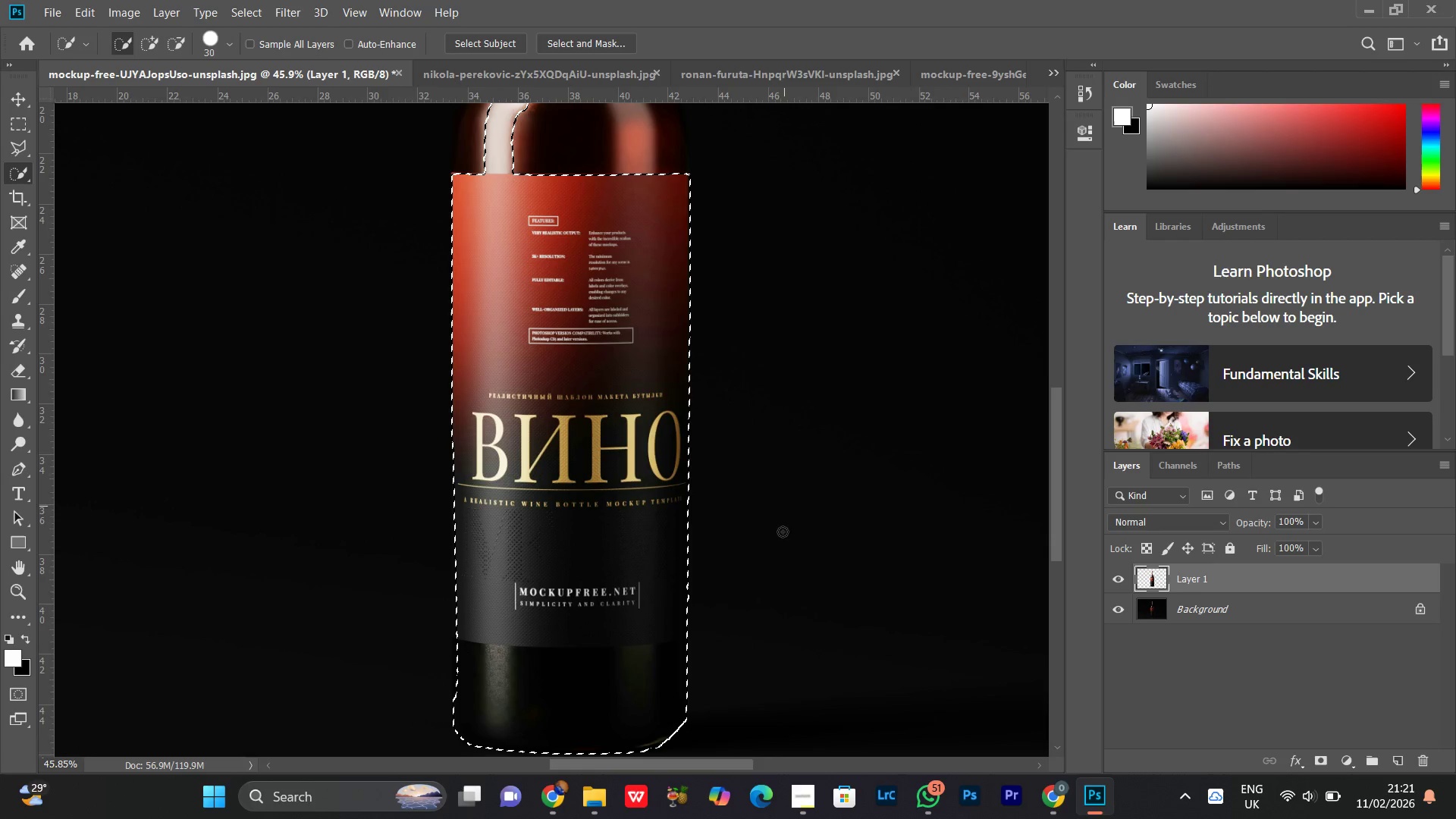 
hold_key(key=Space, duration=0.59)
 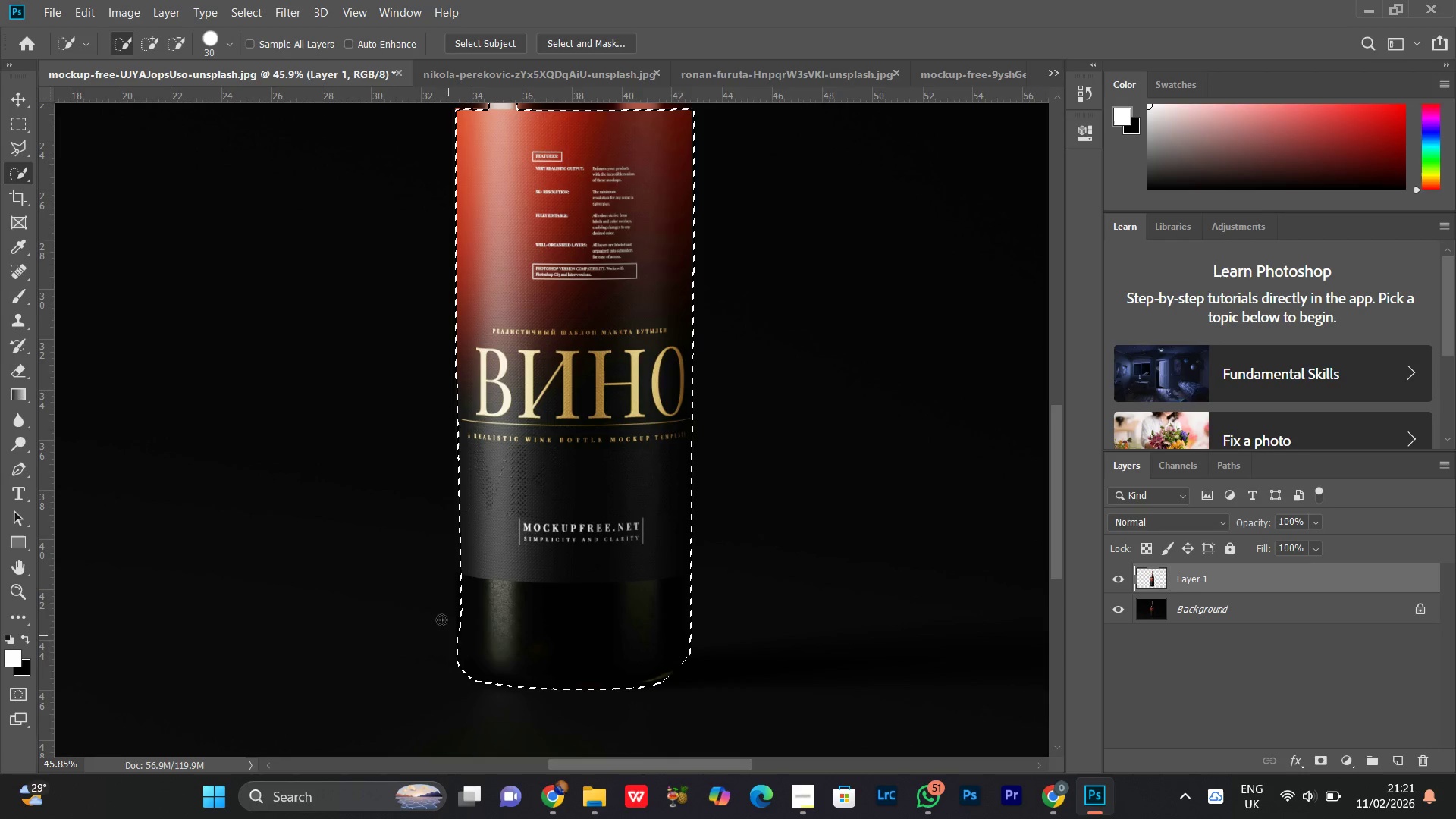 
left_click_drag(start_coordinate=[766, 552], to_coordinate=[770, 488])
 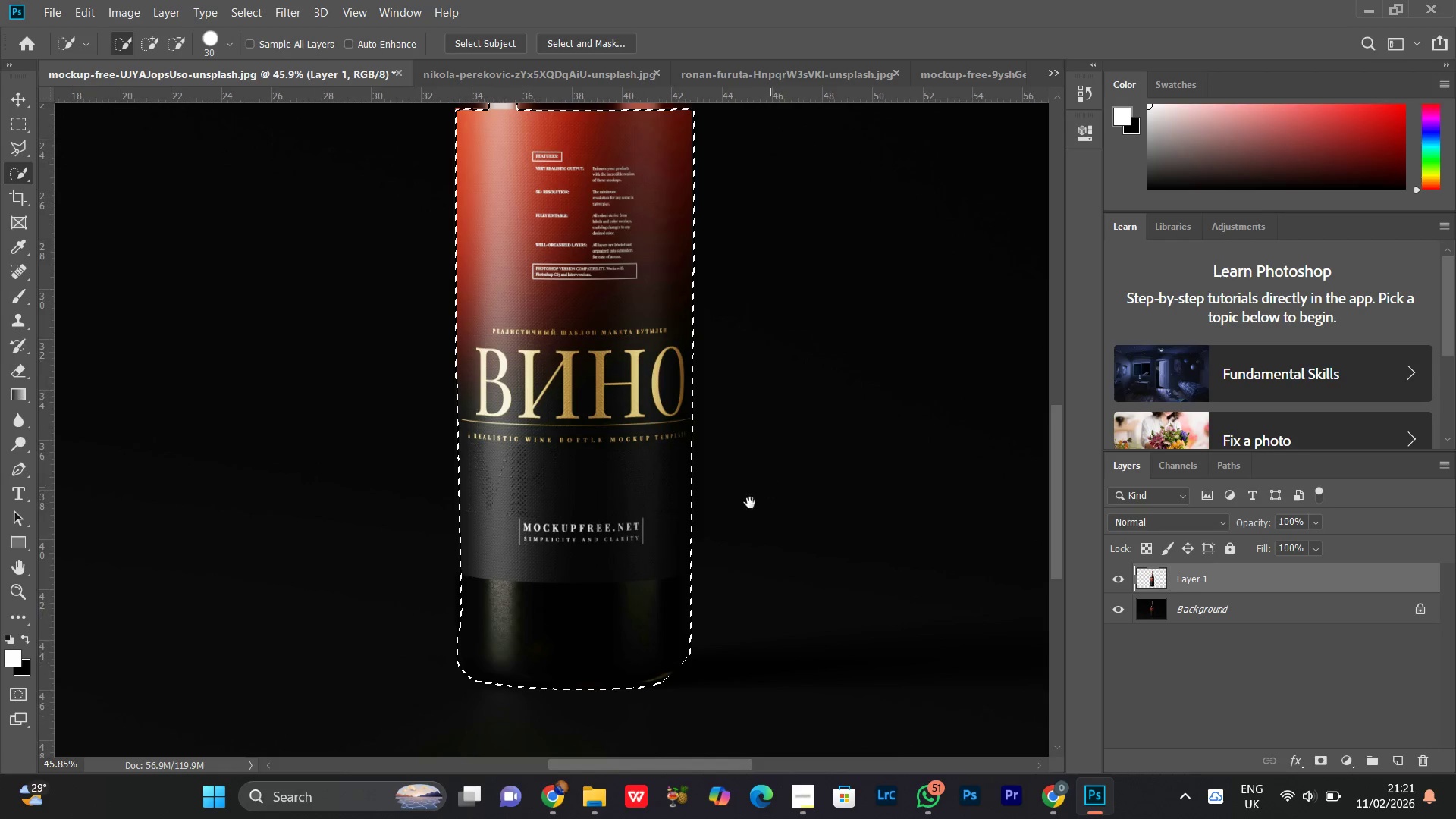 
hold_key(key=Space, duration=17.06)
 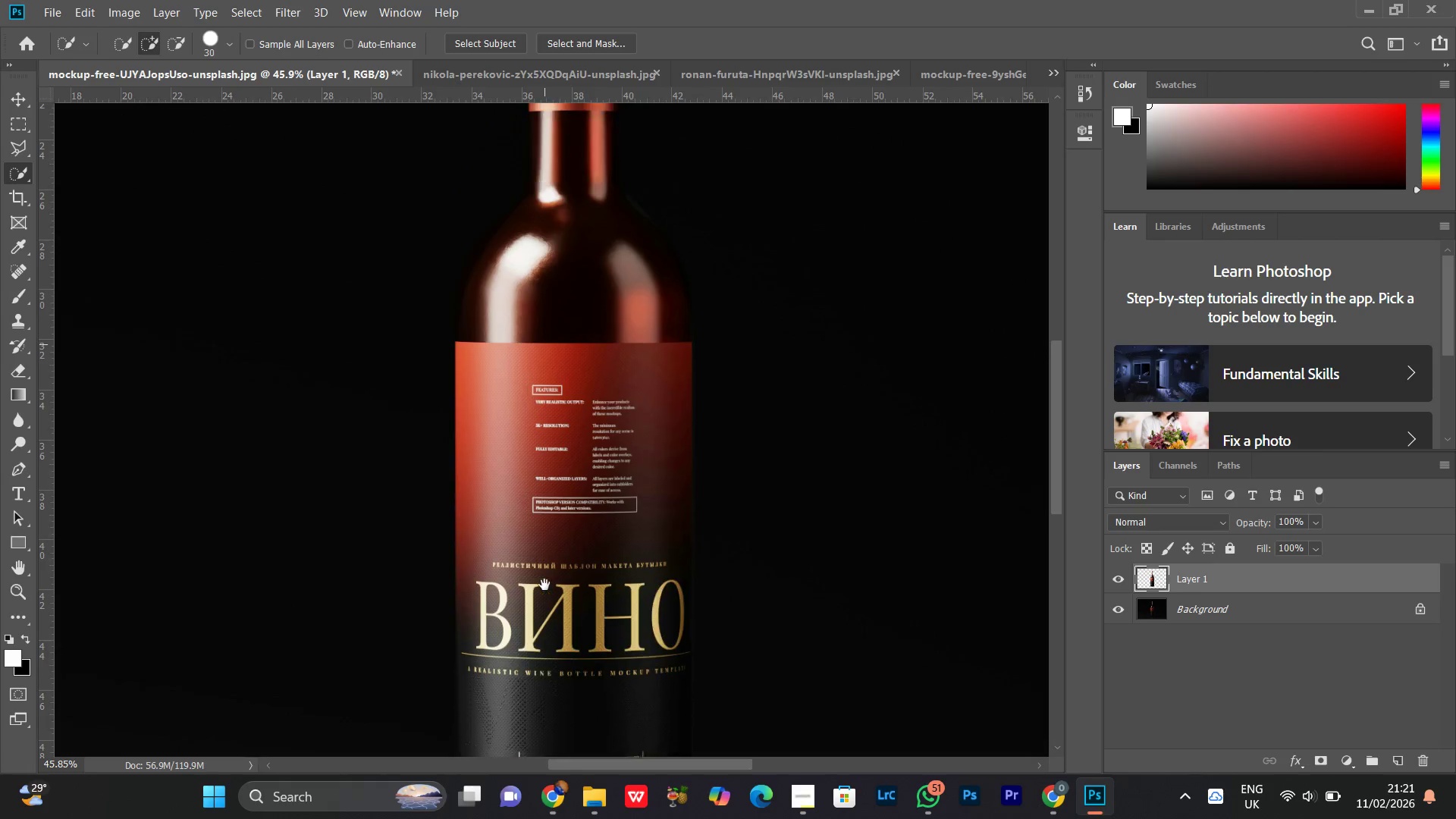 
hold_key(key=AltLeft, duration=1.5)
left_click_drag(start_coordinate=[450, 598], to_coordinate=[583, 607])
 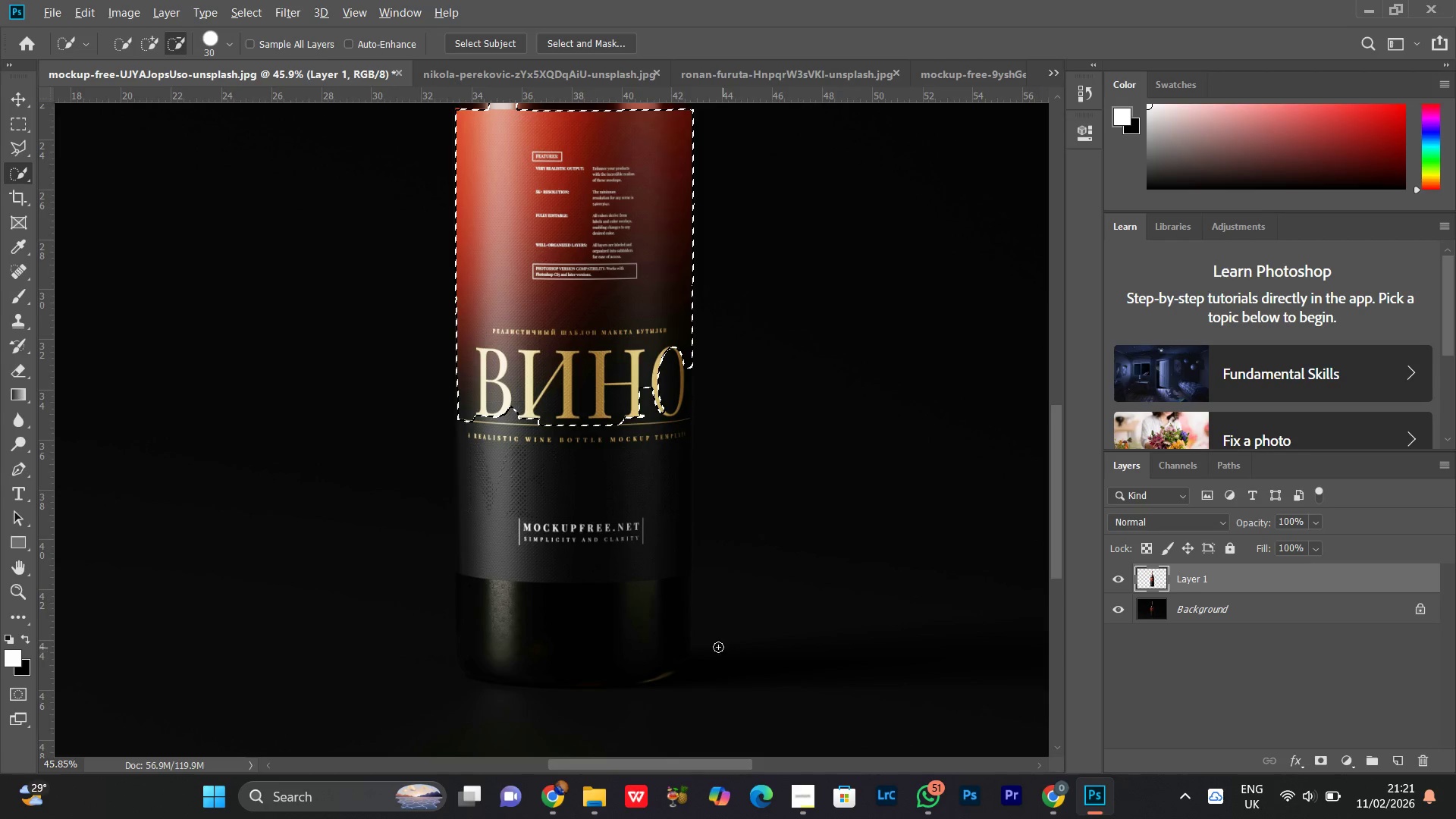 
hold_key(key=AltLeft, duration=0.52)
 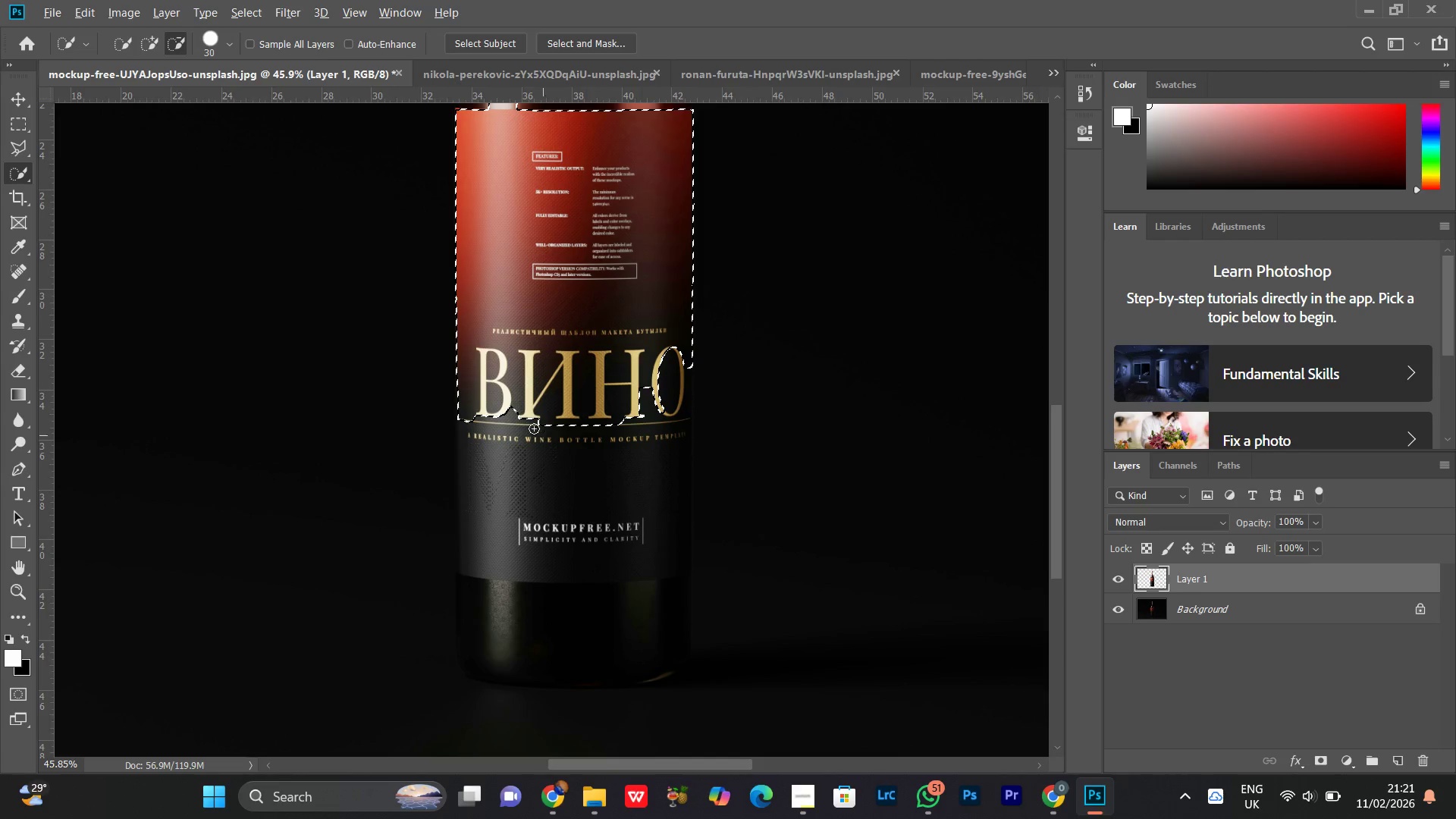 
left_click_drag(start_coordinate=[540, 416], to_coordinate=[529, 449])
 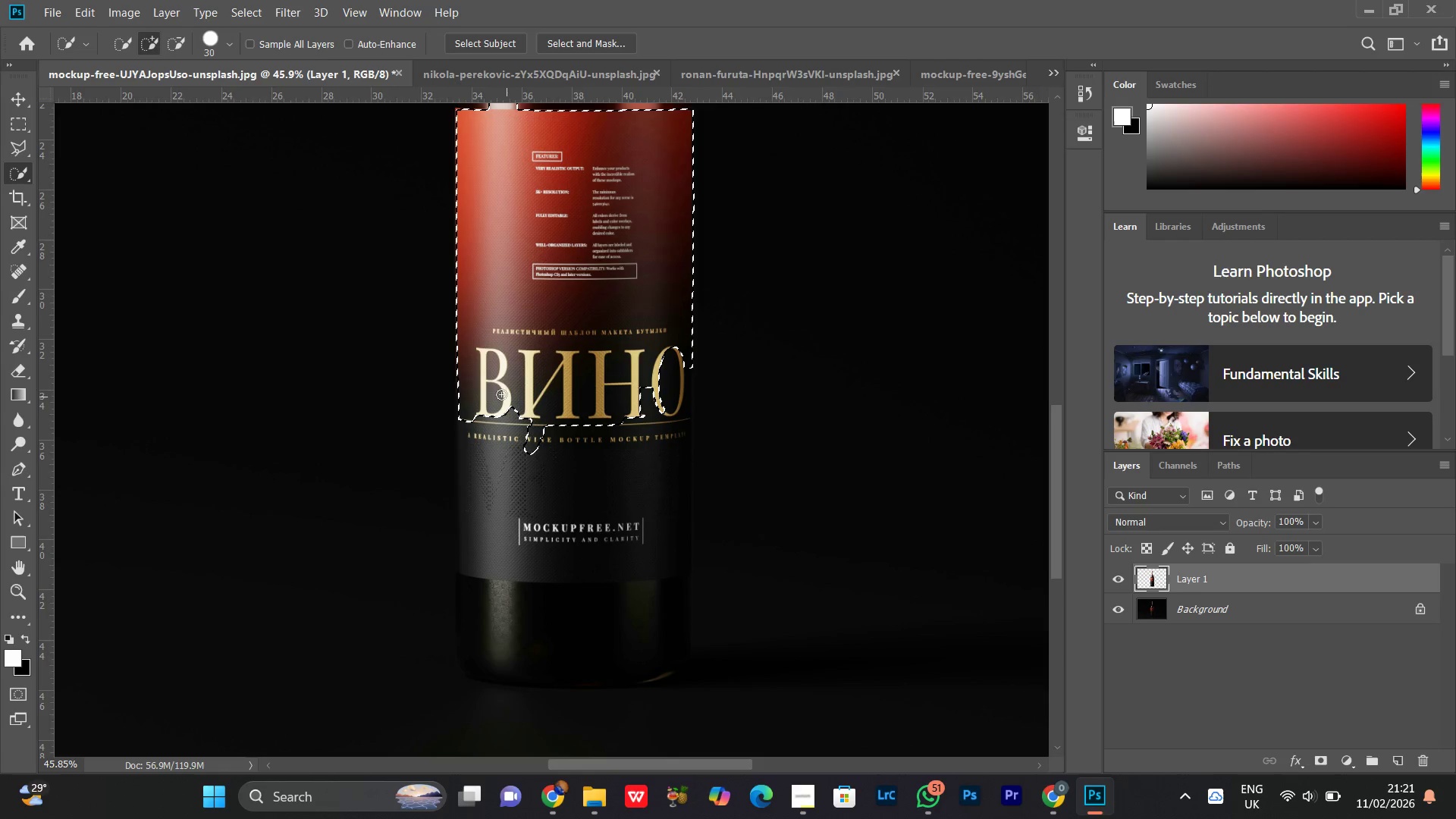 
left_click_drag(start_coordinate=[499, 394], to_coordinate=[503, 517])
 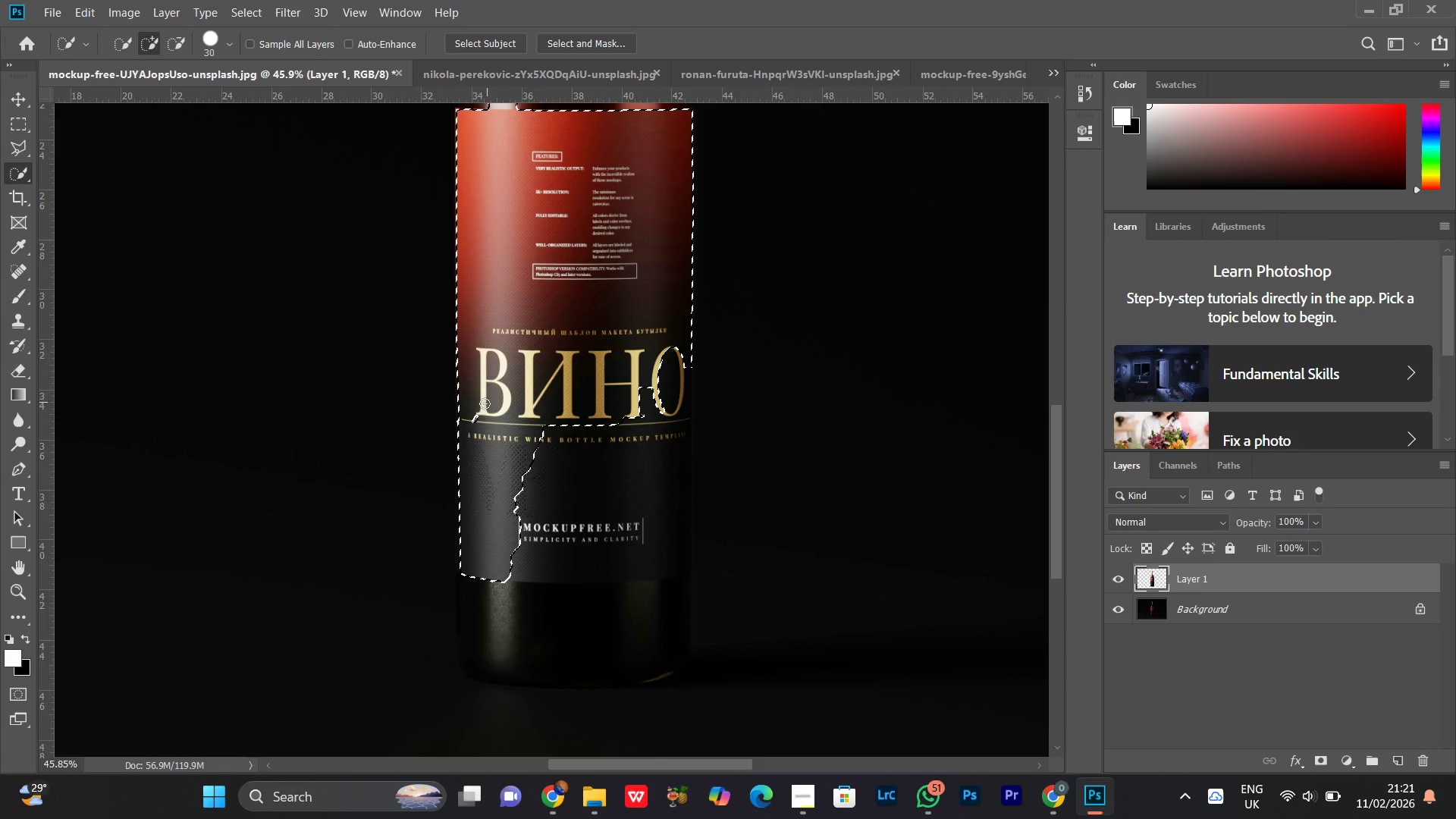 
left_click_drag(start_coordinate=[475, 413], to_coordinate=[477, 439])
 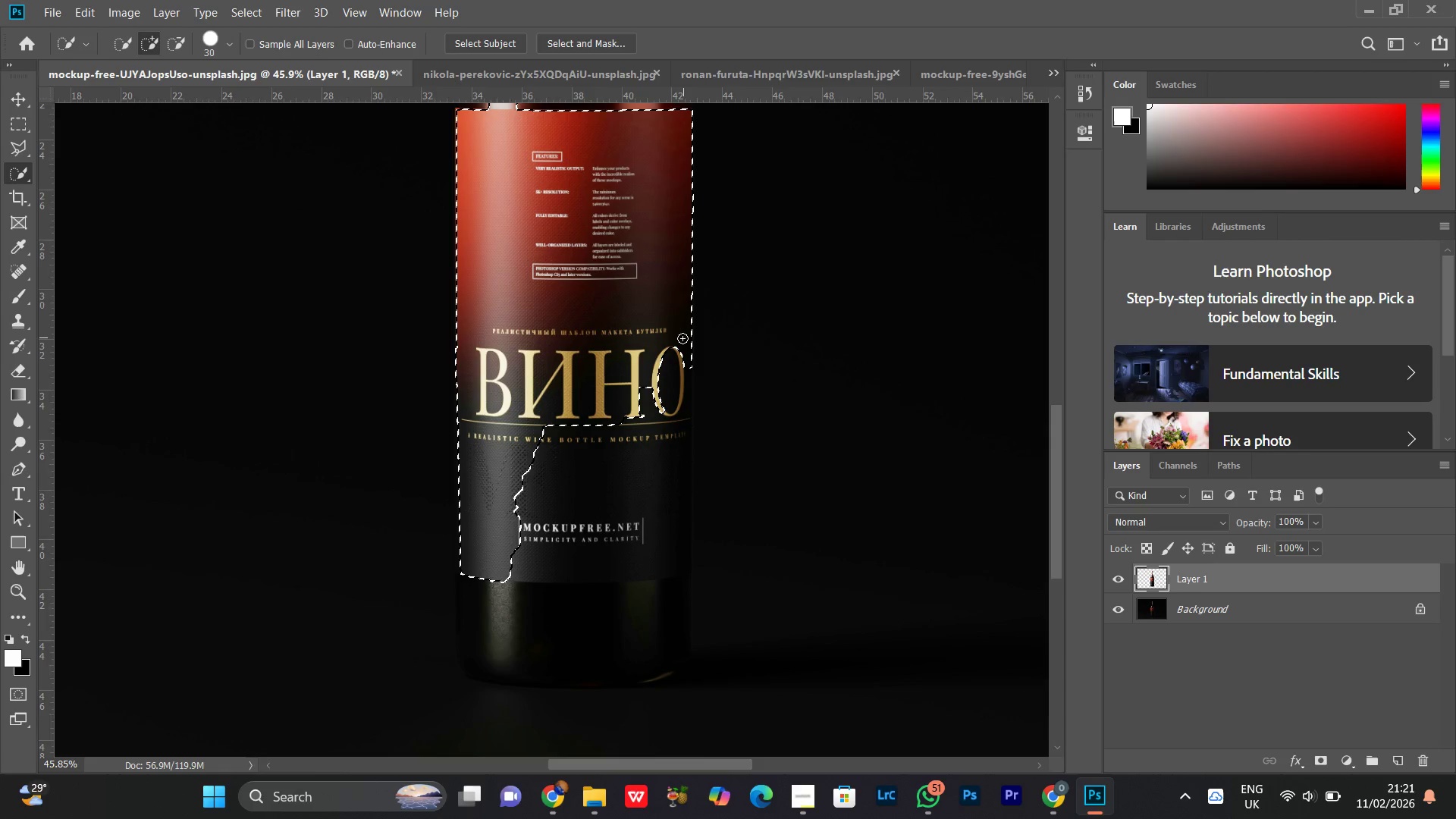 
left_click_drag(start_coordinate=[676, 341], to_coordinate=[667, 496])
 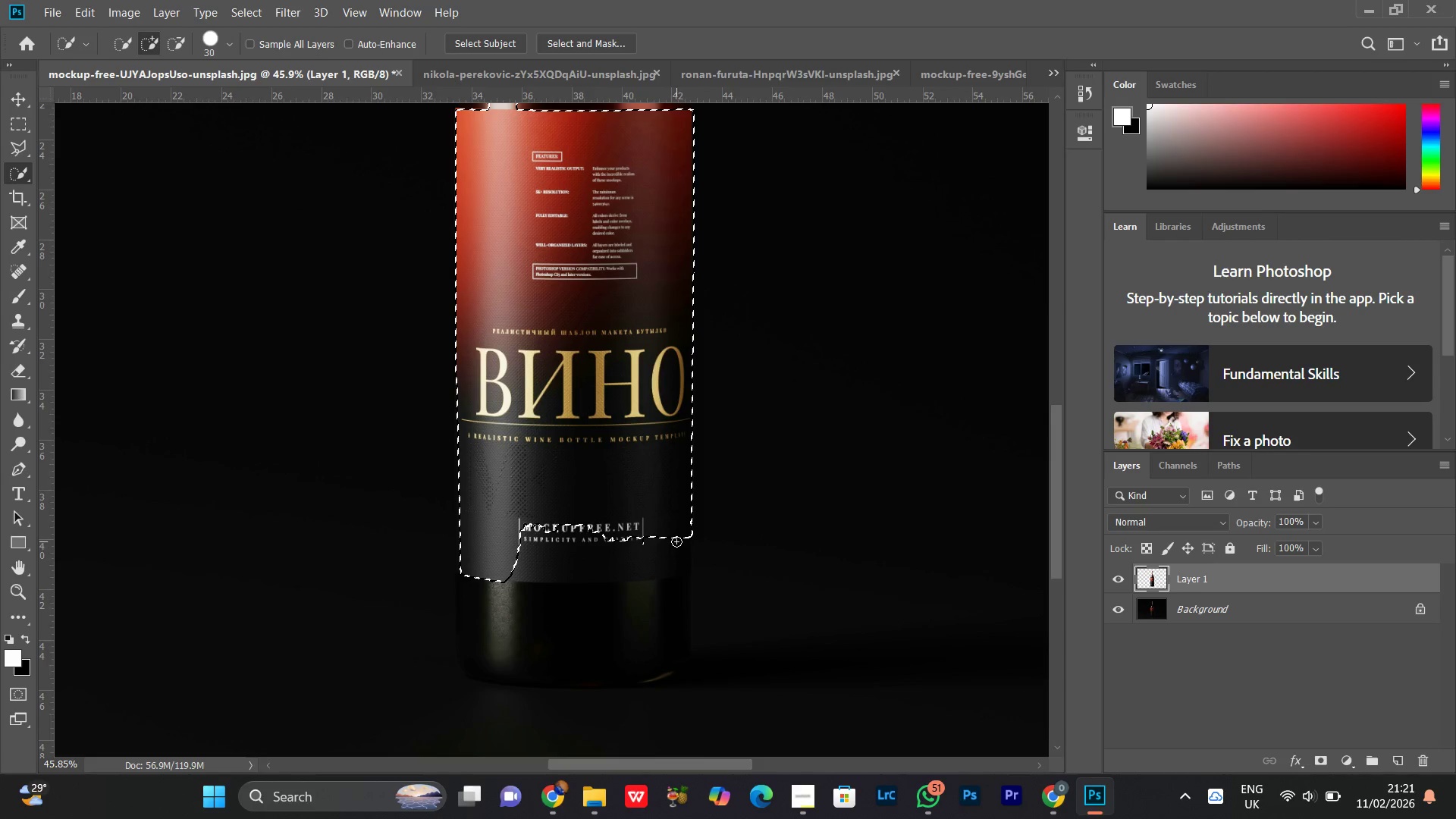 
left_click_drag(start_coordinate=[678, 538], to_coordinate=[551, 561])
 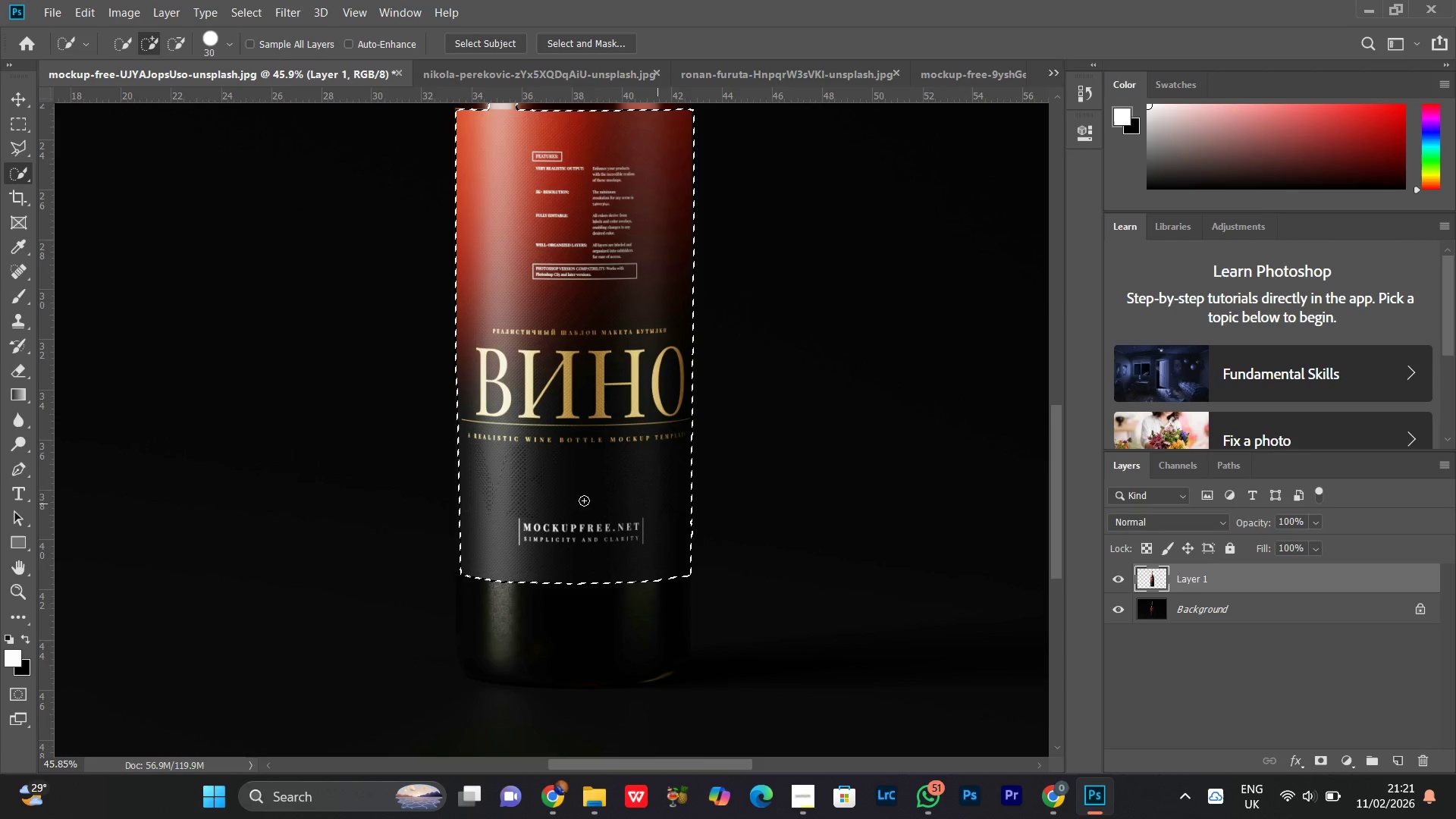 
hold_key(key=Space, duration=0.91)
 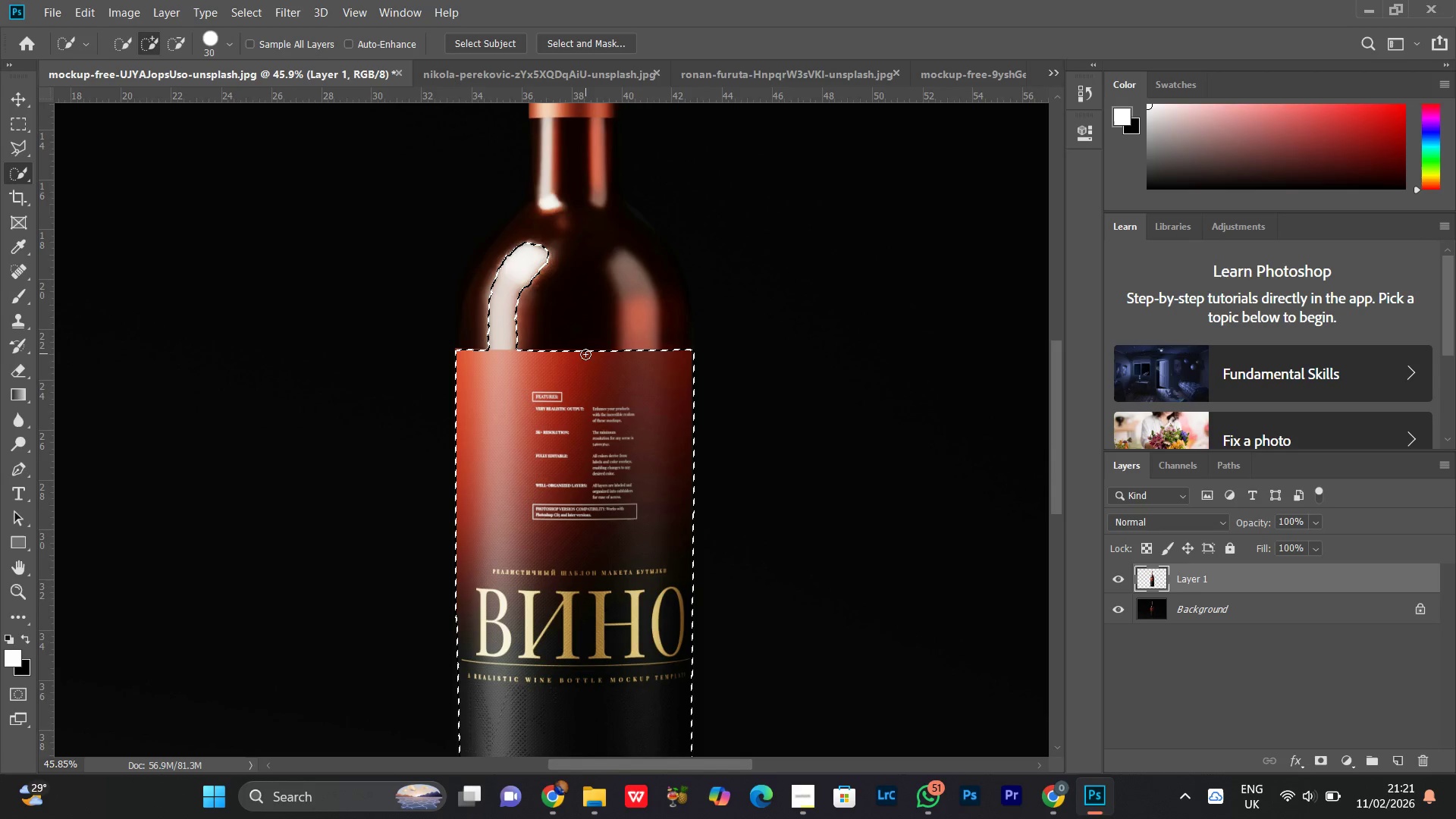 
left_click_drag(start_coordinate=[544, 344], to_coordinate=[544, 585])
 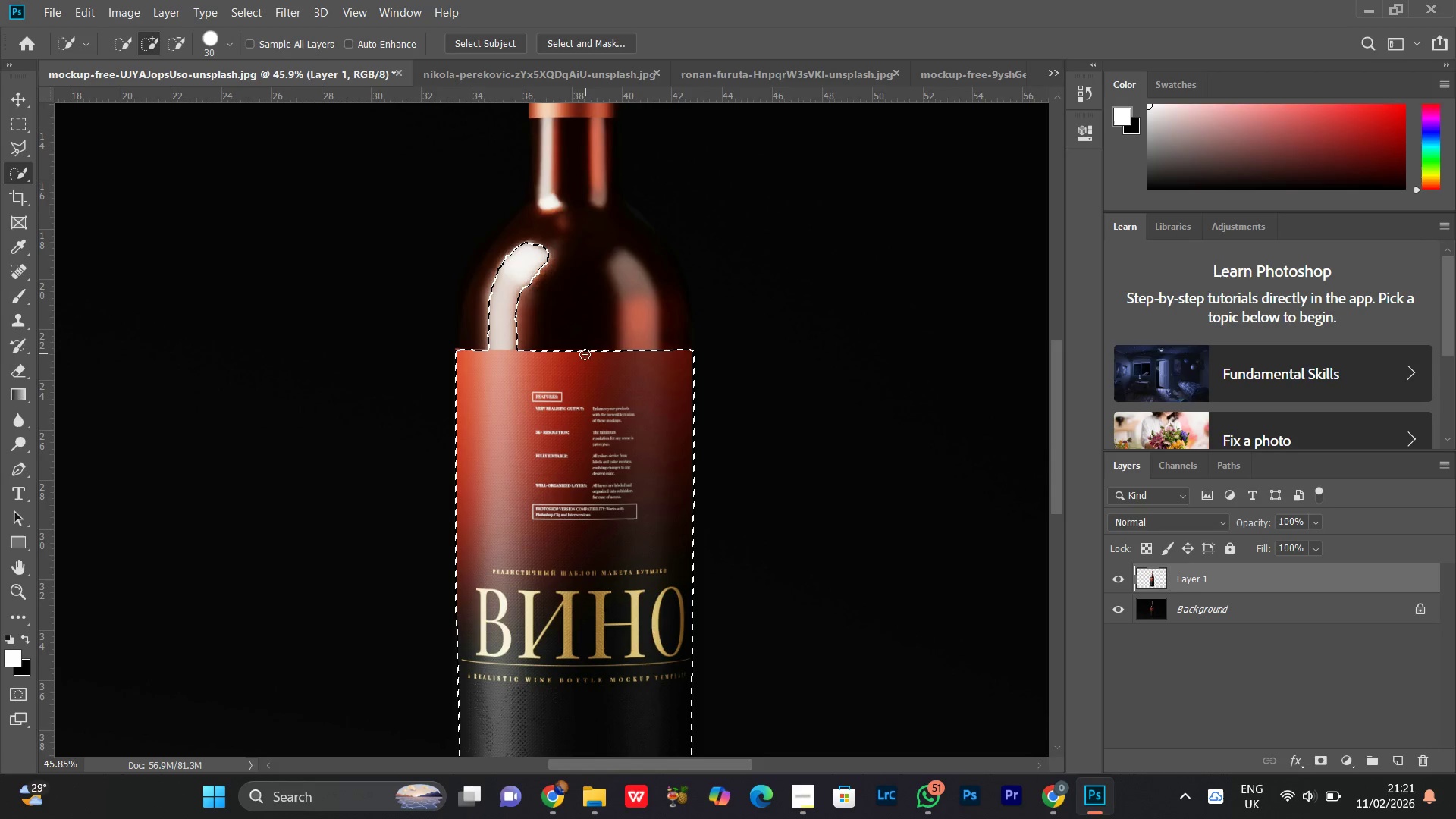 
hold_key(key=AltLeft, duration=1.5)
left_click_drag(start_coordinate=[534, 330], to_coordinate=[504, 316])
 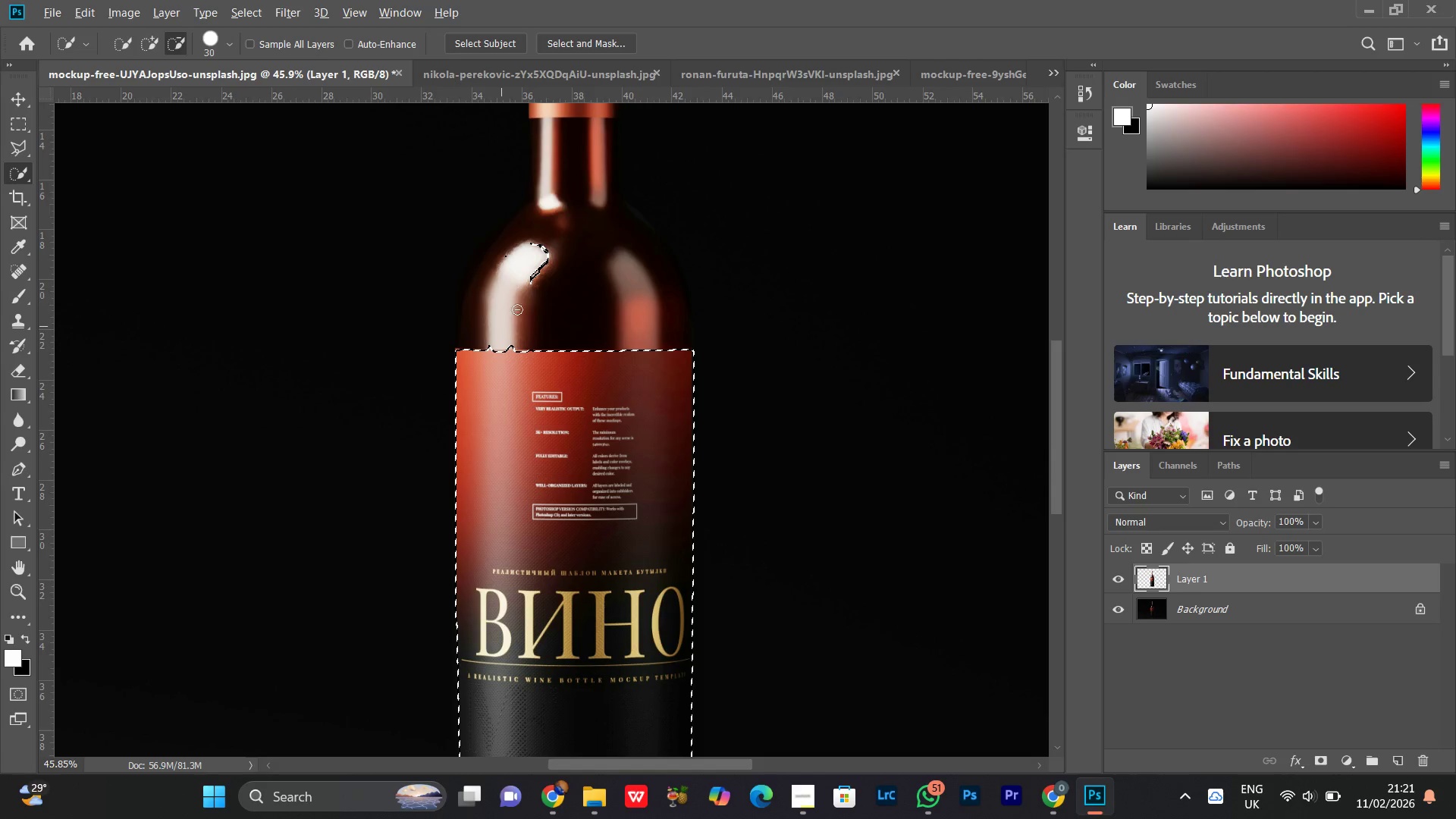 
key(Alt+AltLeft)
 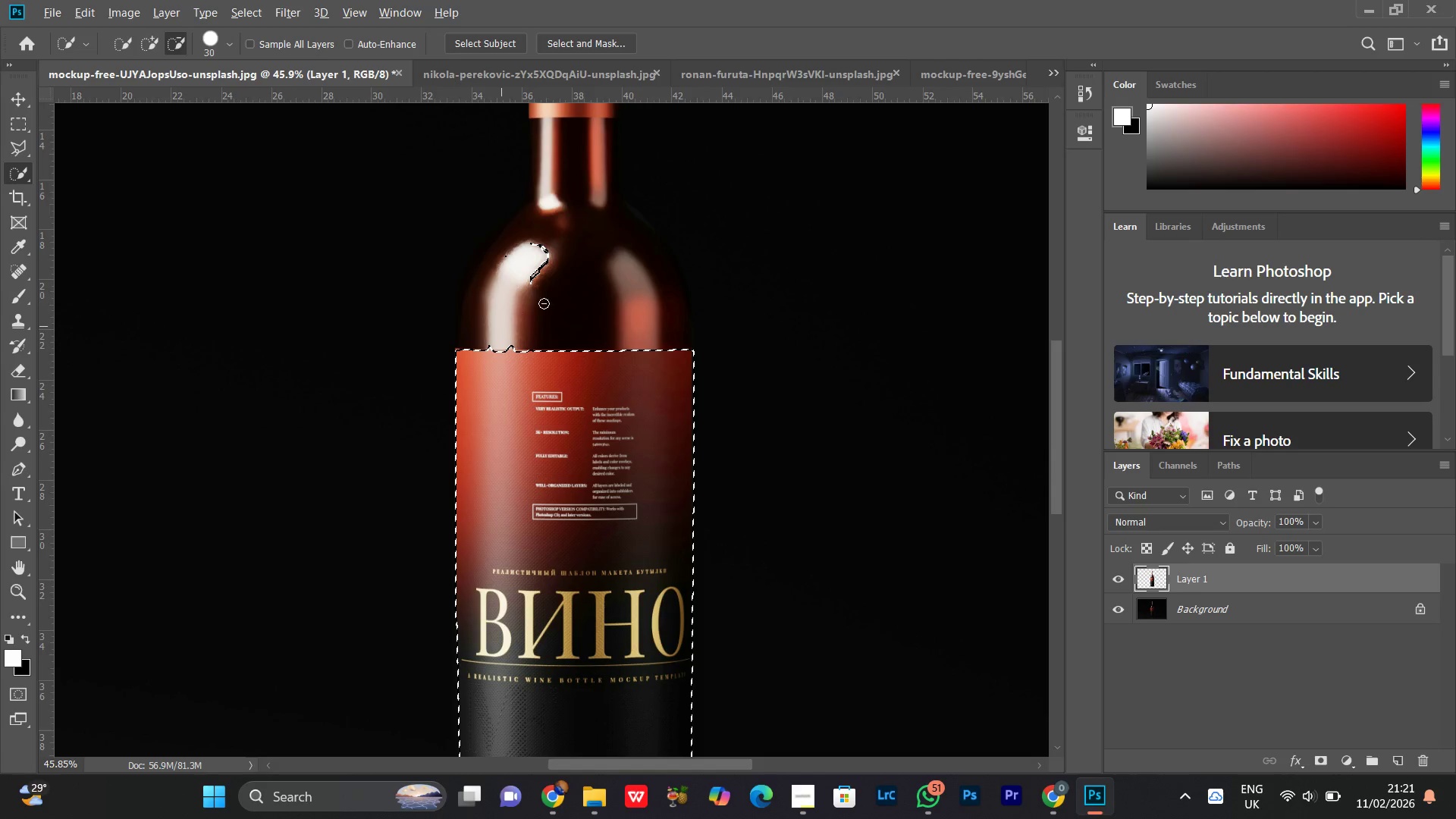 
hold_key(key=AltLeft, duration=0.83)
 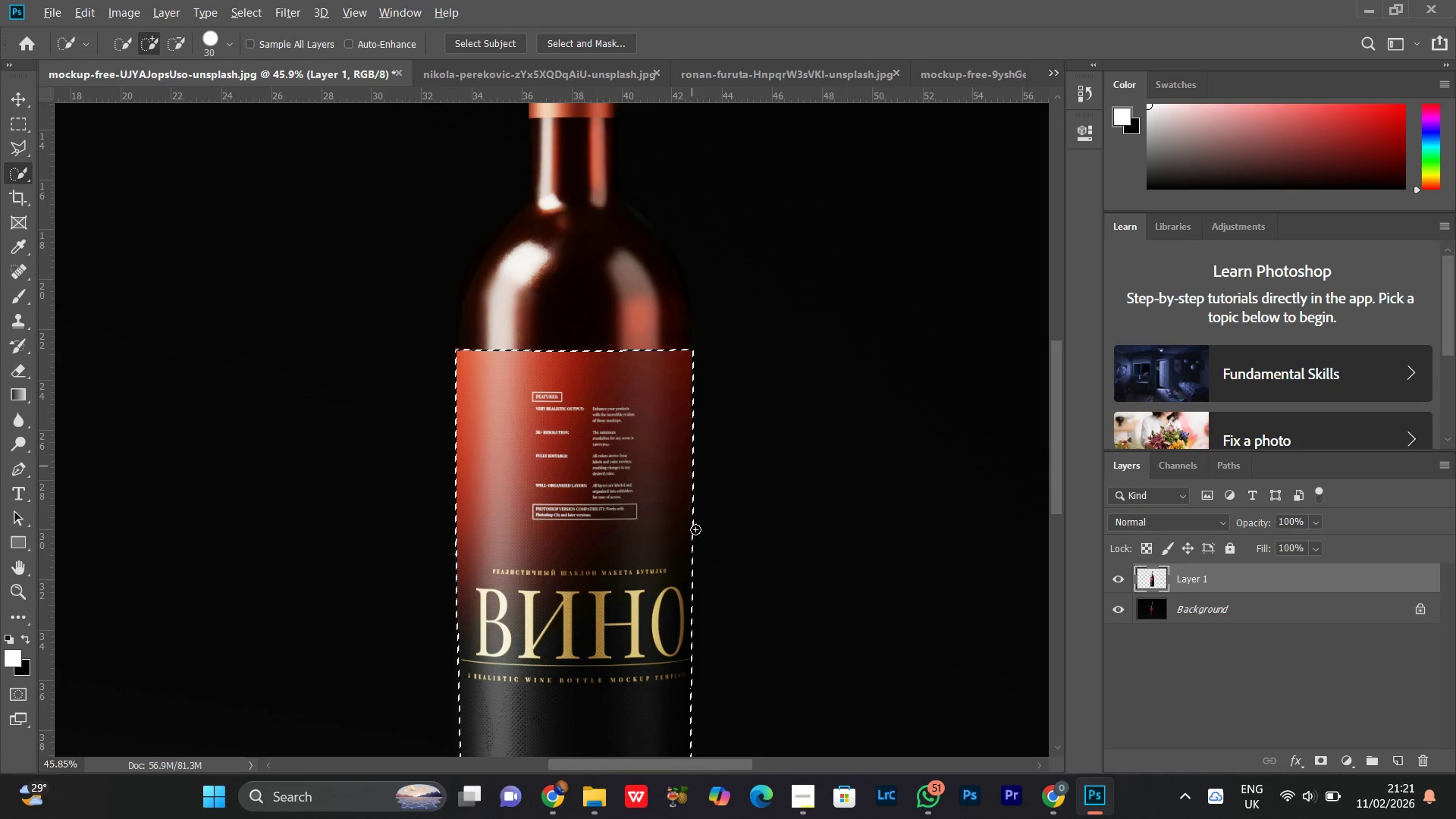 
hold_key(key=Space, duration=0.98)
 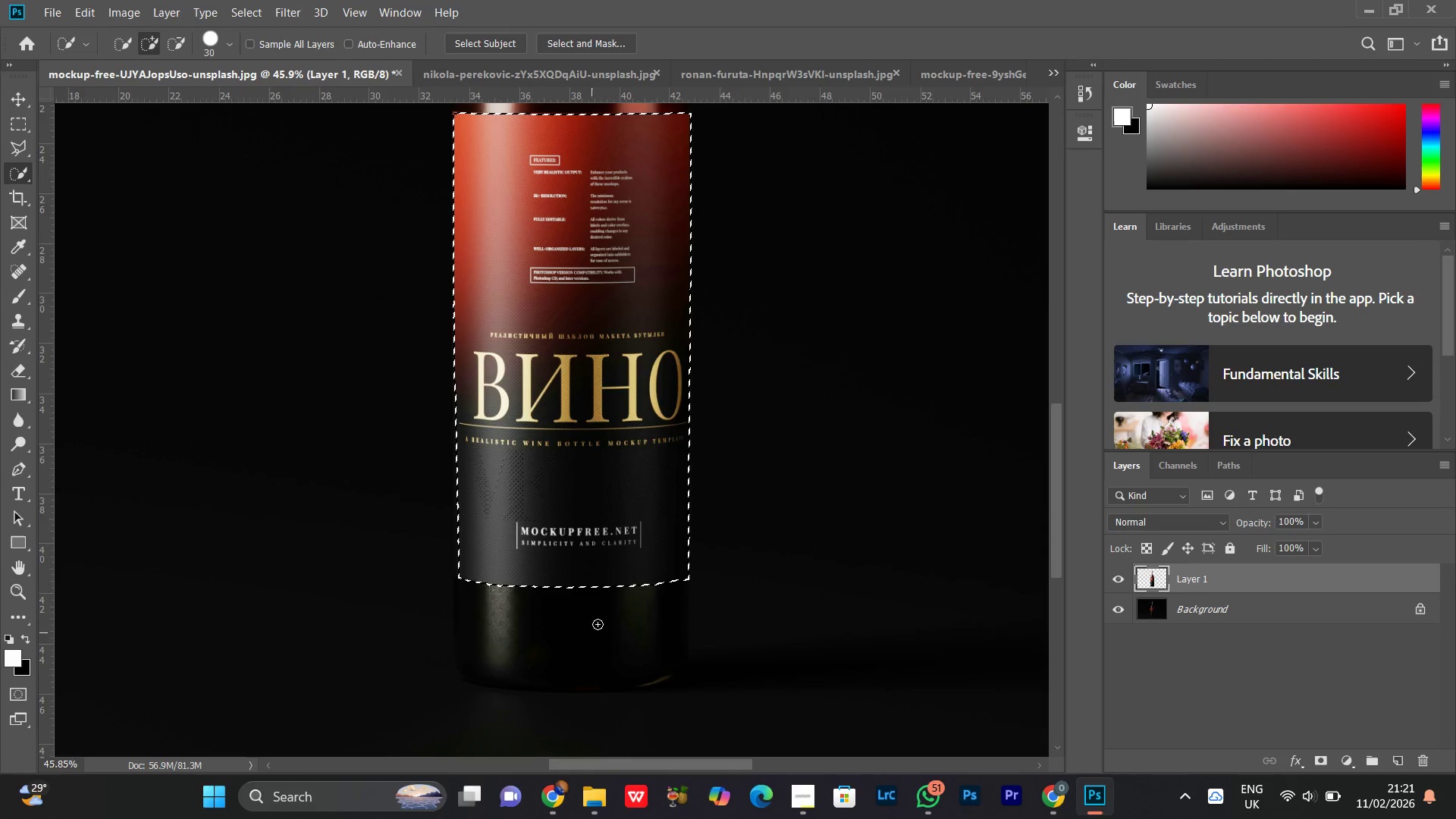 
left_click_drag(start_coordinate=[635, 592], to_coordinate=[633, 356])
 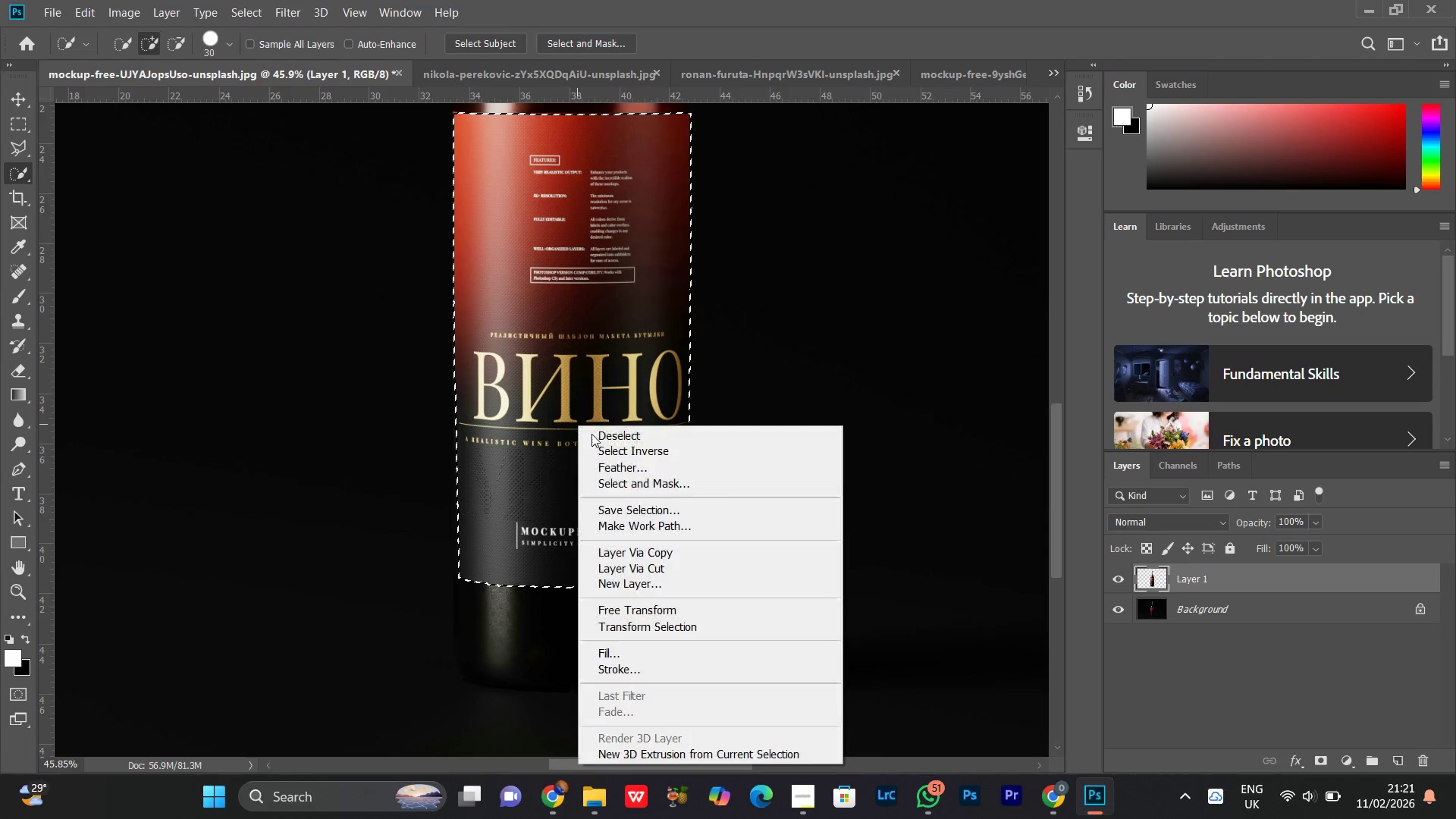 
left_click([630, 472])
 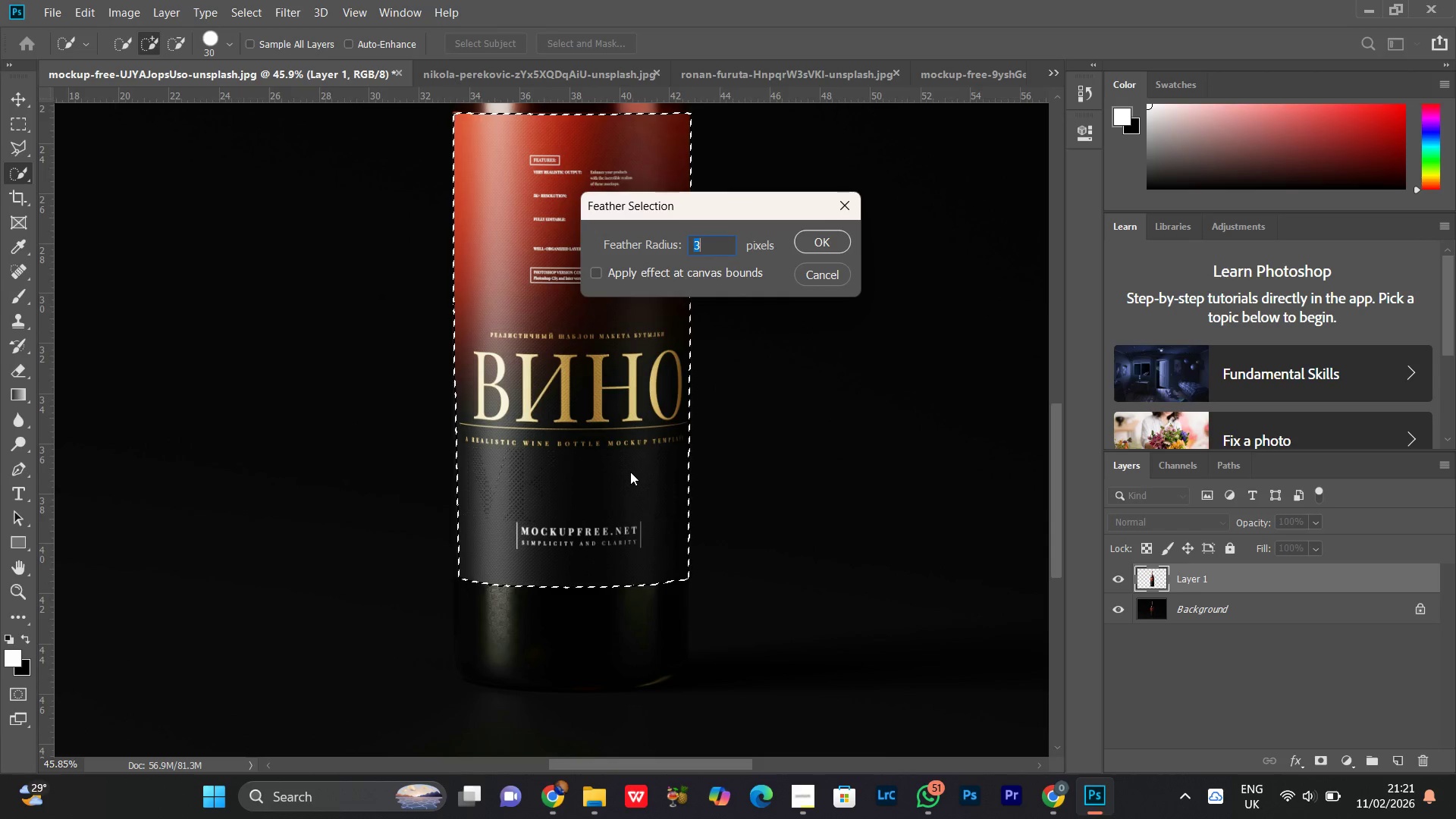 
type(33)
 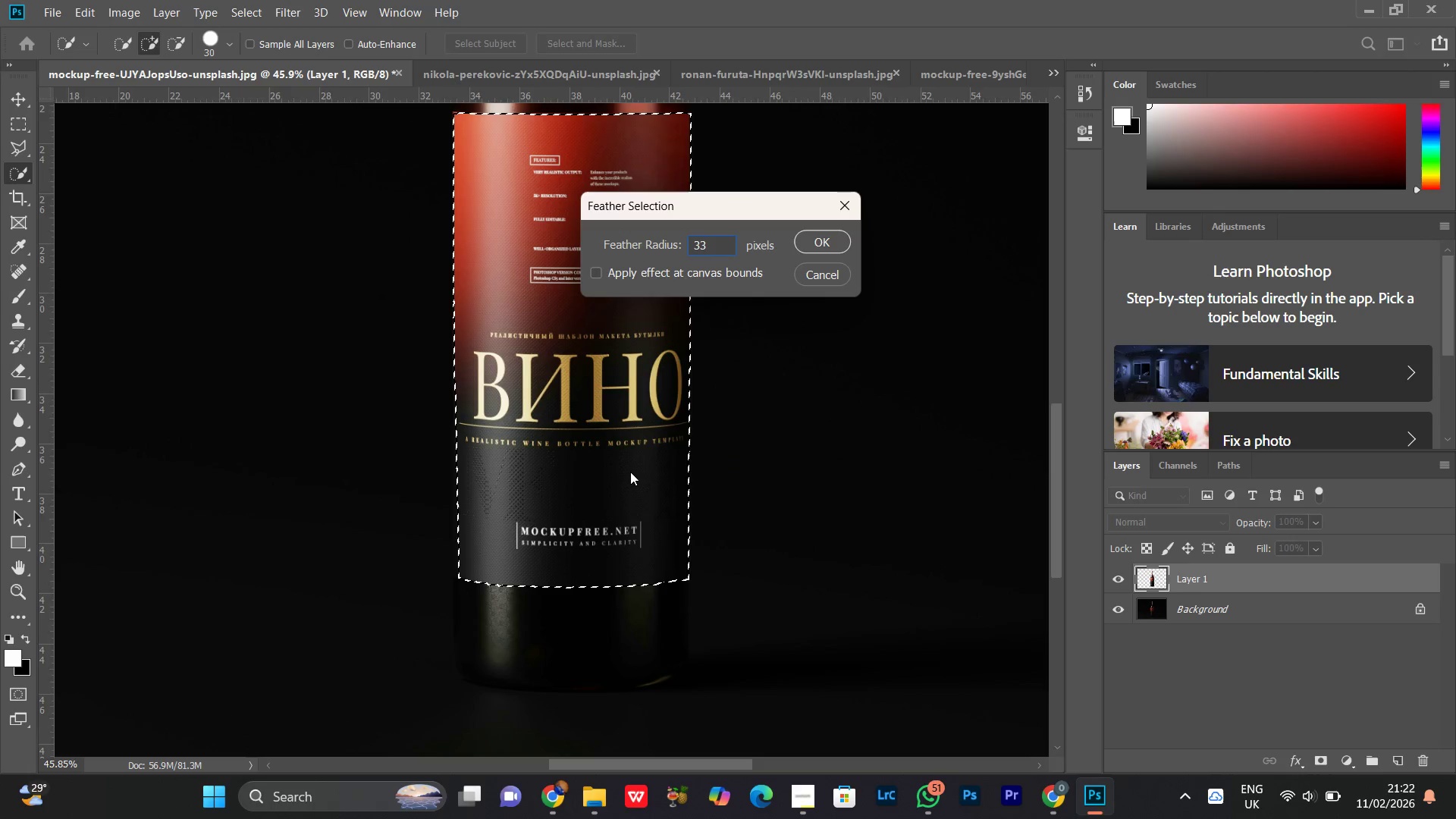 
key(Enter)
 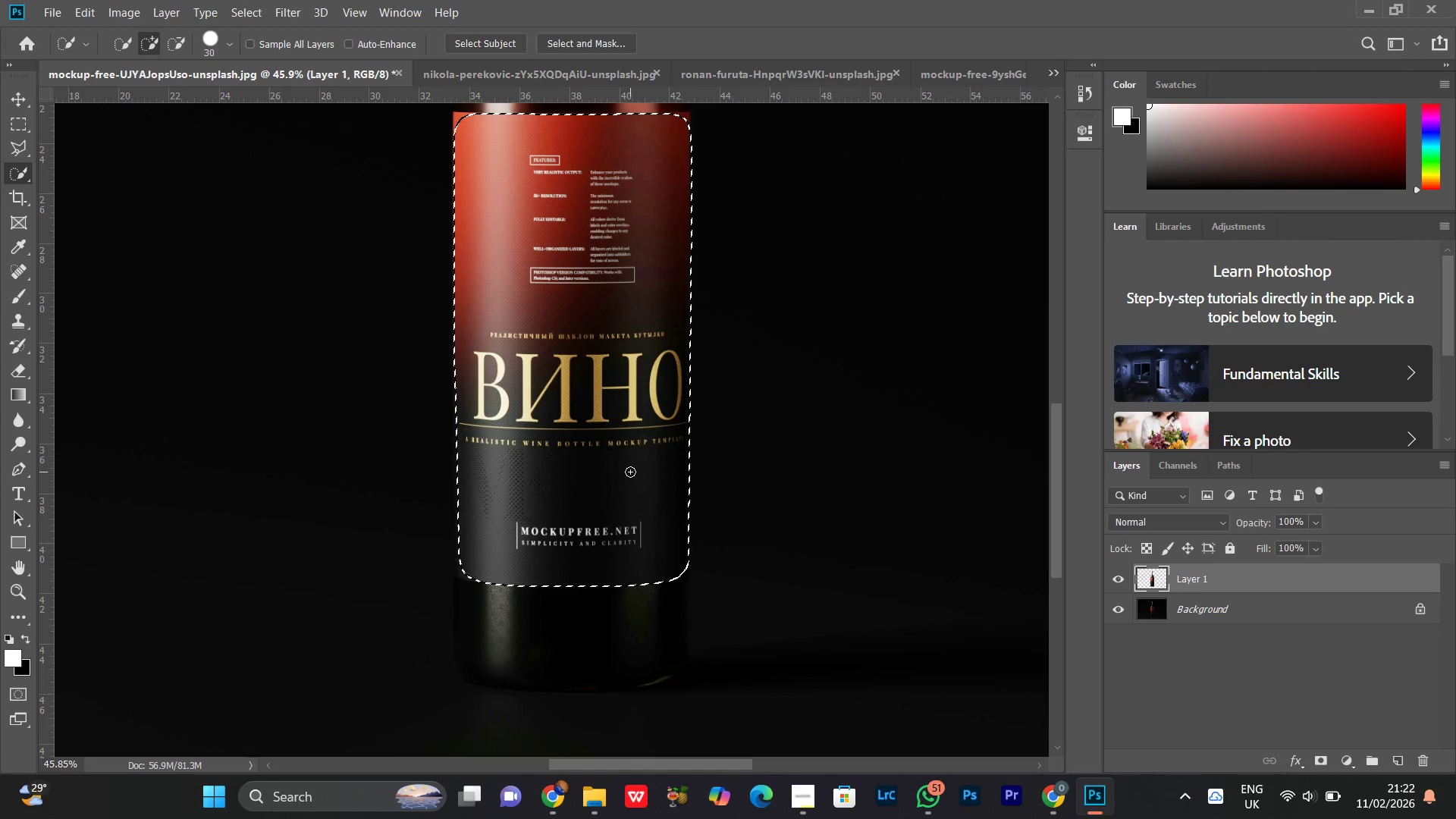 
wait(5.38)
 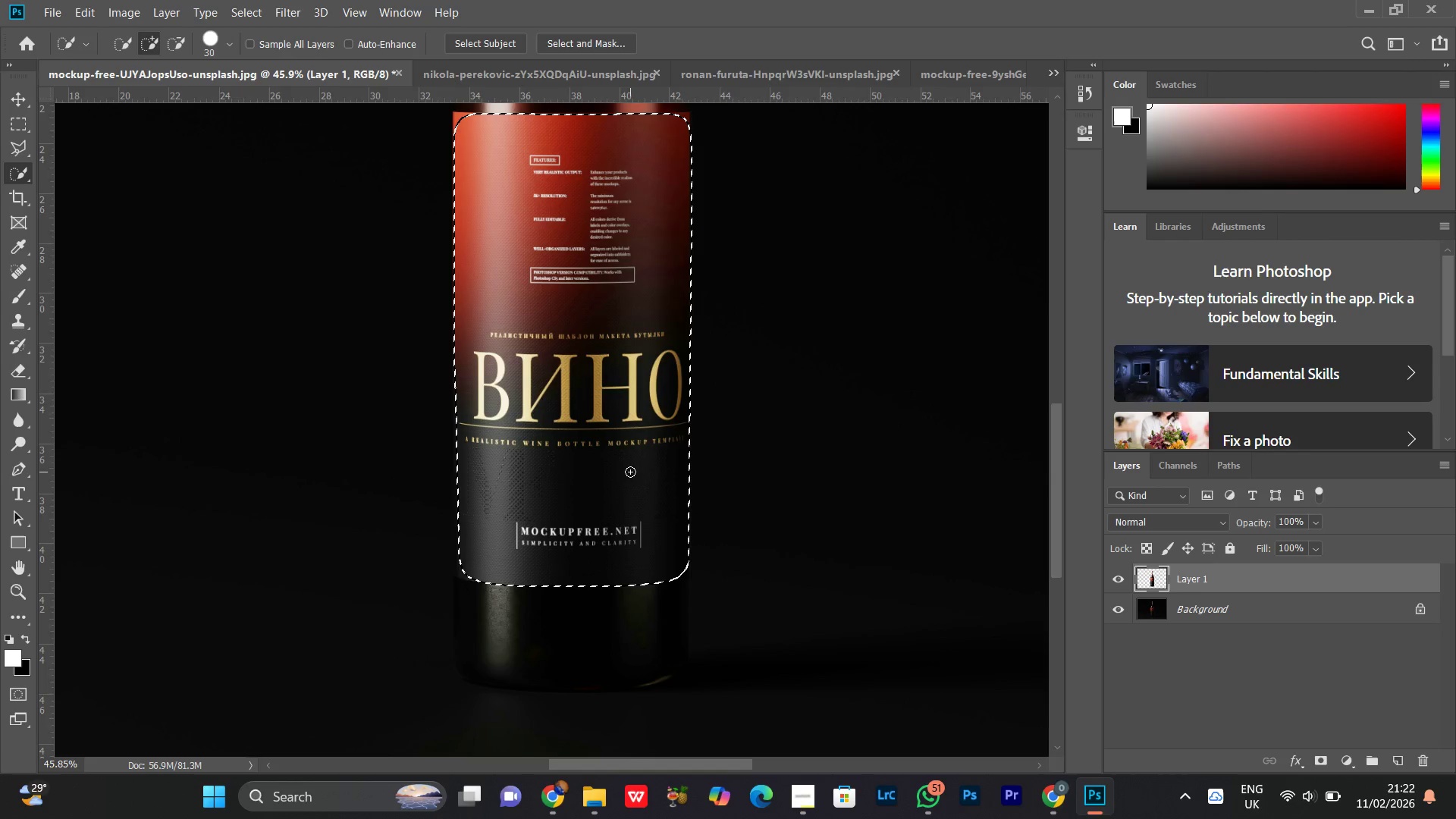 
key(Control+Equal)
 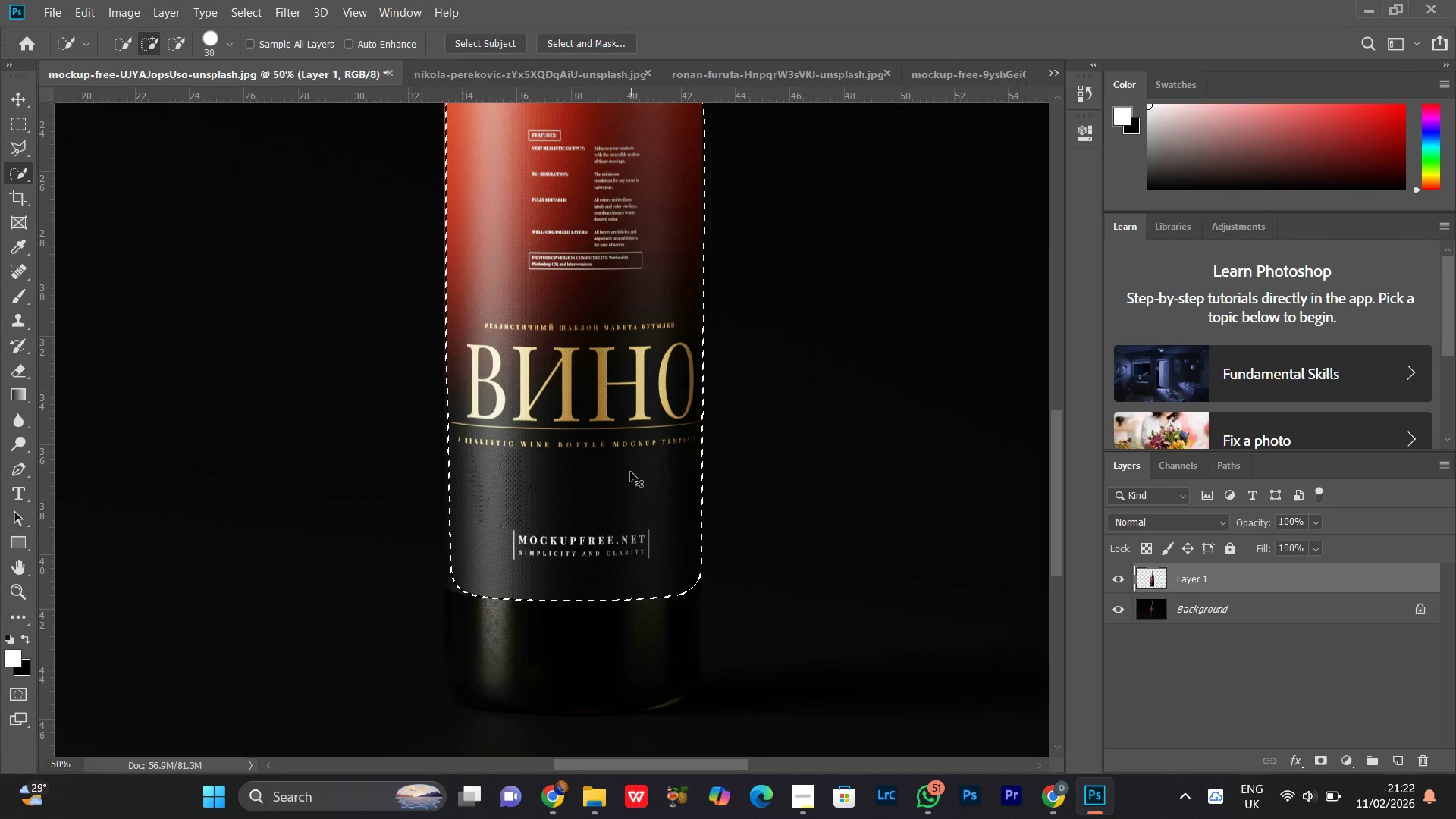 
key(Control+Equal)
 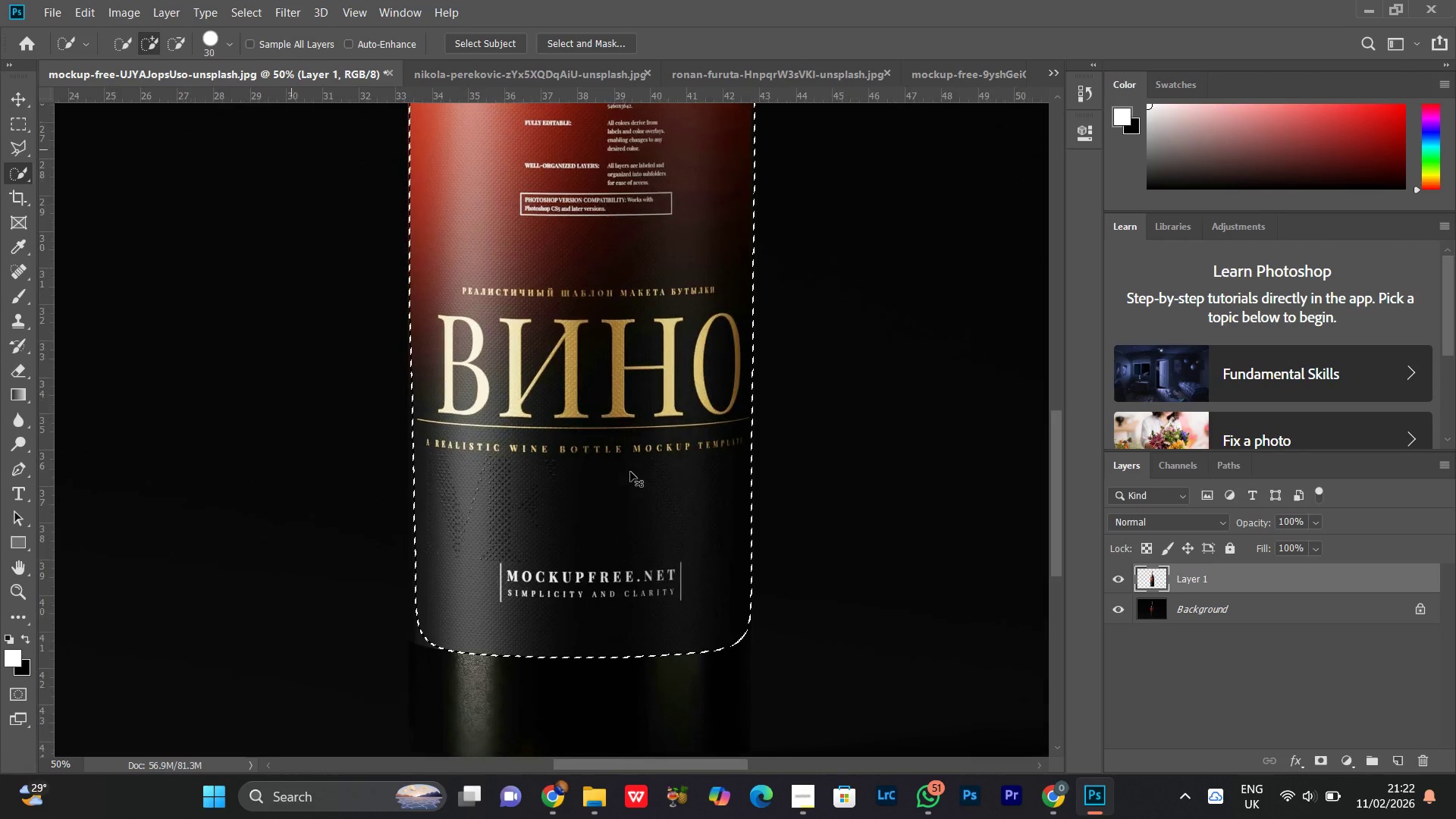 
key(Control+Minus)
 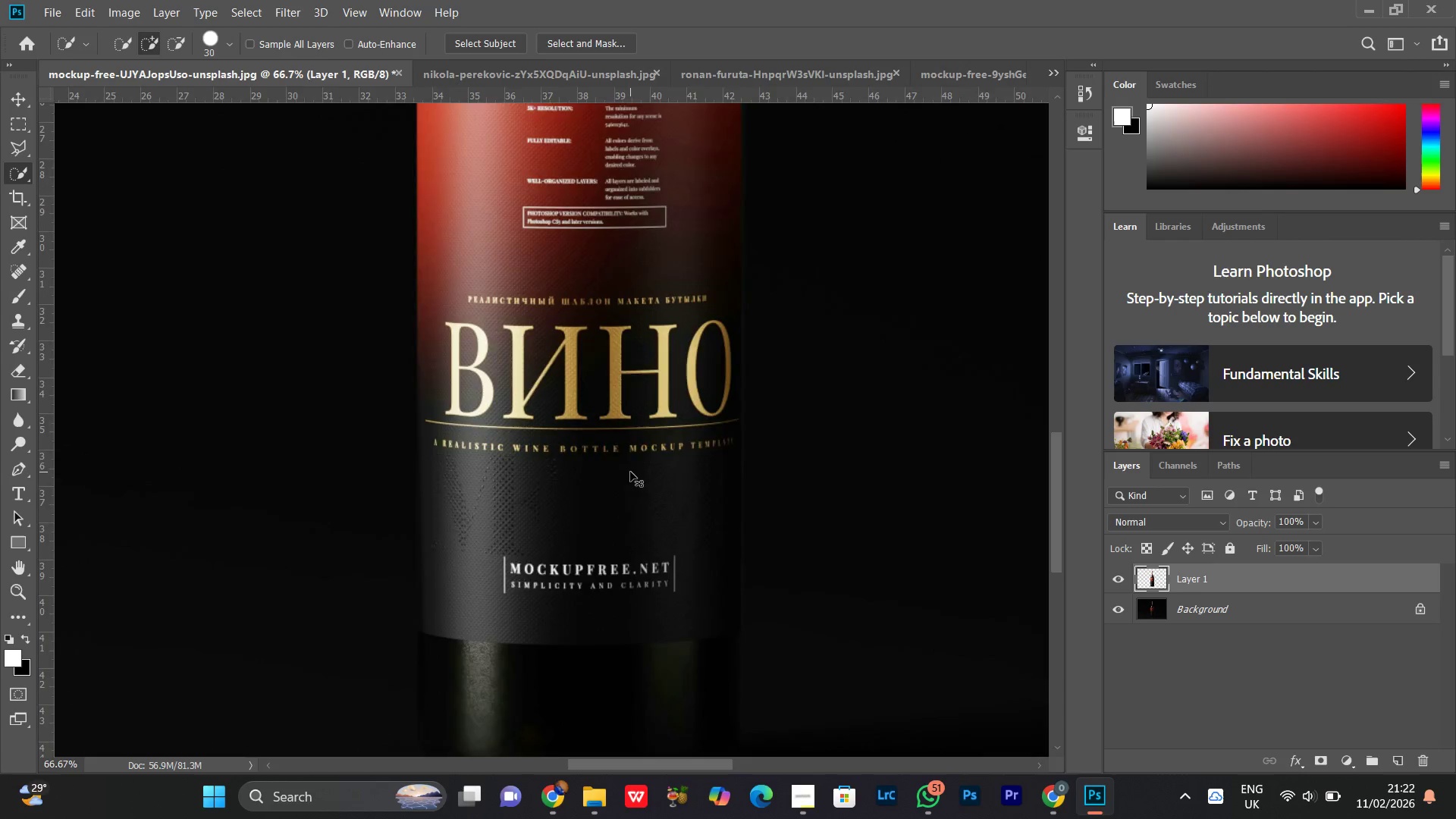 
key(Control+Minus)
 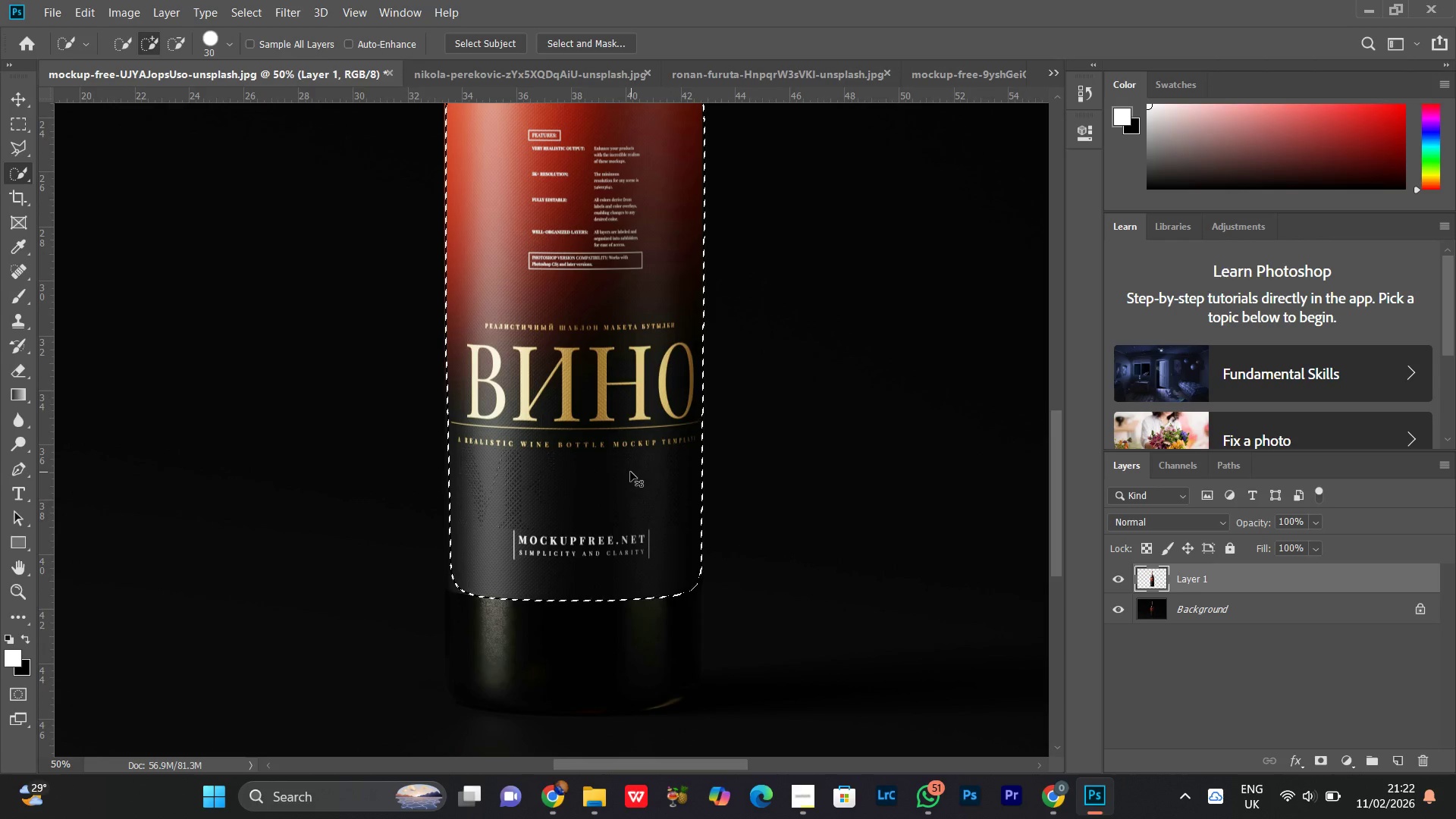 
key(Control+Equal)
 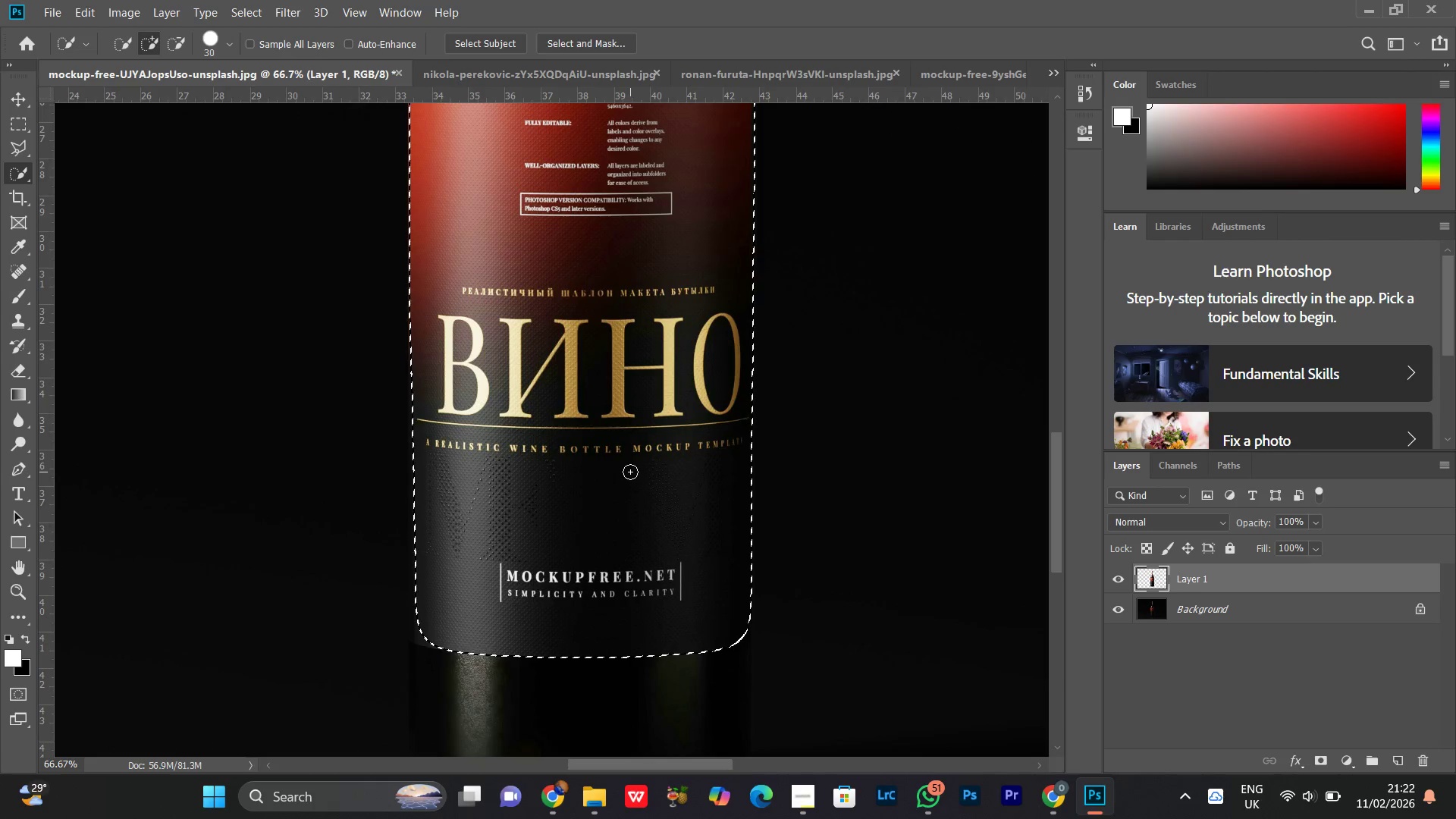 
key(Control+M)
 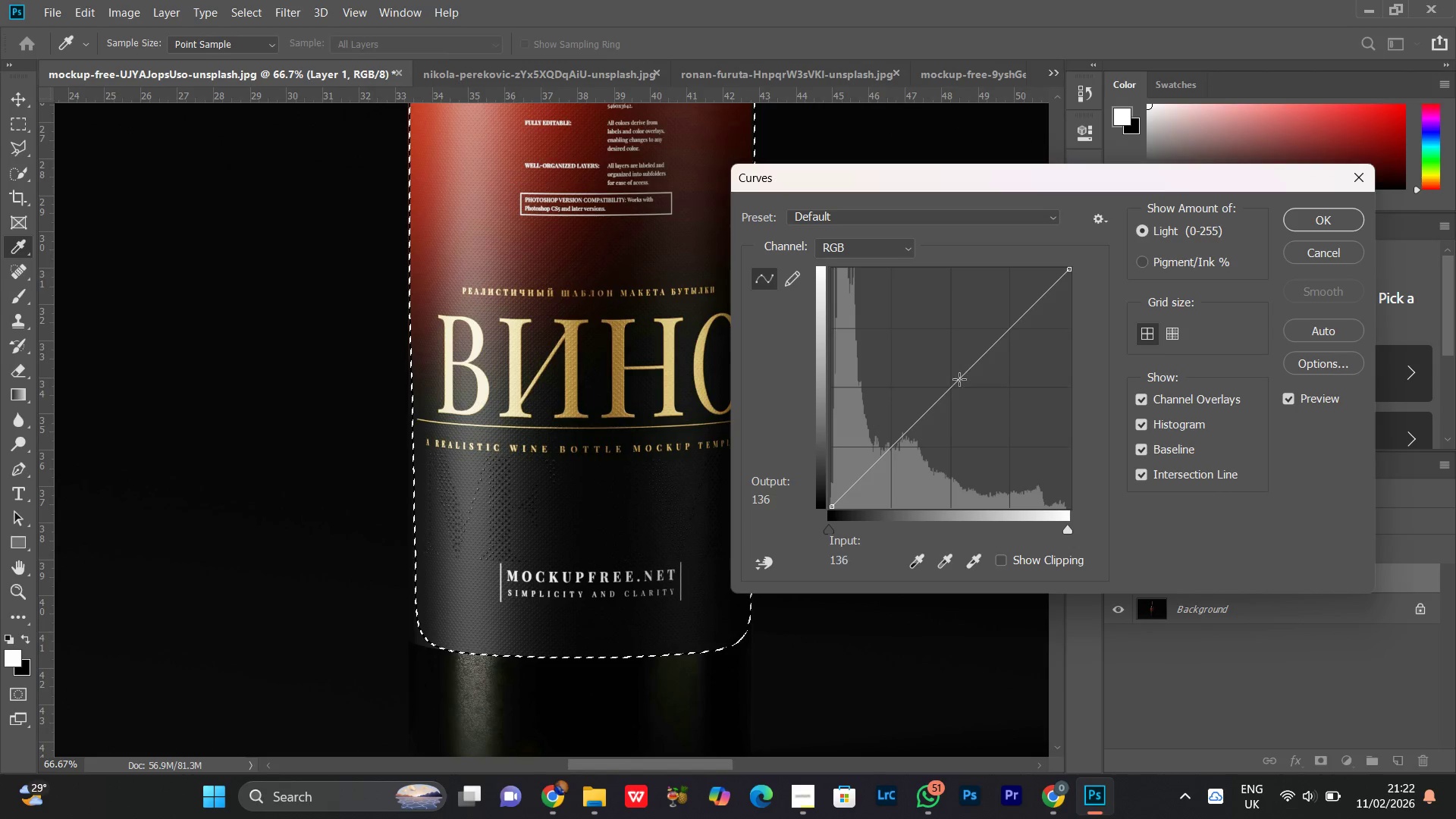 
left_click([956, 369])
 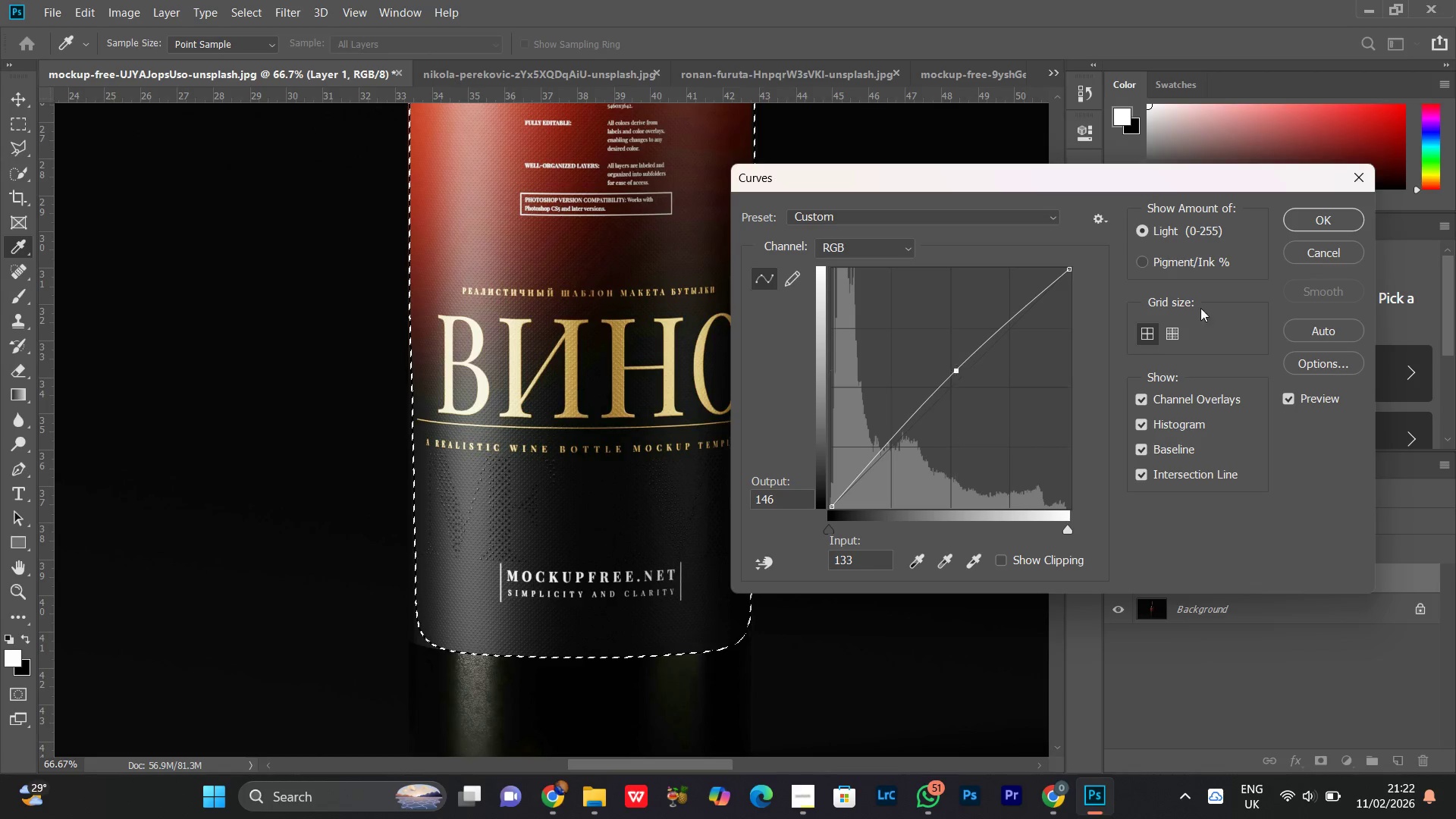 
left_click([1328, 227])
 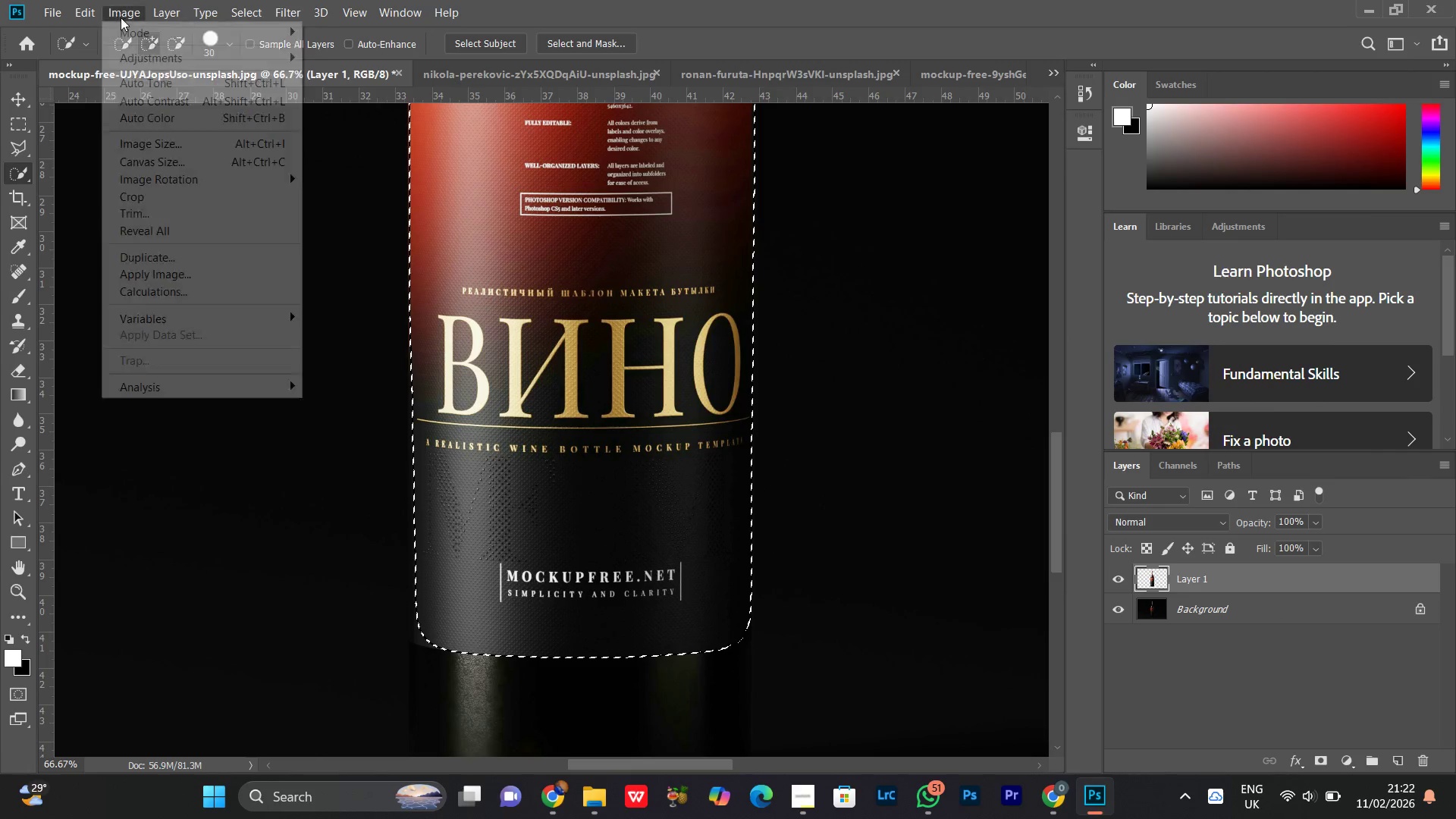 
left_click([179, 55])
 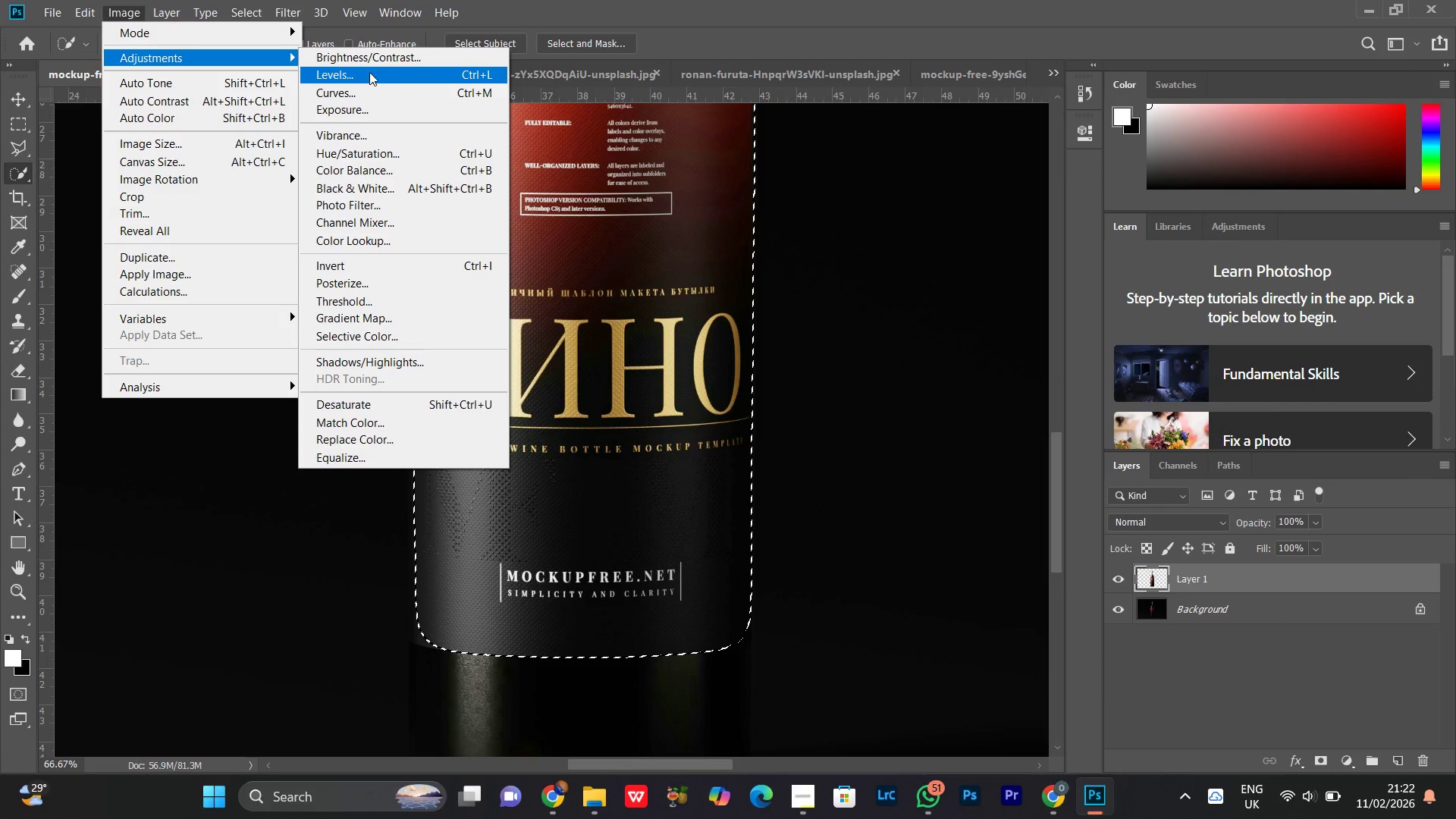 
left_click([367, 61])
 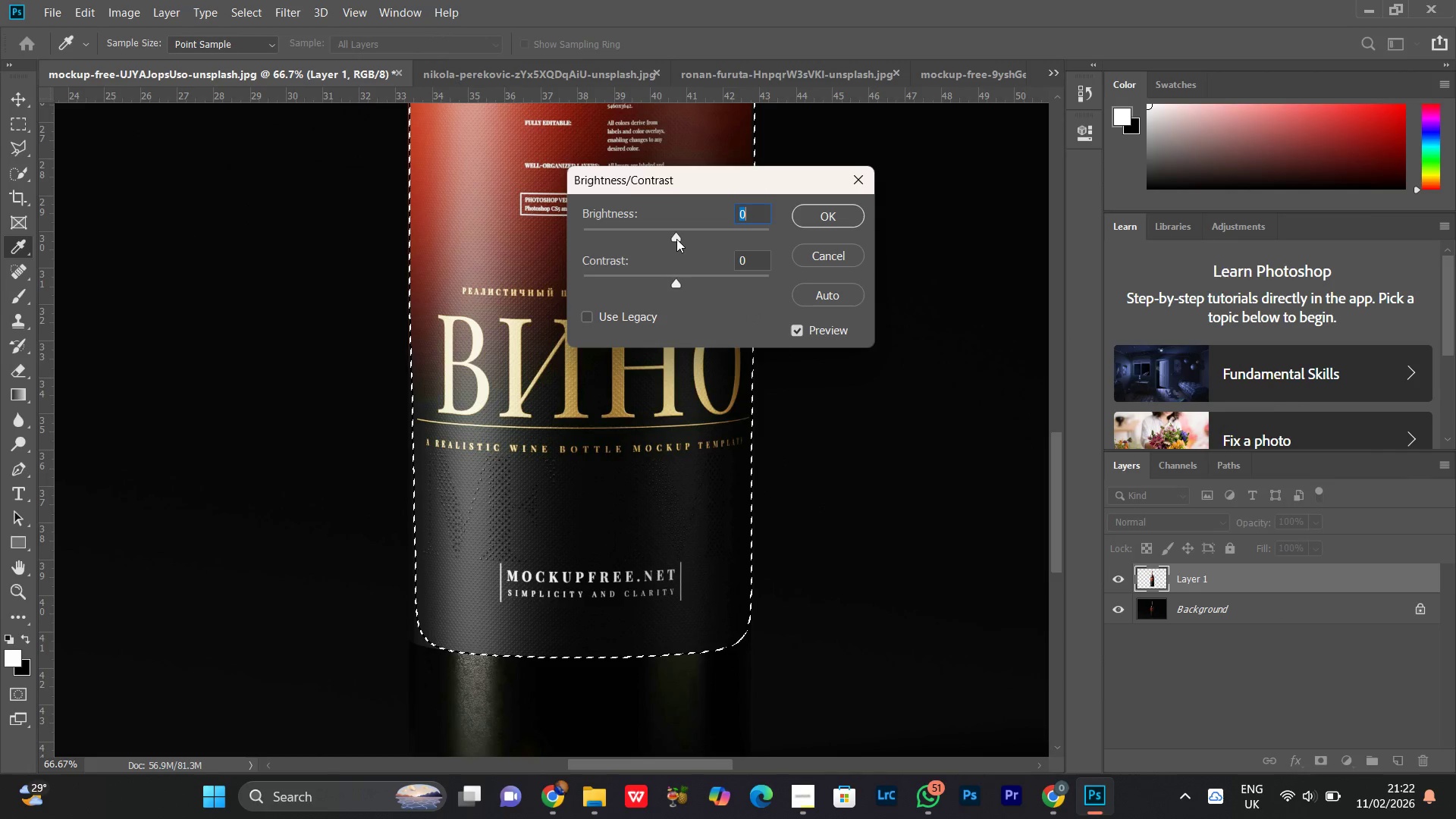 
left_click([676, 239])
 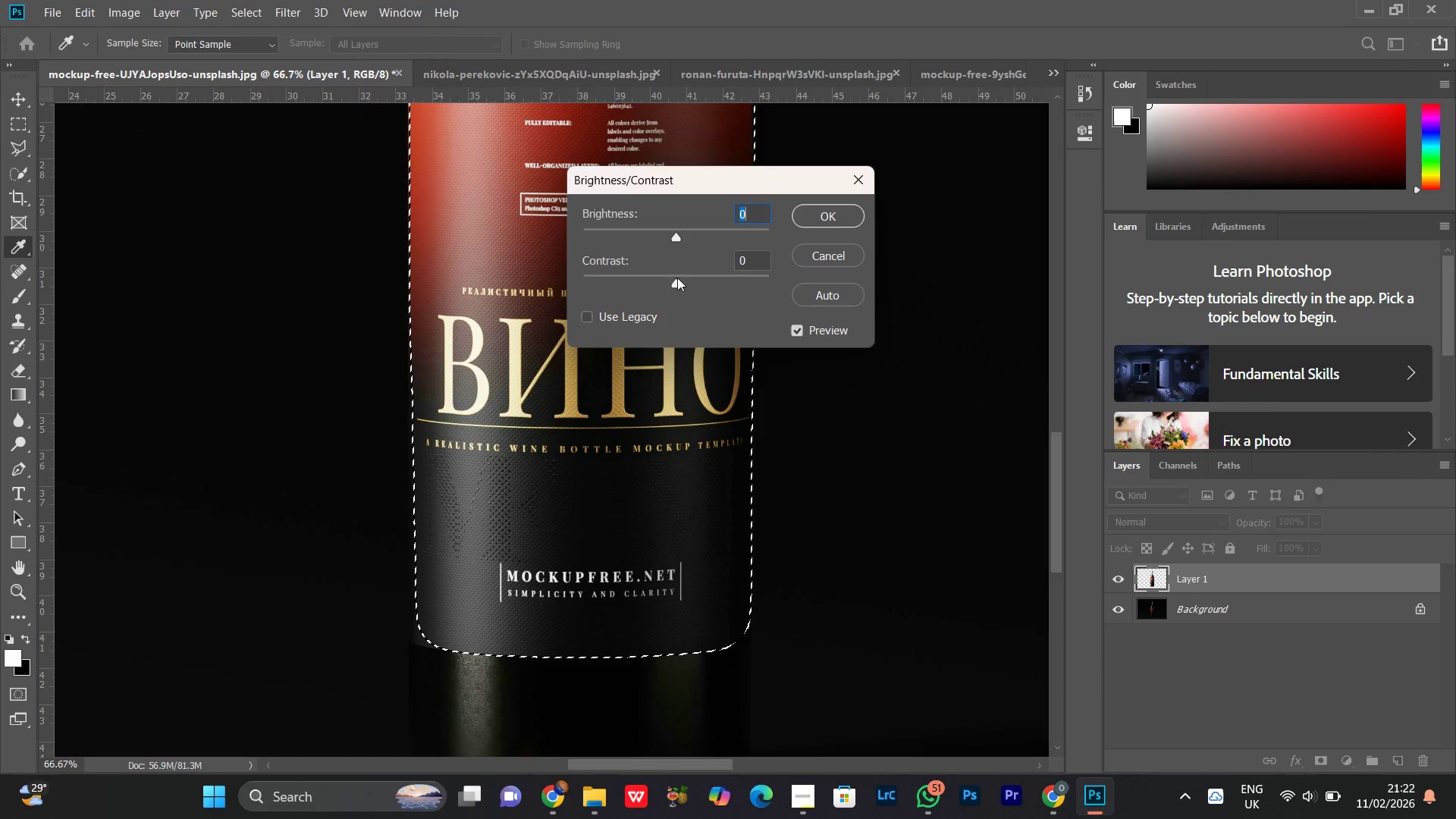 
left_click_drag(start_coordinate=[677, 278], to_coordinate=[687, 292])
 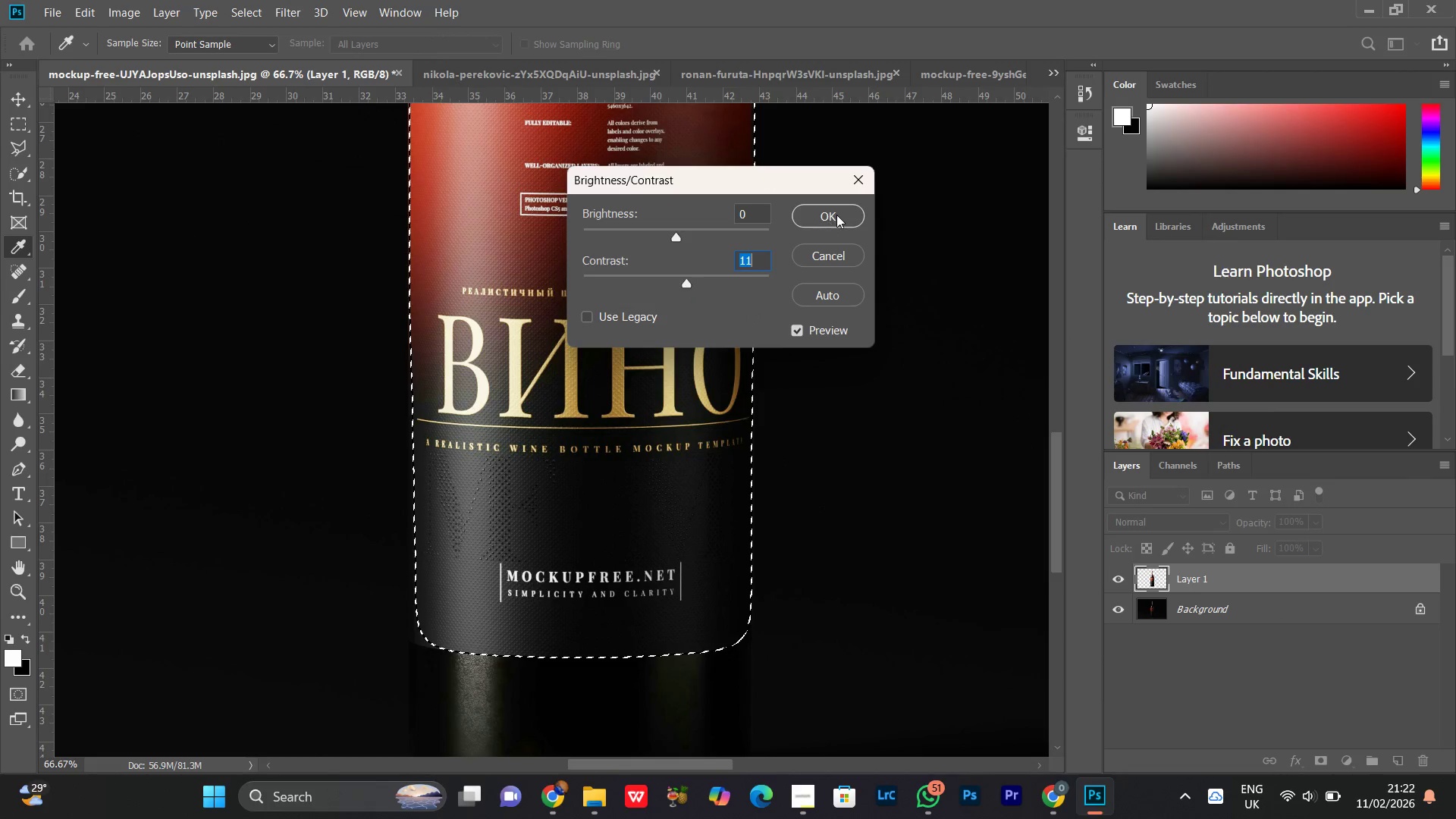 
left_click([836, 215])
 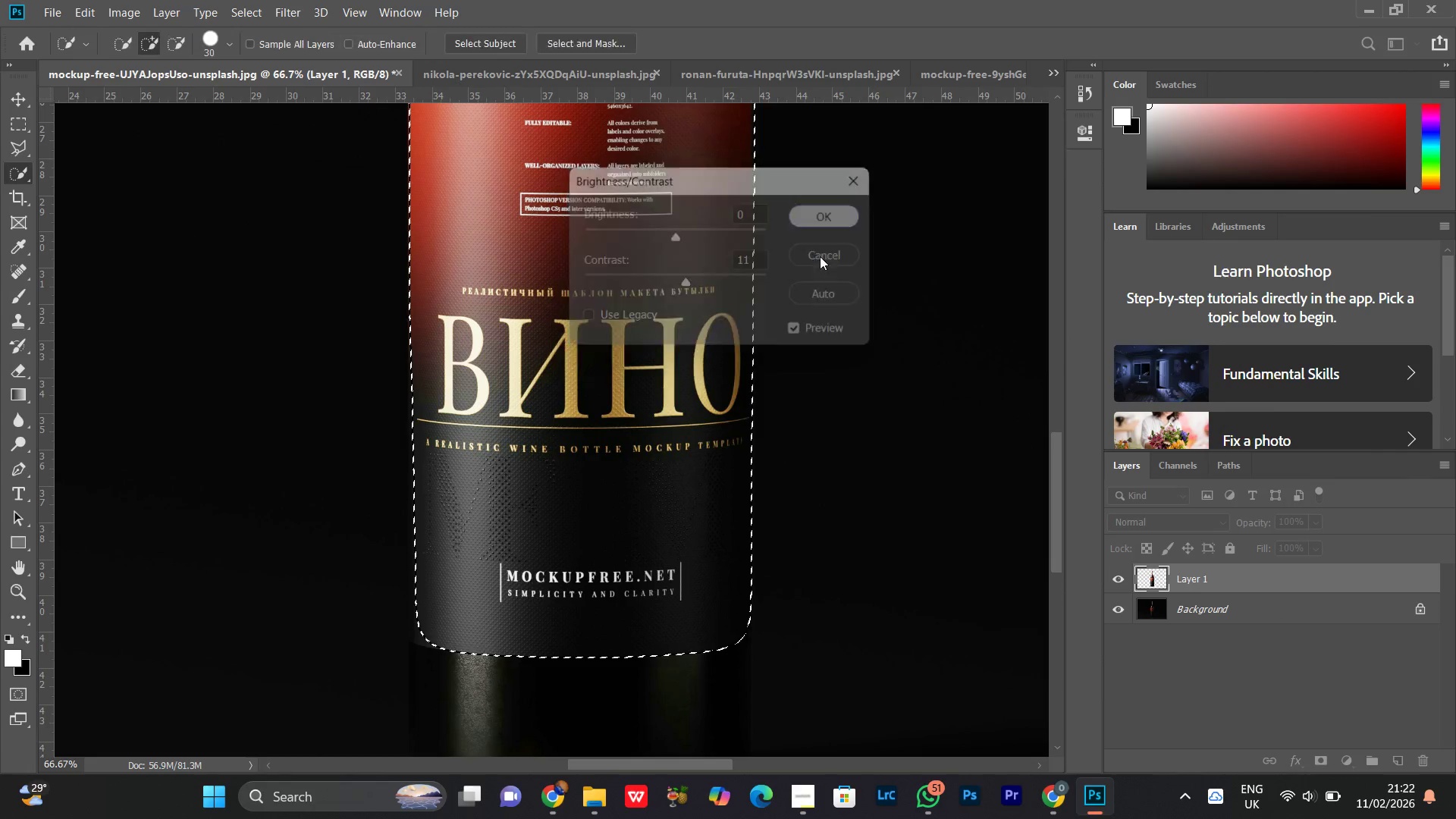 
key(Control+L)
 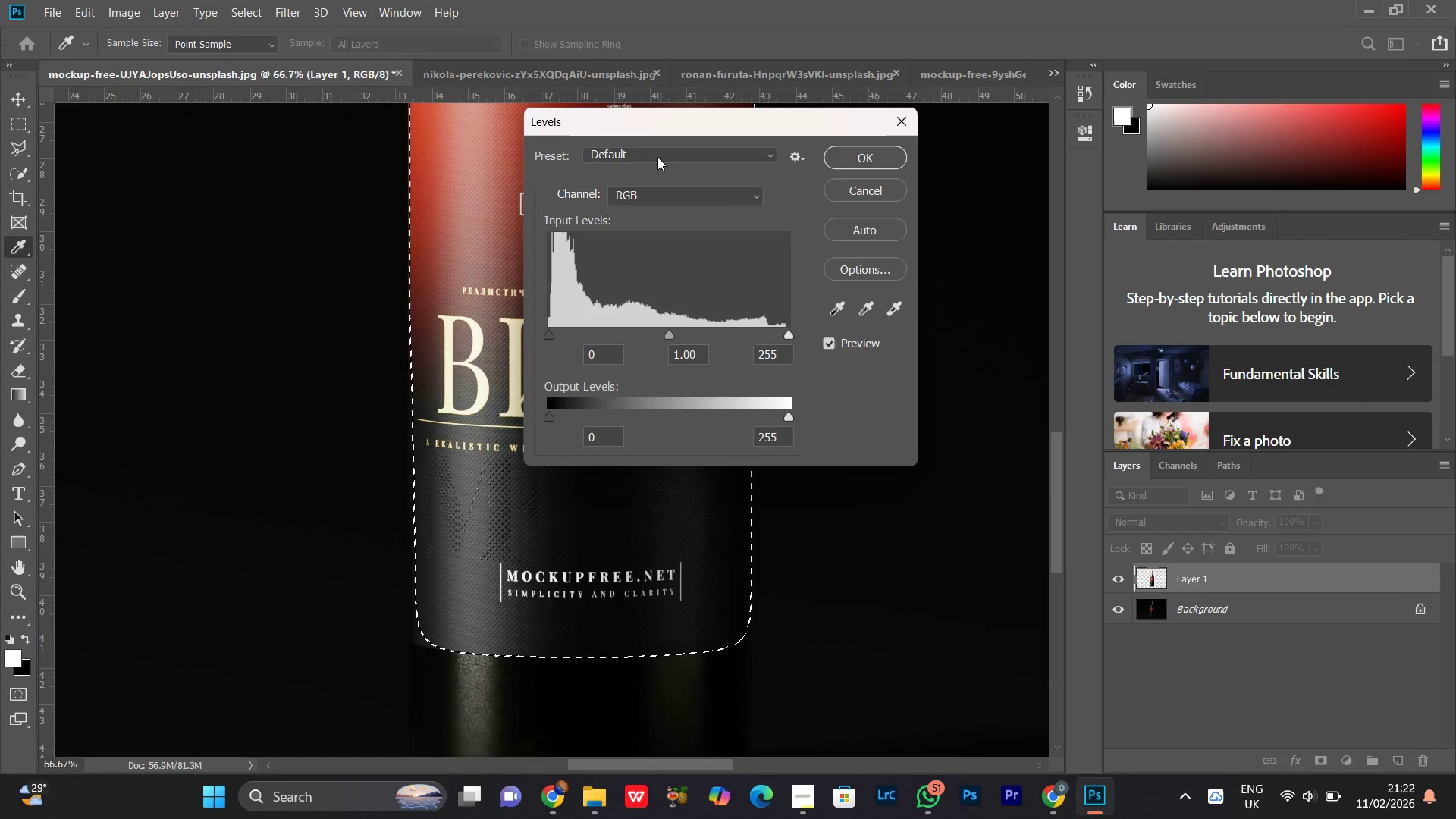 
left_click_drag(start_coordinate=[666, 115], to_coordinate=[841, 210])
 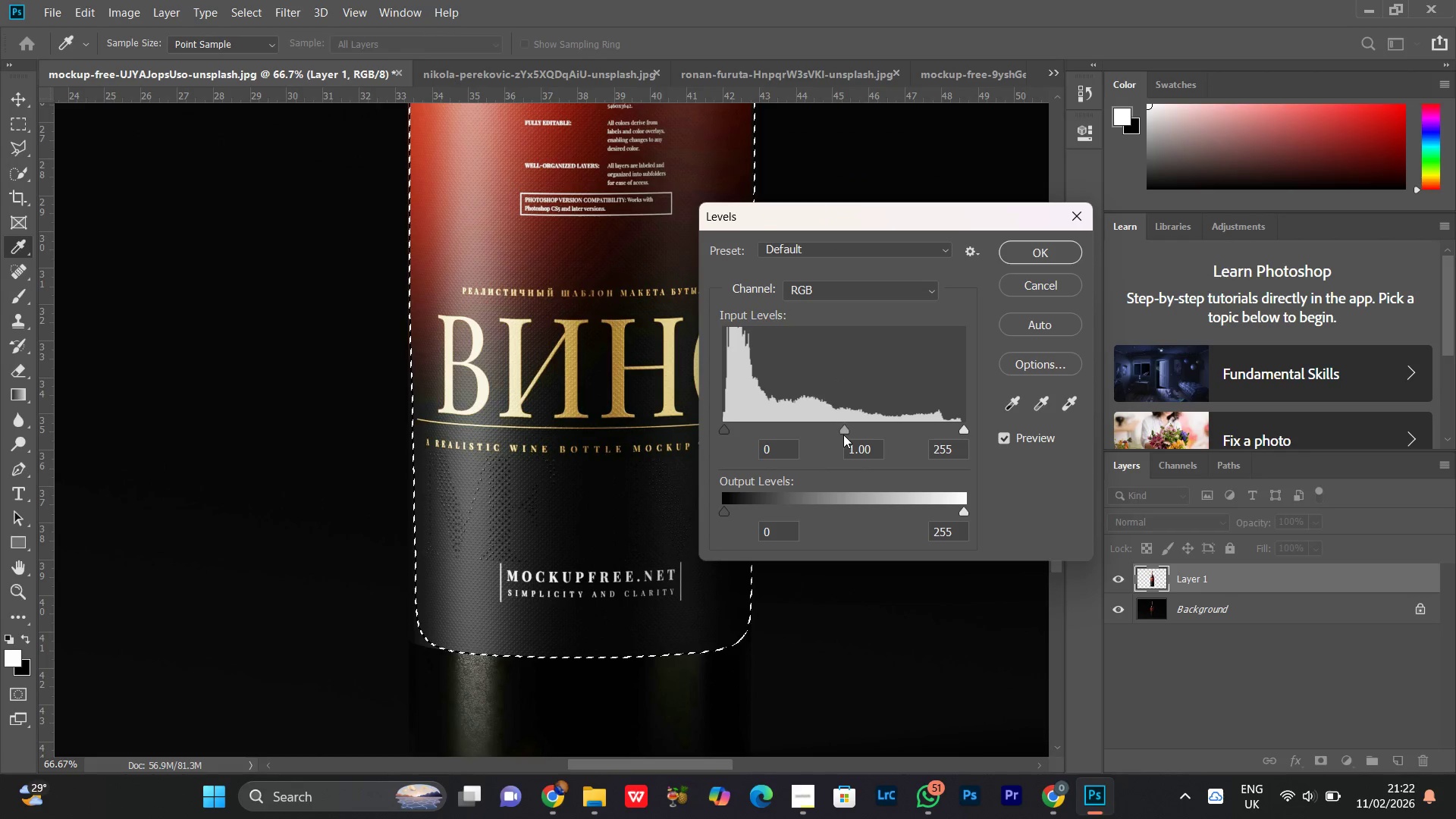 
left_click_drag(start_coordinate=[843, 435], to_coordinate=[858, 436])
 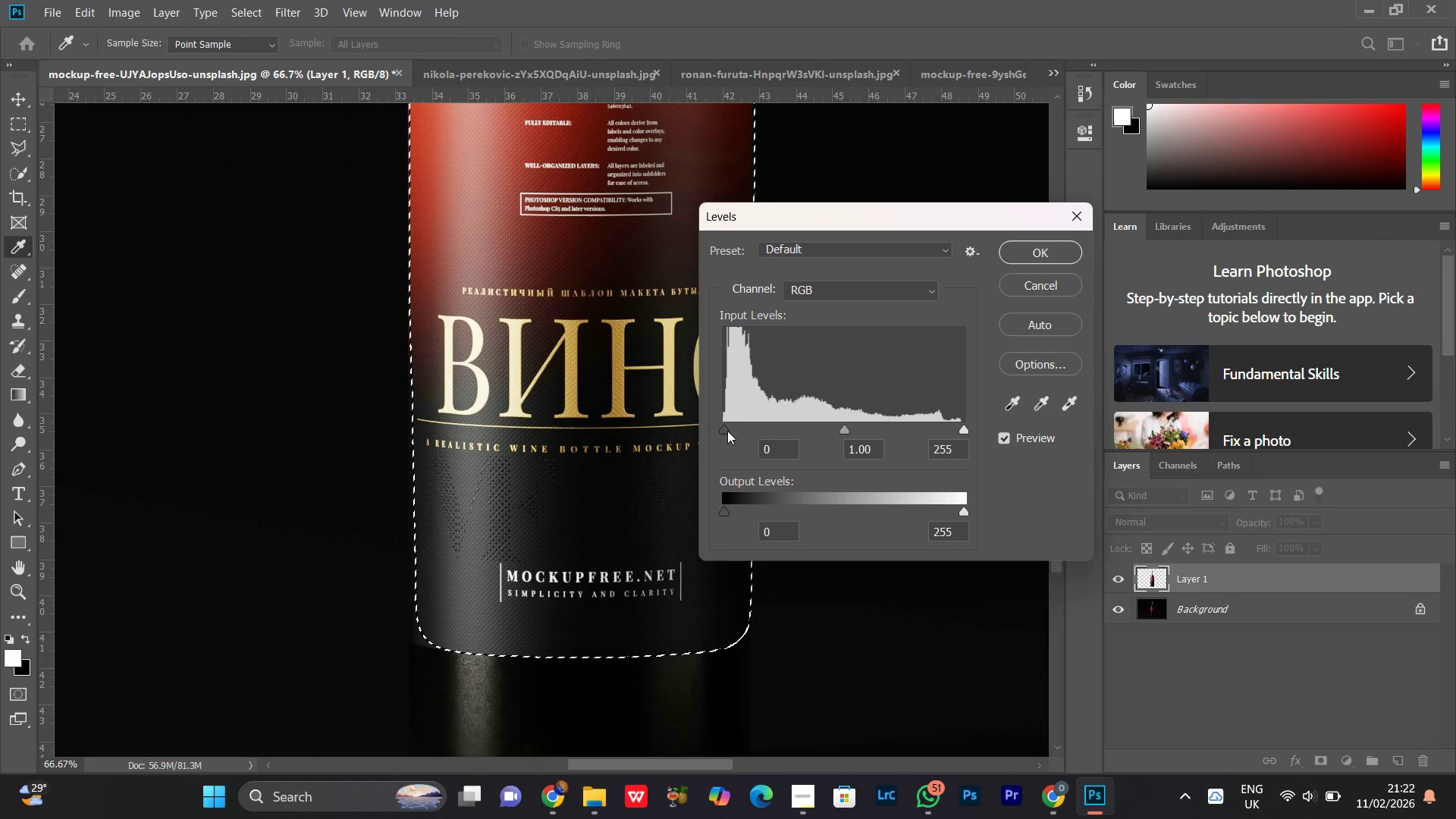 
left_click_drag(start_coordinate=[727, 431], to_coordinate=[736, 435])
 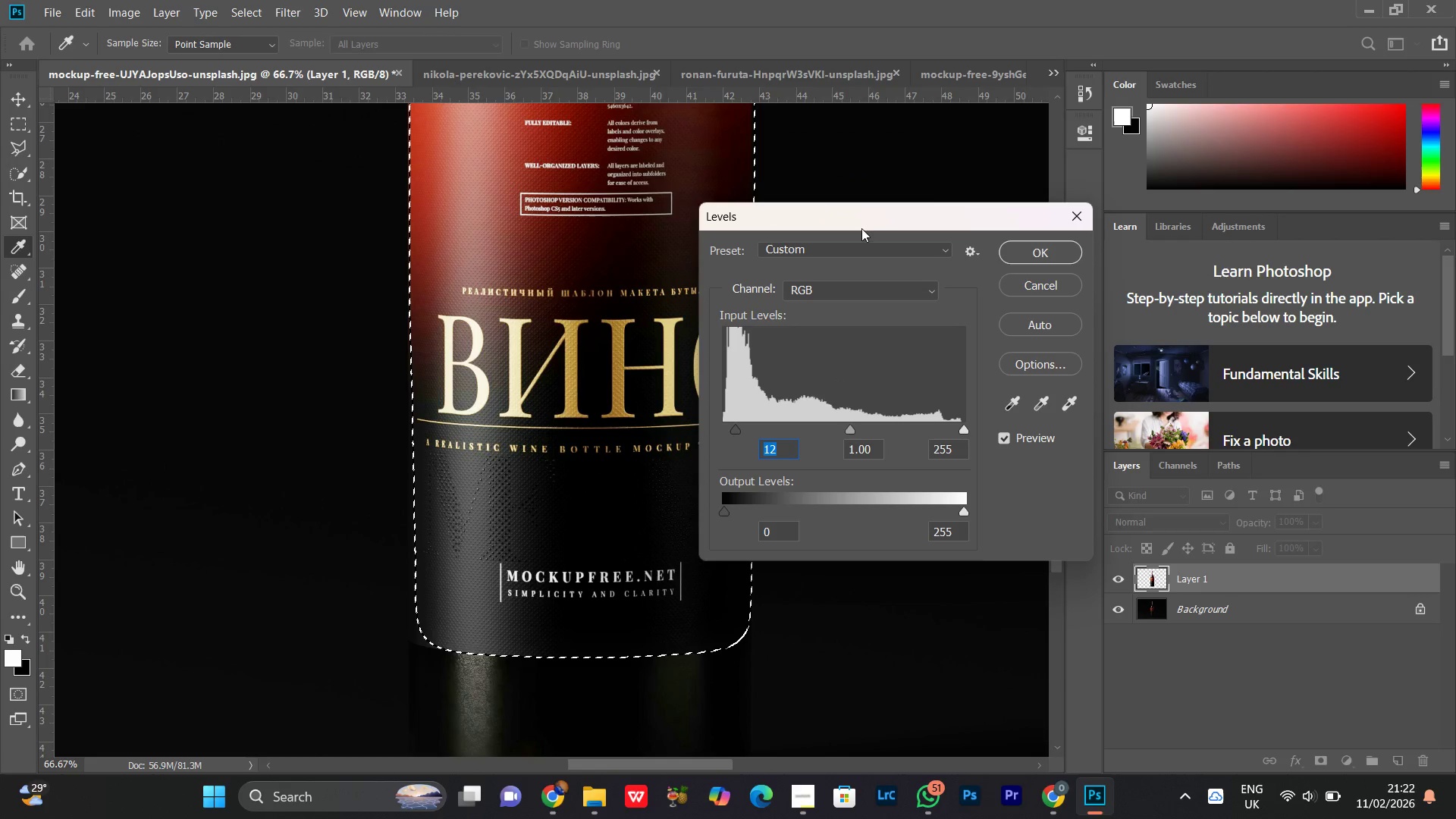 
left_click_drag(start_coordinate=[866, 220], to_coordinate=[890, 331])
 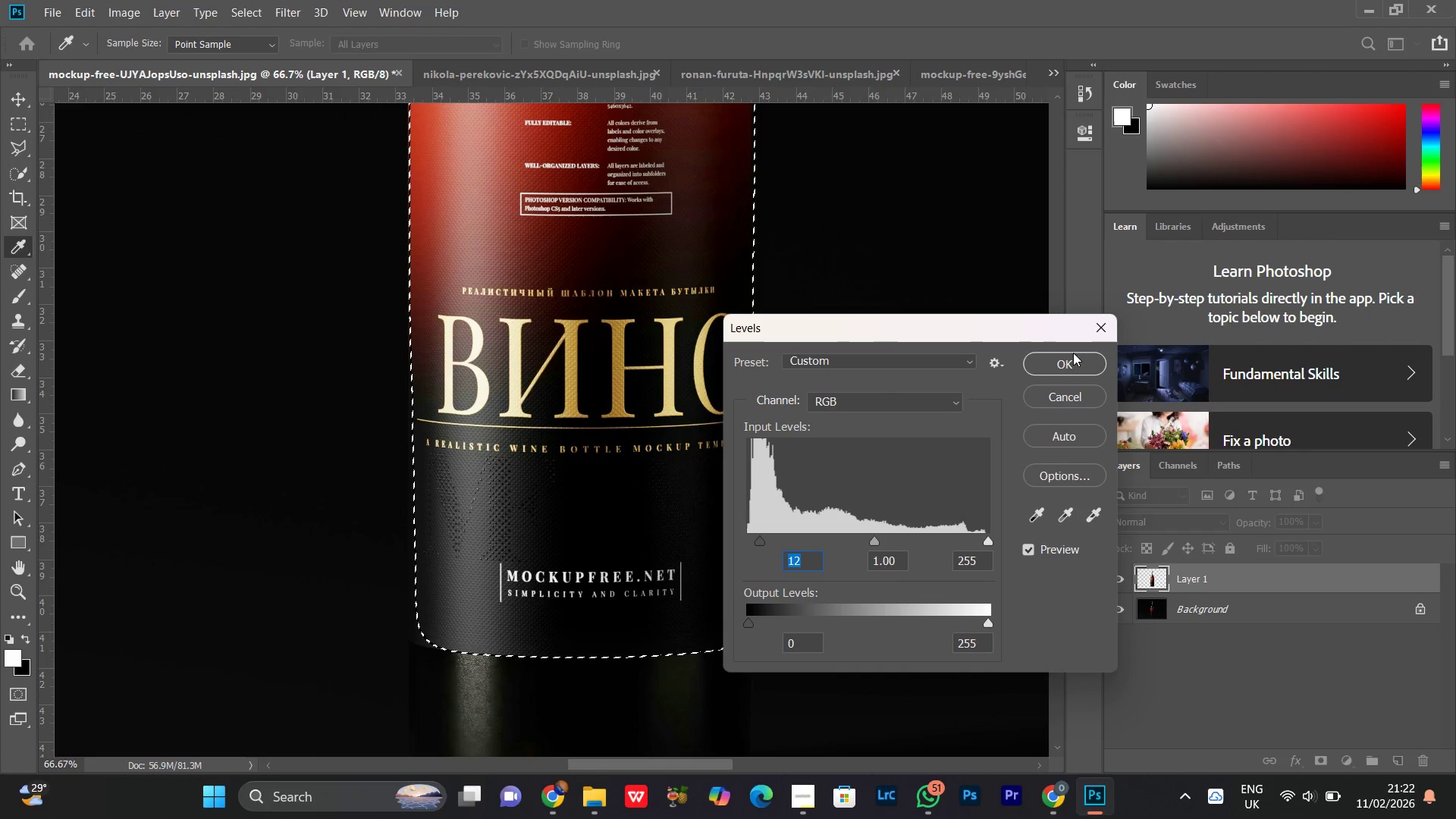 
left_click([1059, 373])
 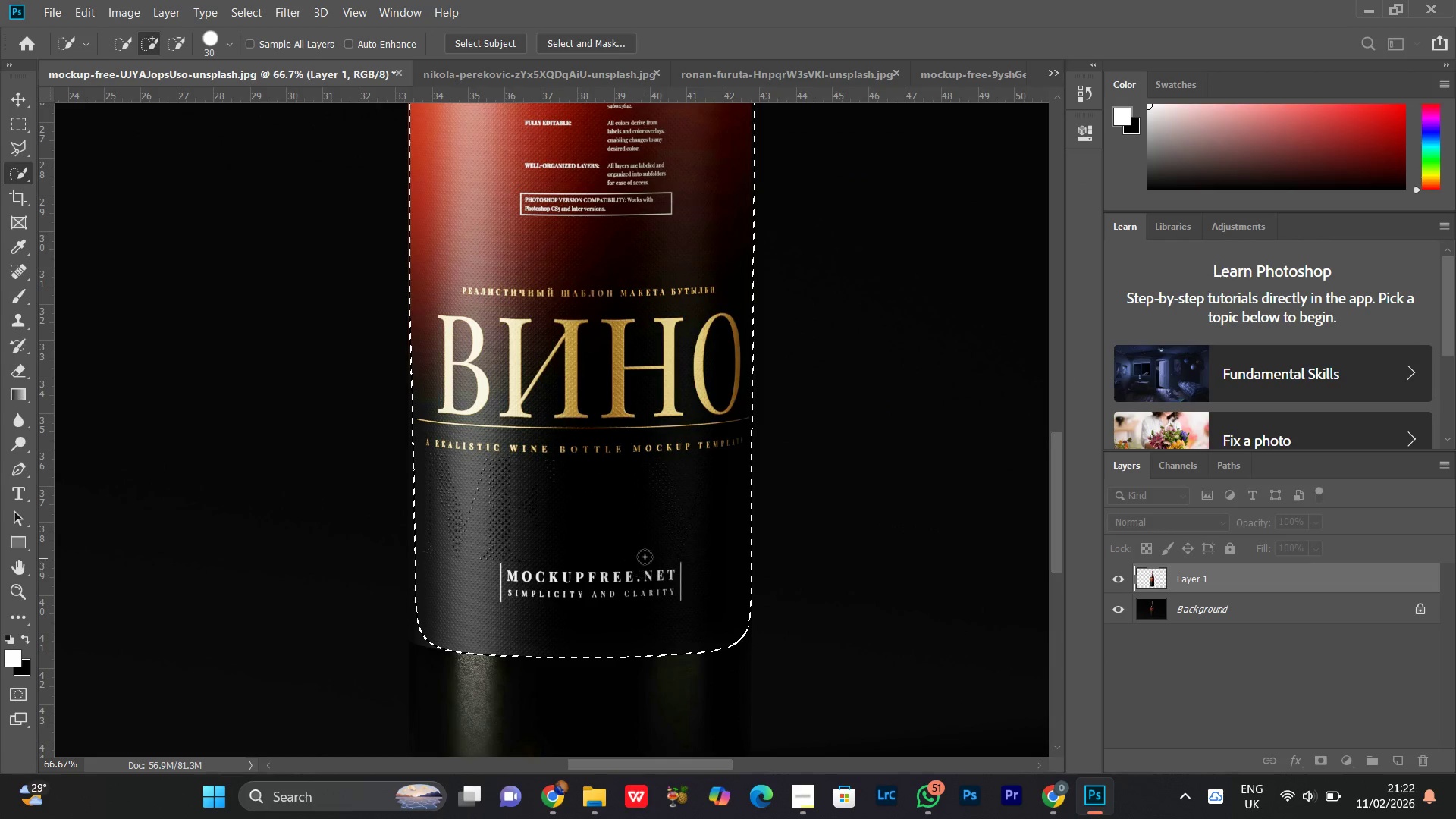 
key(Z)
 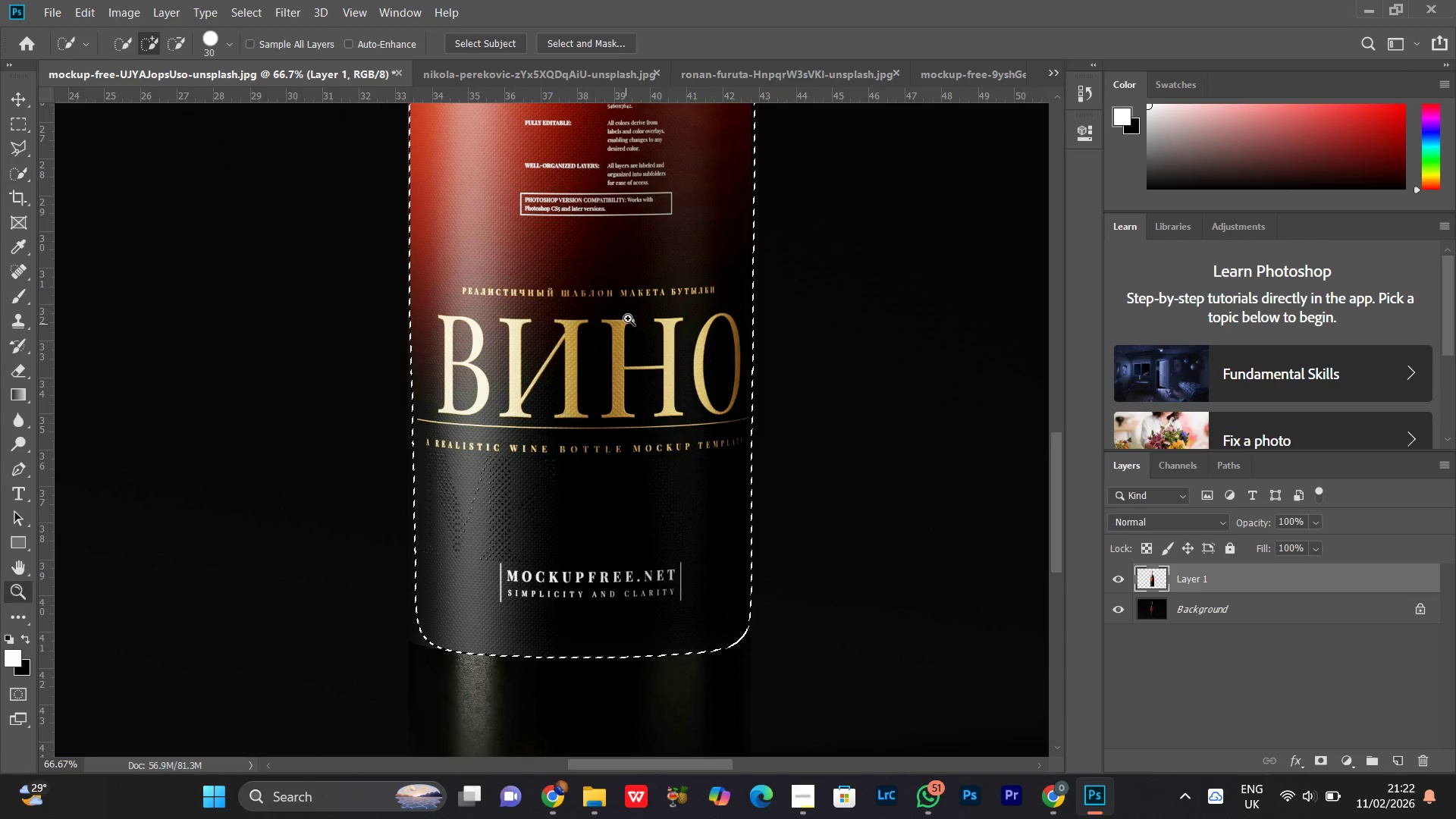 
left_click_drag(start_coordinate=[628, 318], to_coordinate=[582, 462])
 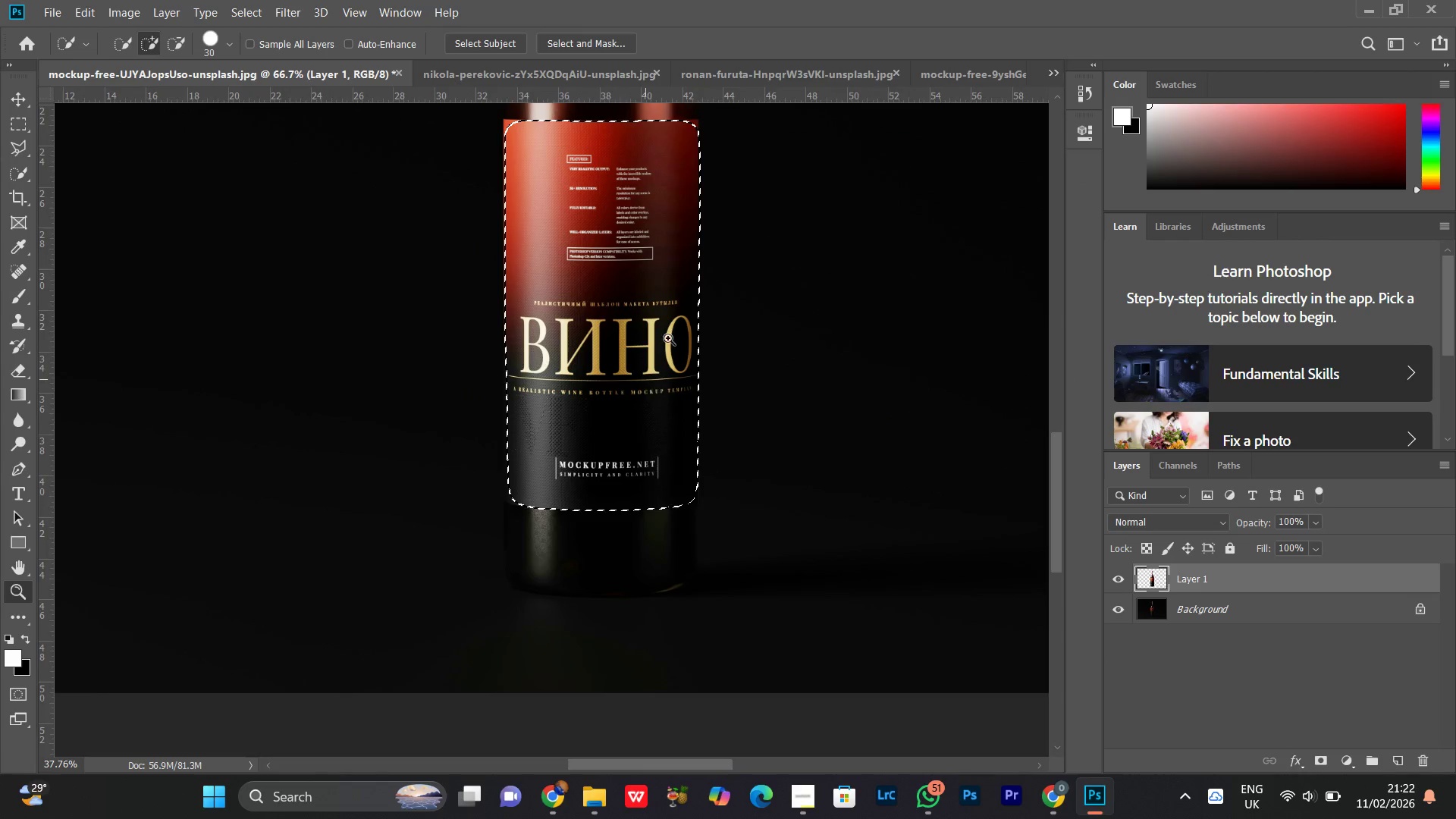 
left_click_drag(start_coordinate=[668, 307], to_coordinate=[608, 412])
 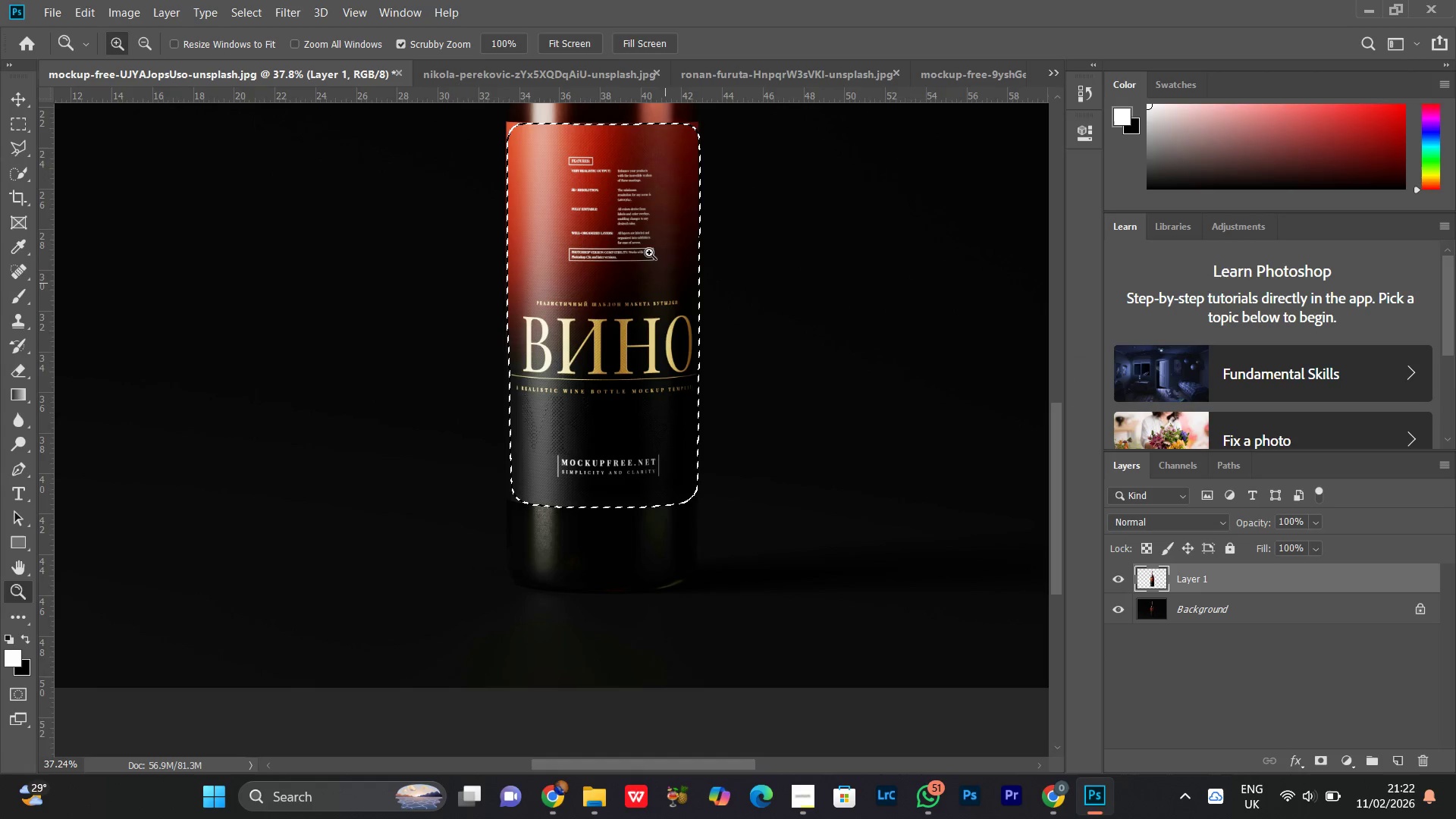 
left_click_drag(start_coordinate=[649, 253], to_coordinate=[577, 413])
 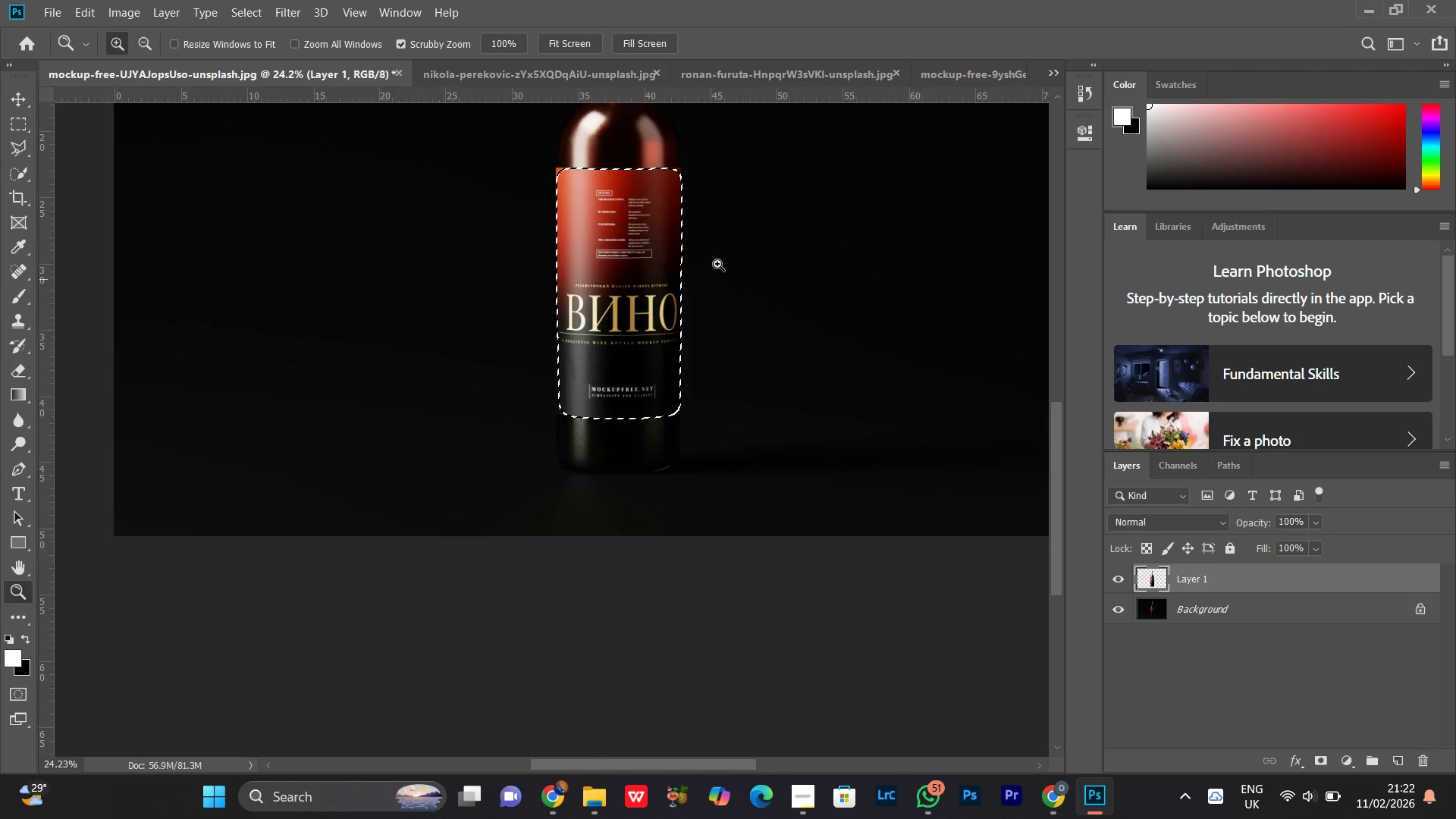 
left_click_drag(start_coordinate=[720, 254], to_coordinate=[645, 359])
 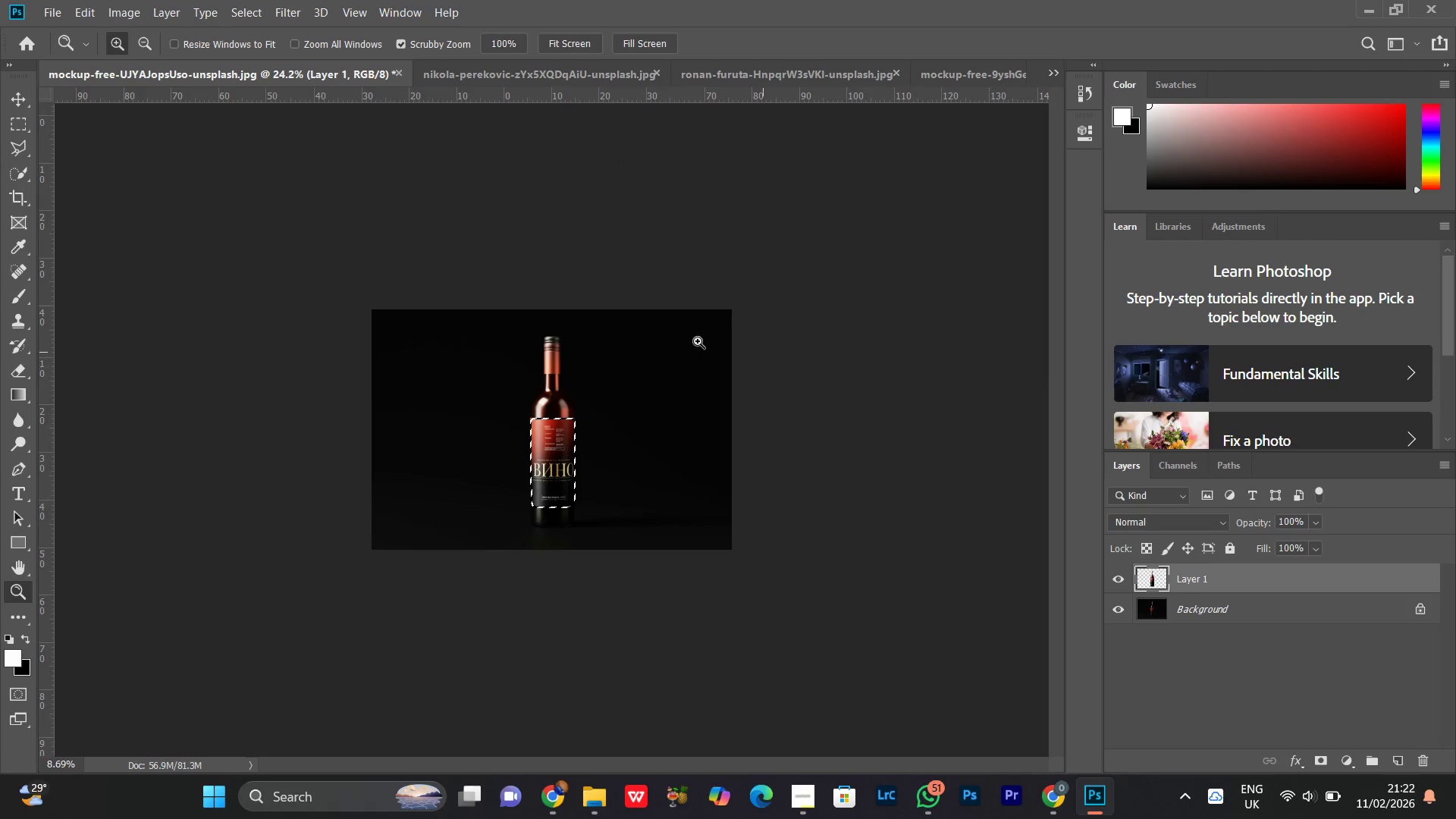 
left_click_drag(start_coordinate=[676, 388], to_coordinate=[764, 248])
 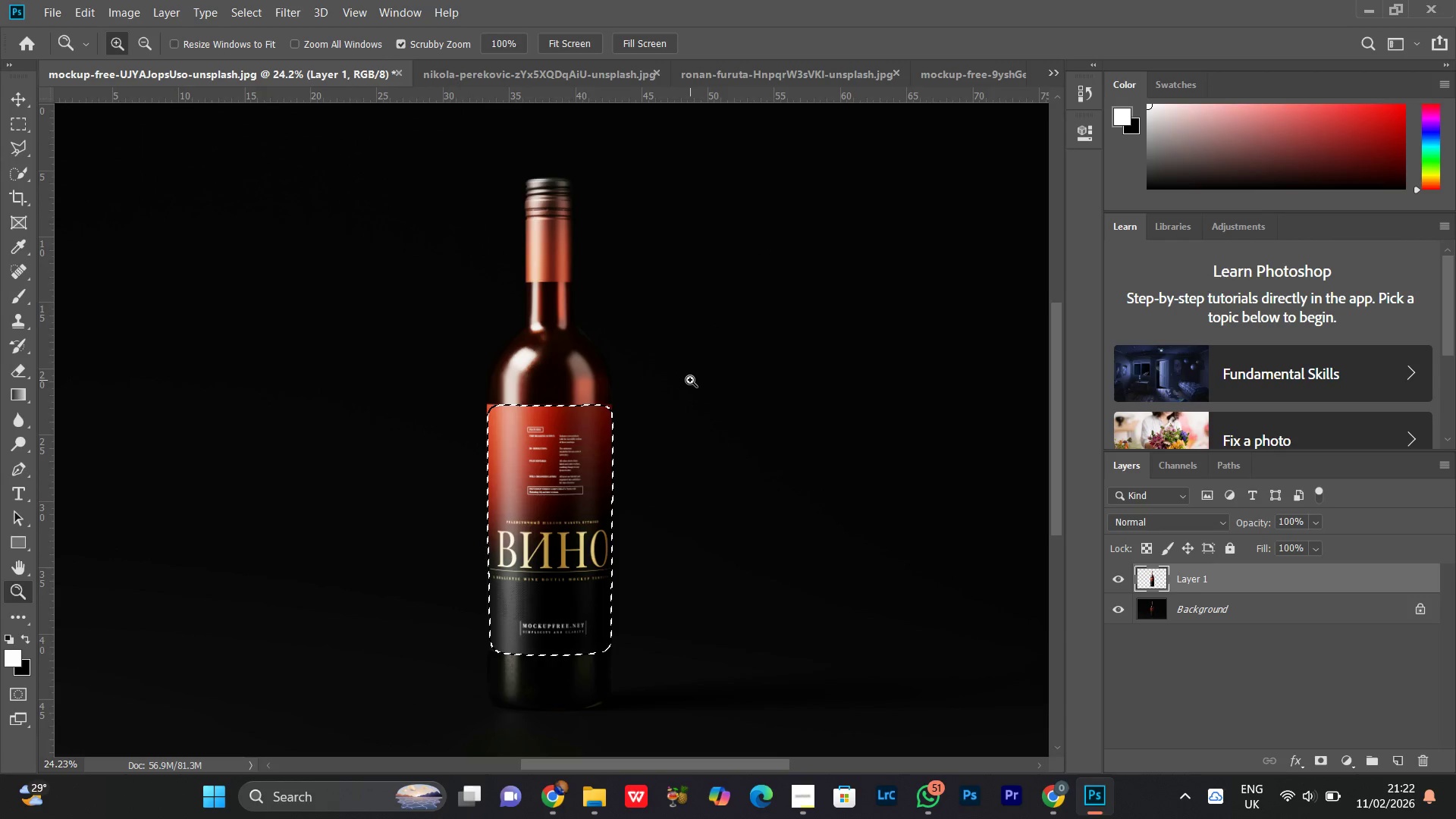 
key(Control+D)
 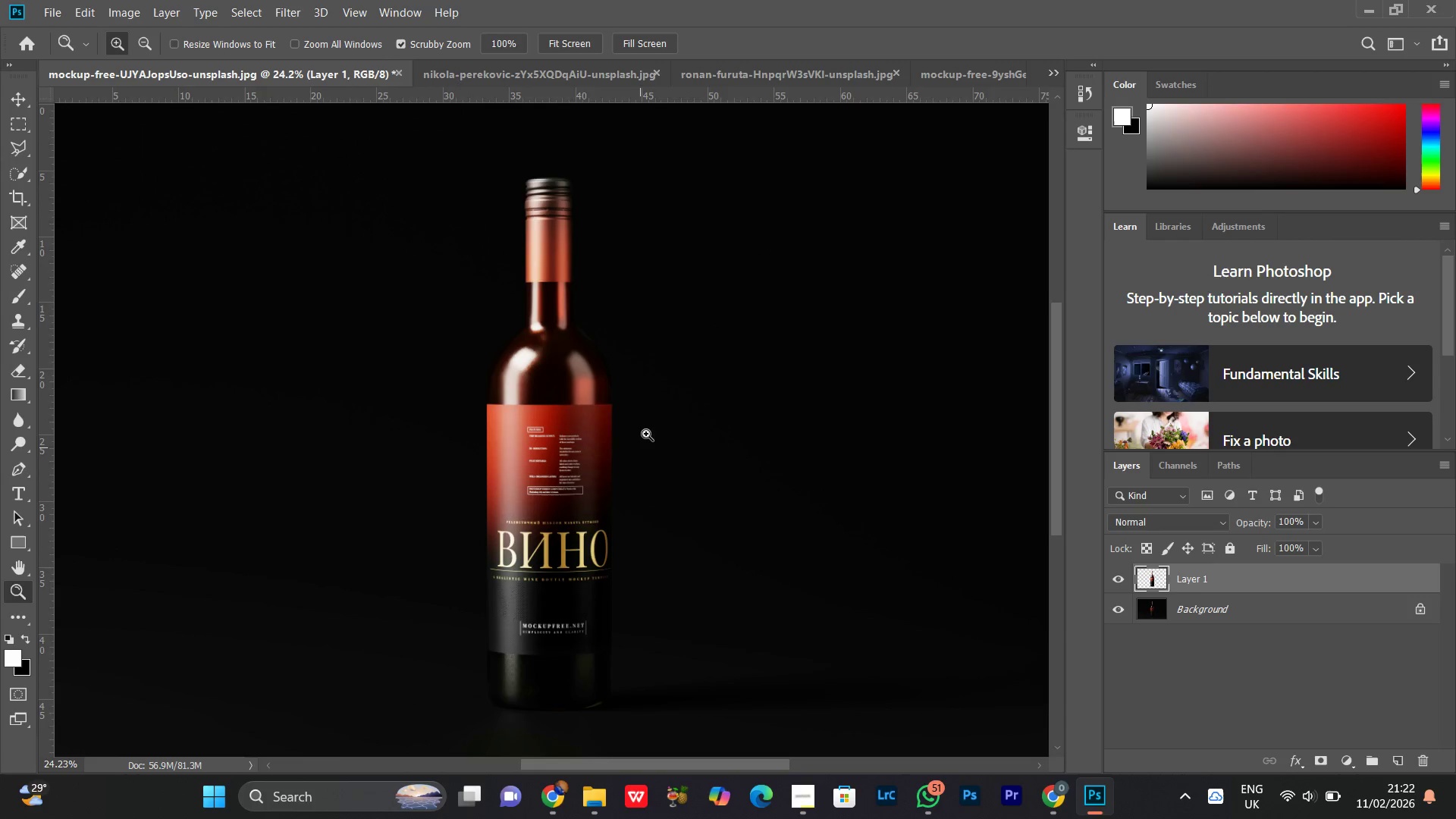 
left_click_drag(start_coordinate=[682, 359], to_coordinate=[617, 434])
 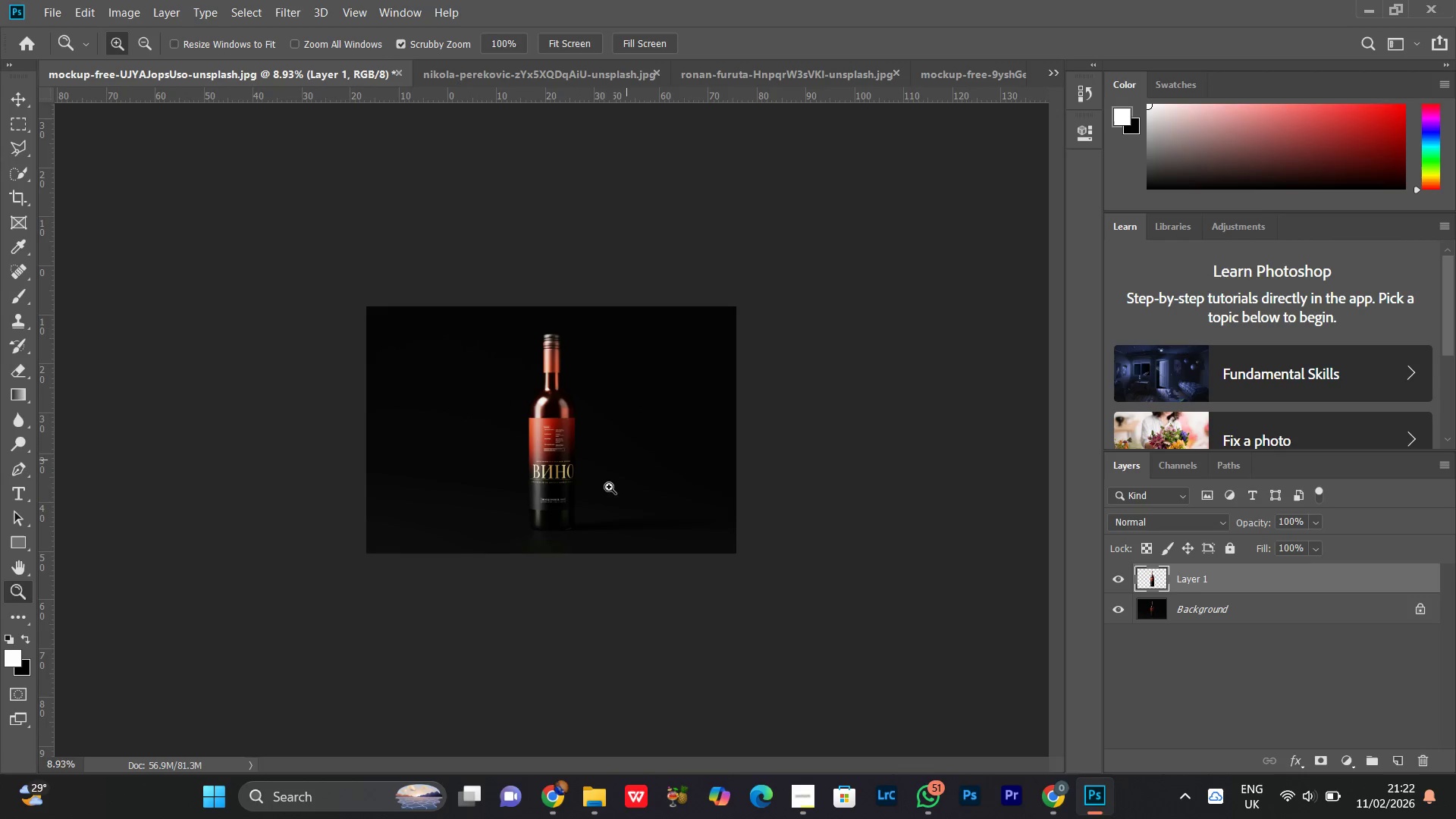 
left_click_drag(start_coordinate=[607, 485], to_coordinate=[639, 406])
 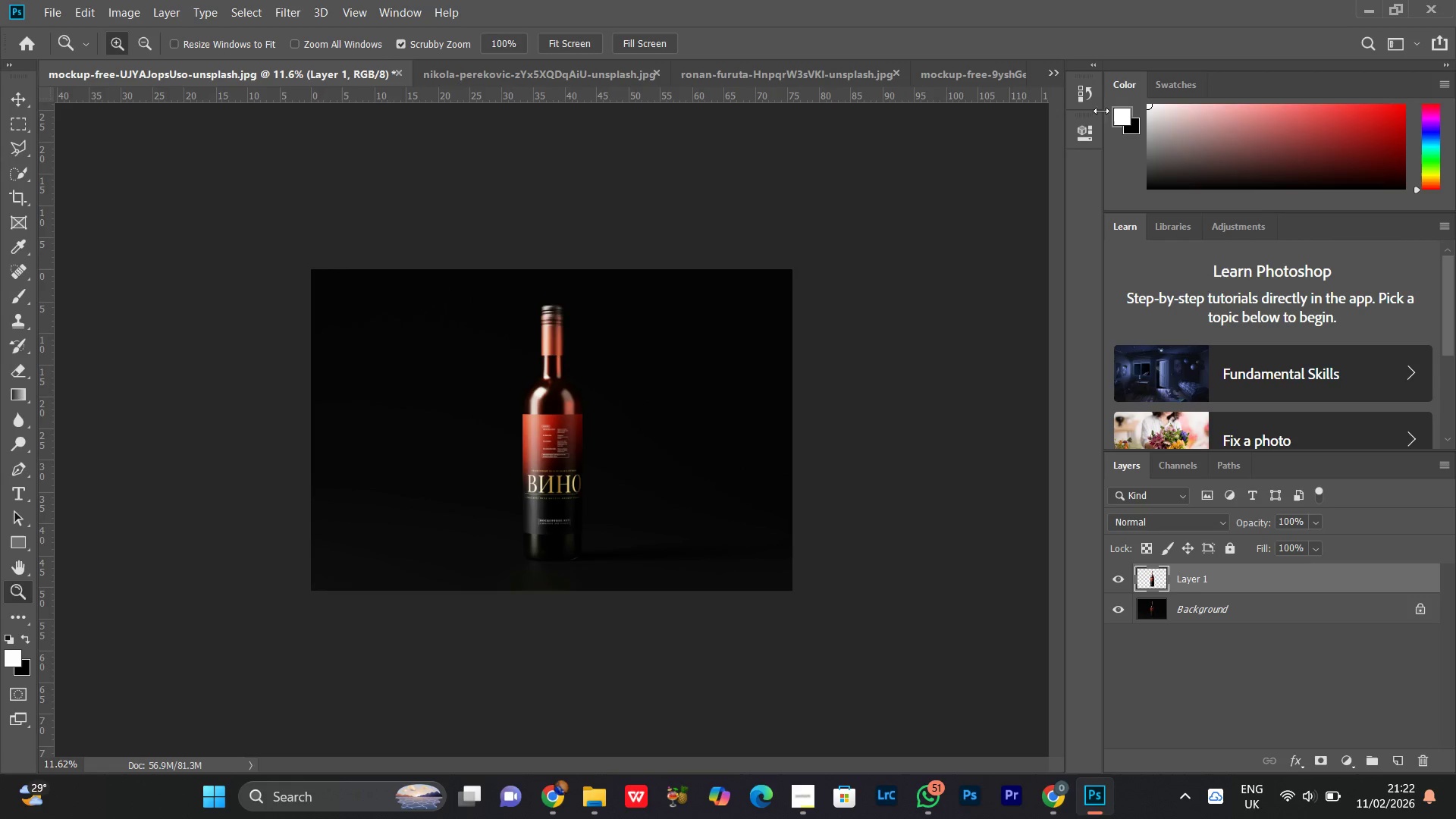 
left_click([1093, 101])
 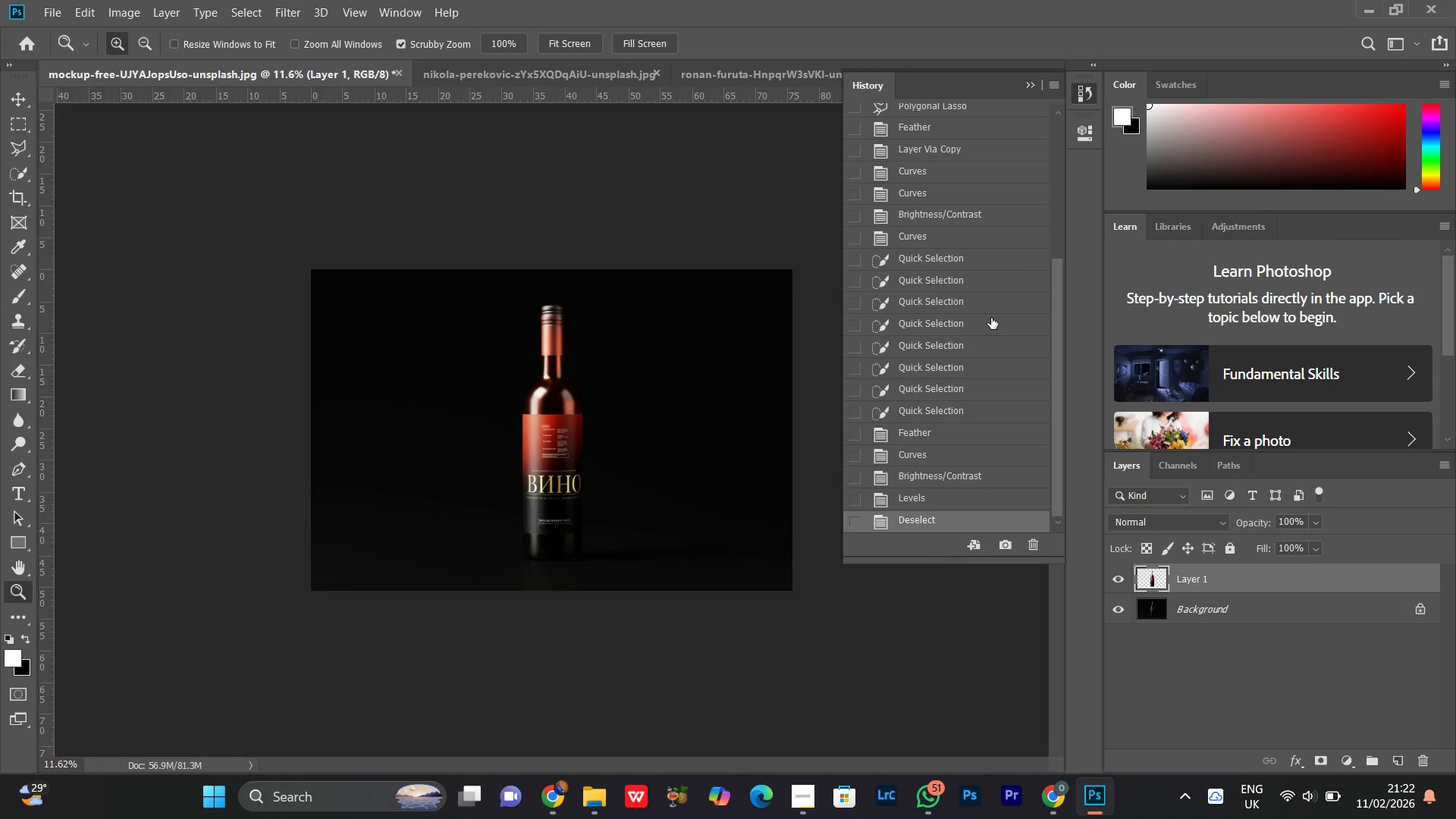 
left_click([934, 110])
 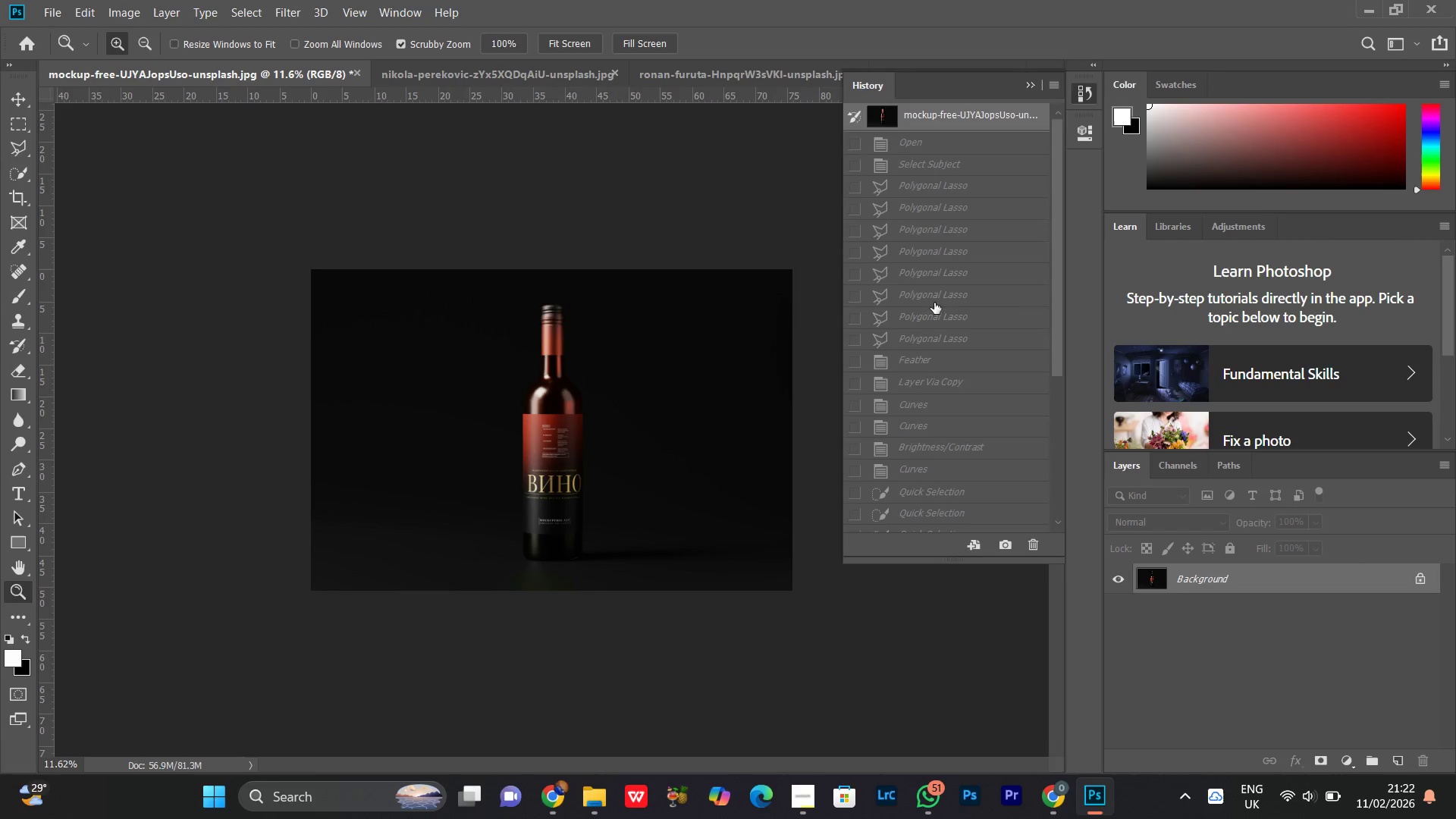 
scroll: coordinate [930, 138], scroll_direction: up, amount: 13.0
 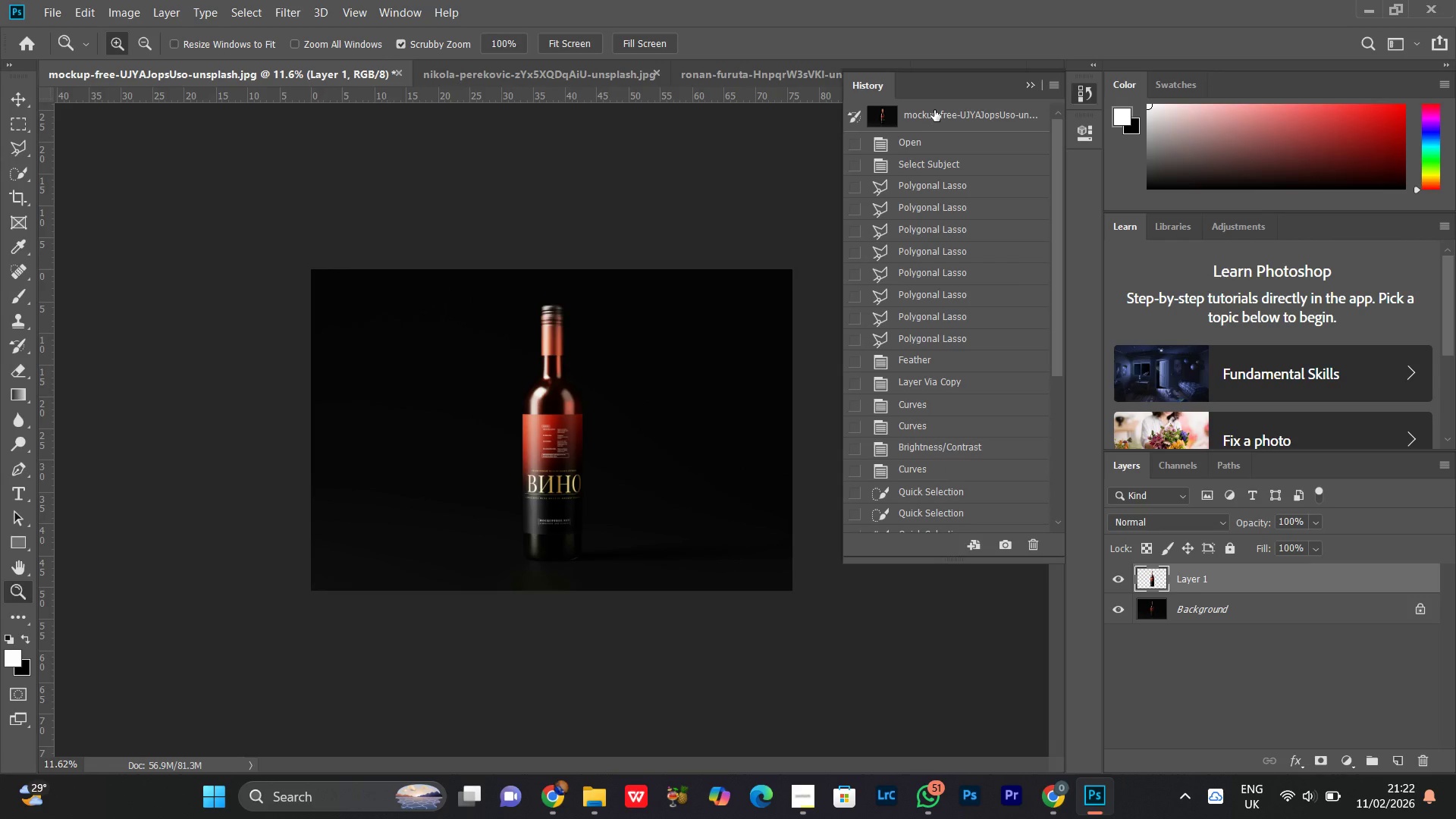 
left_click([935, 519])
 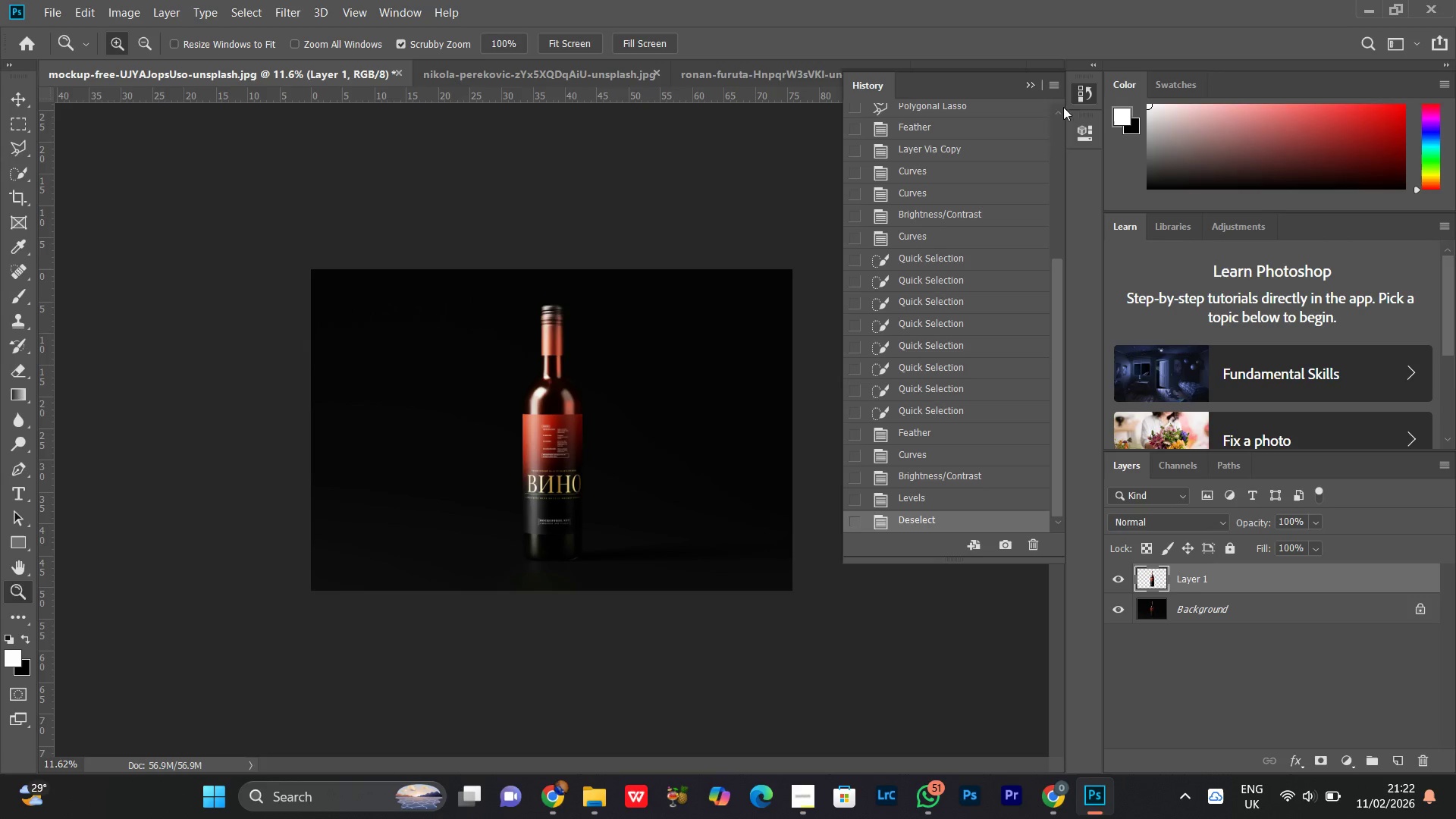 
scroll: coordinate [938, 501], scroll_direction: down, amount: 17.0
 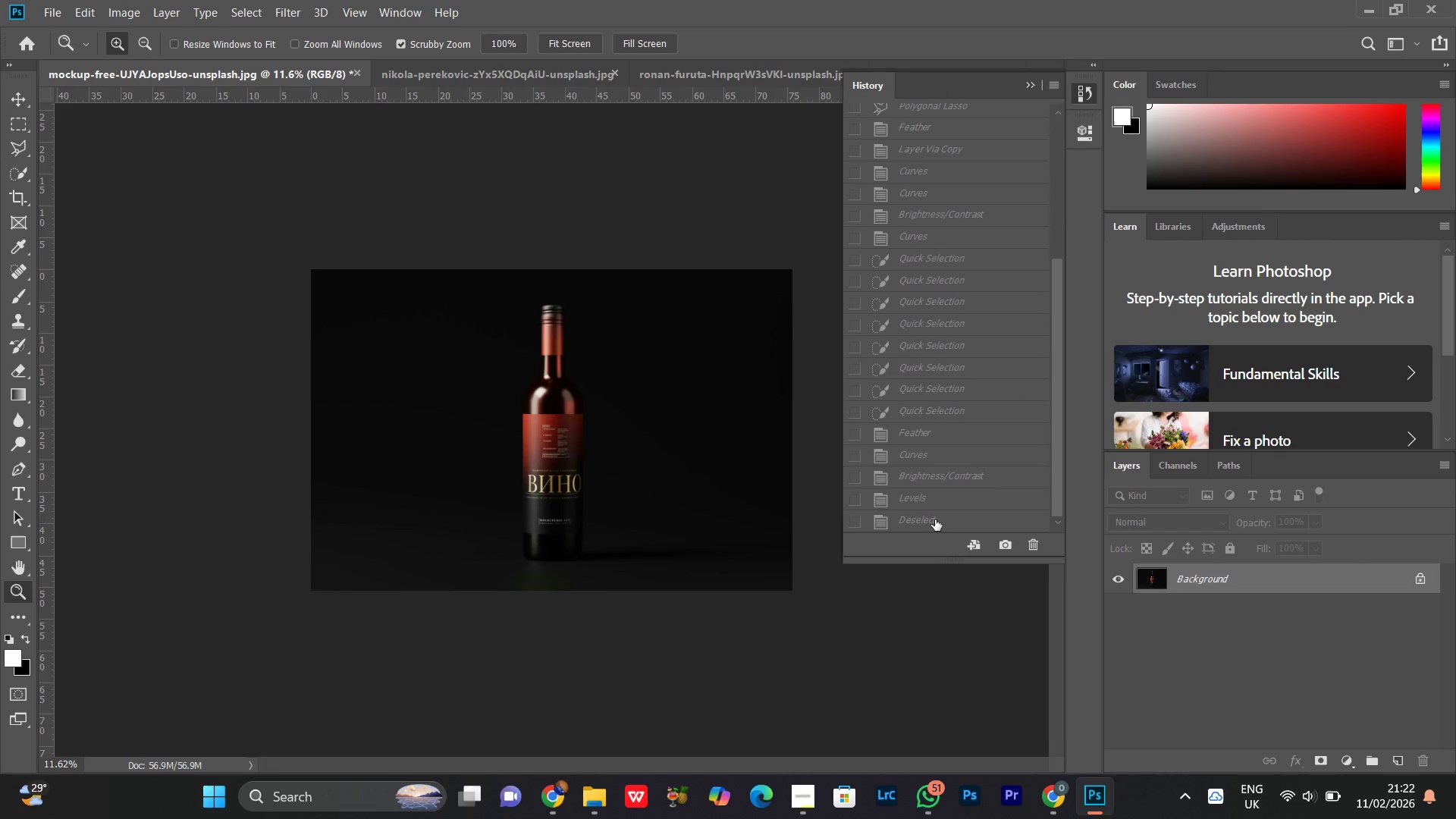 
left_click([1077, 90])
 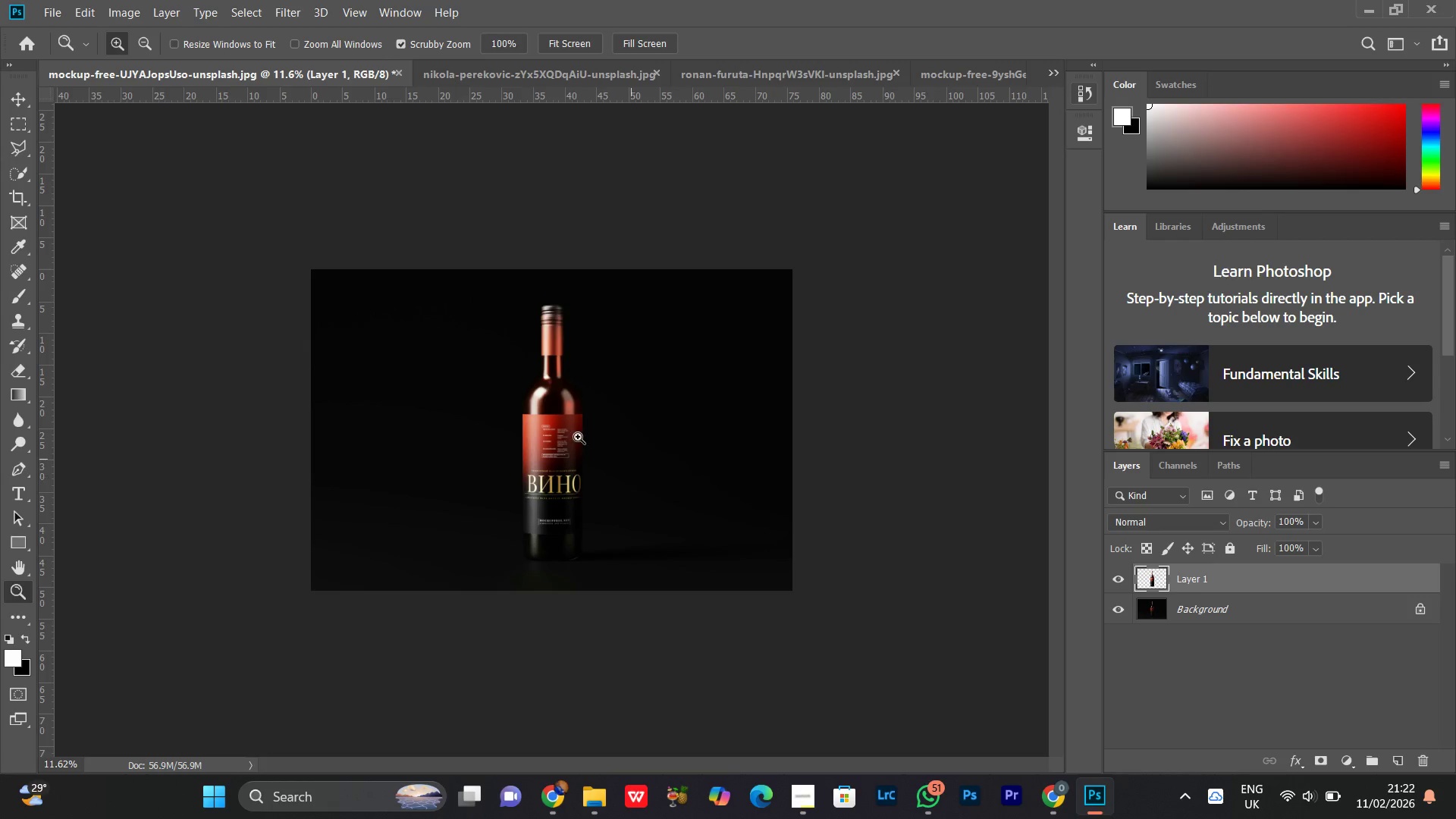 
left_click_drag(start_coordinate=[577, 437], to_coordinate=[556, 431])
 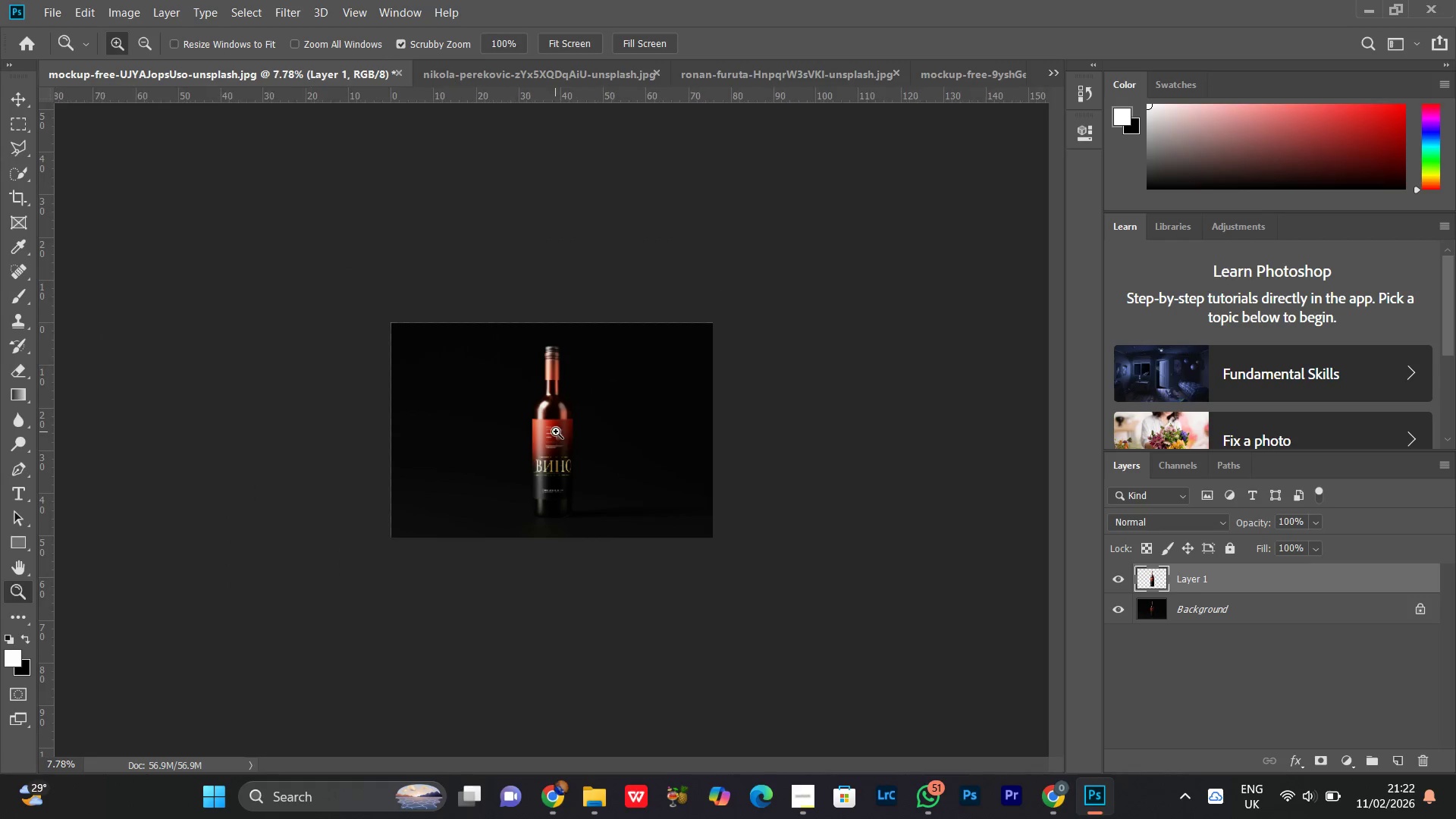 
left_click_drag(start_coordinate=[556, 431], to_coordinate=[576, 381])
 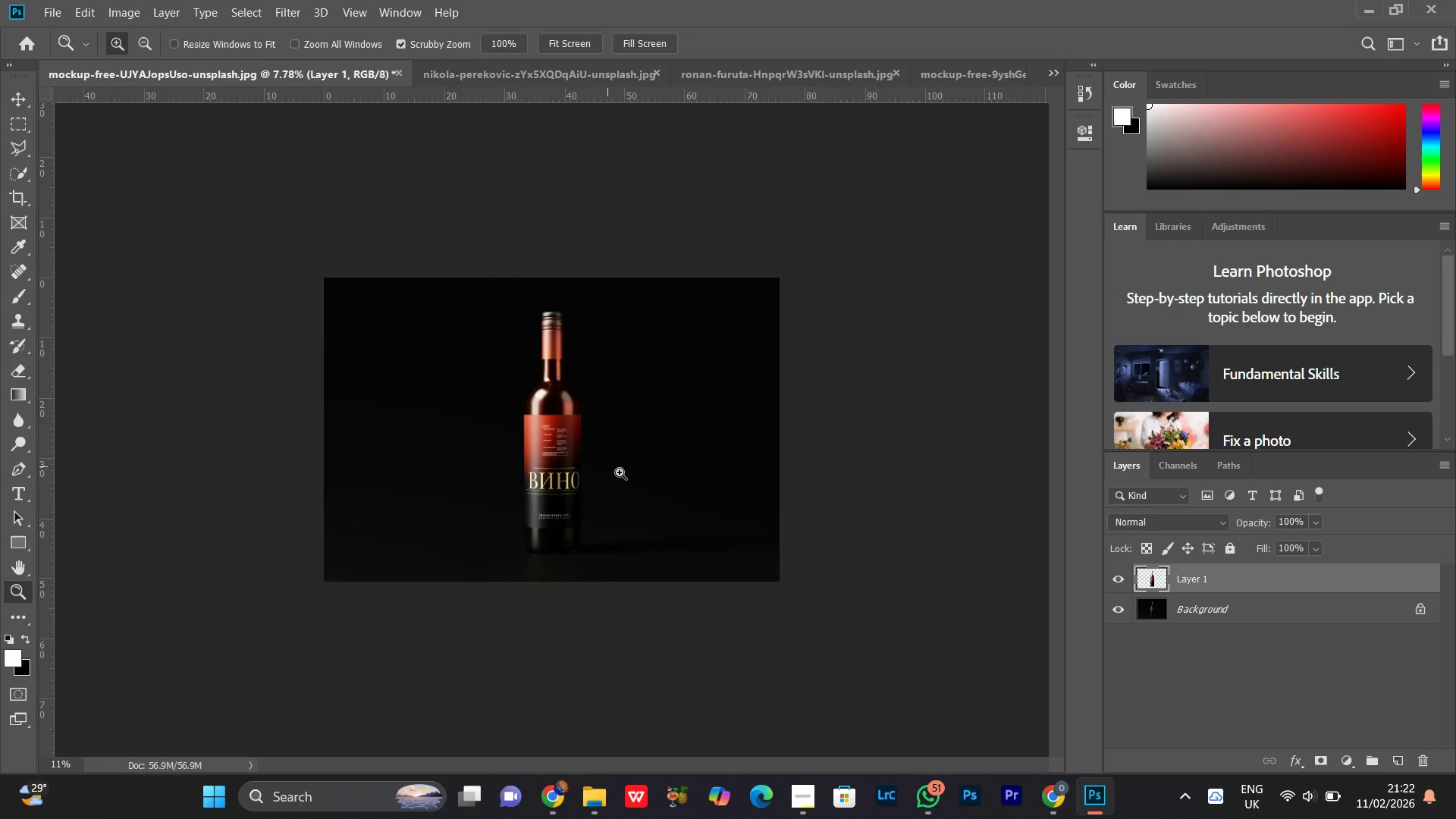 
key(C)
 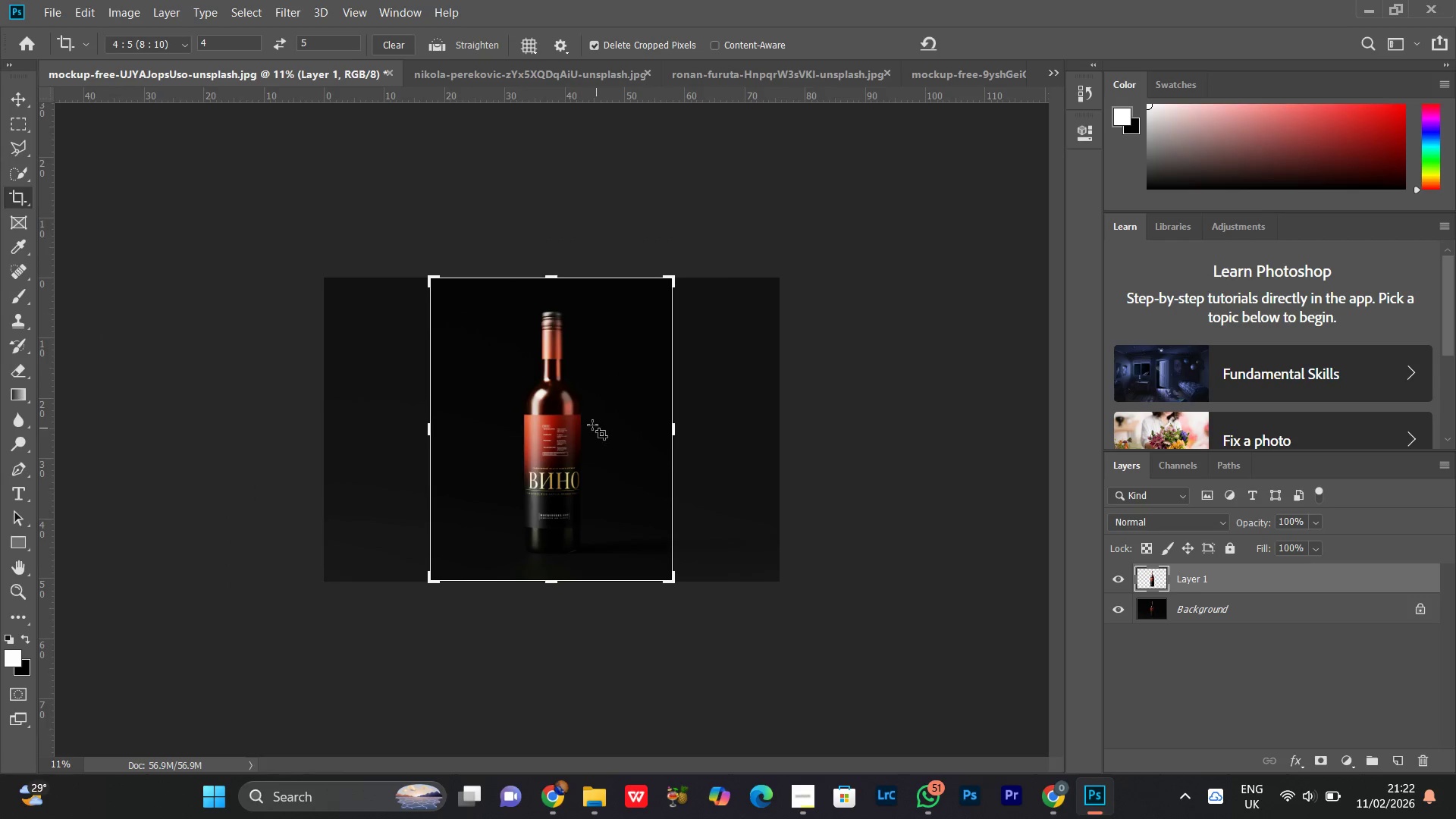 
double_click([589, 424])
 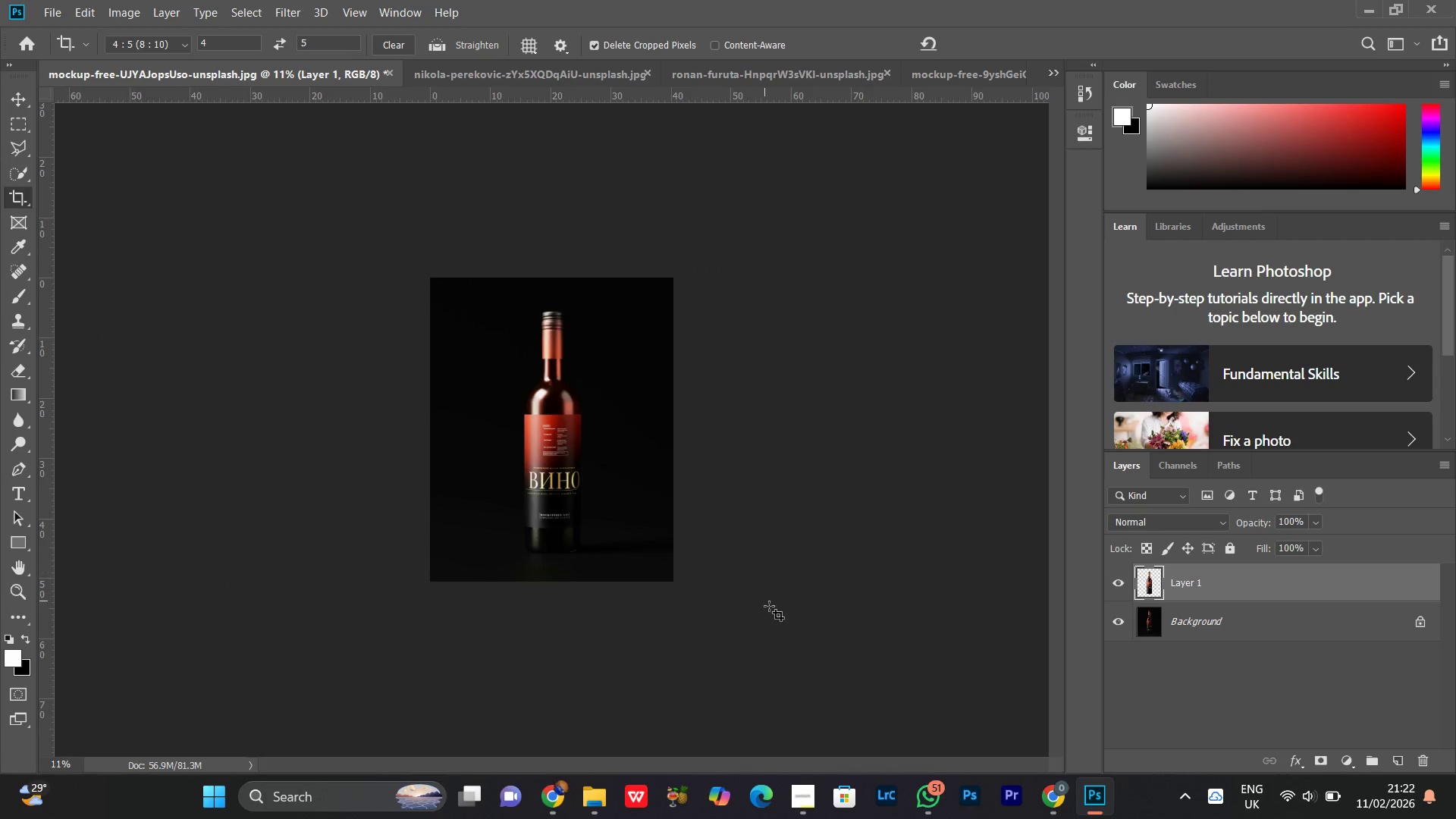 
left_click([838, 539])
 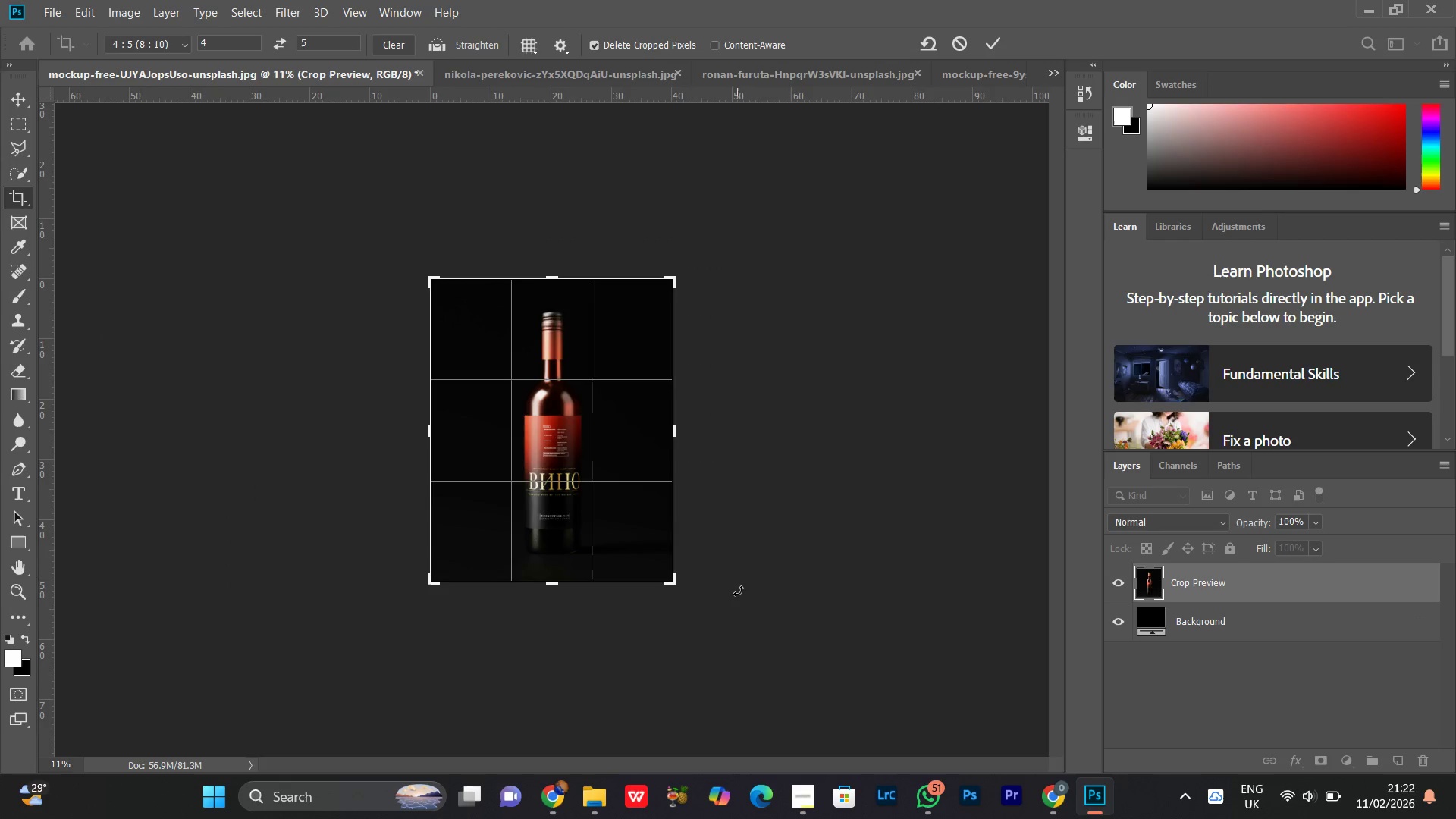 
key(Z)
 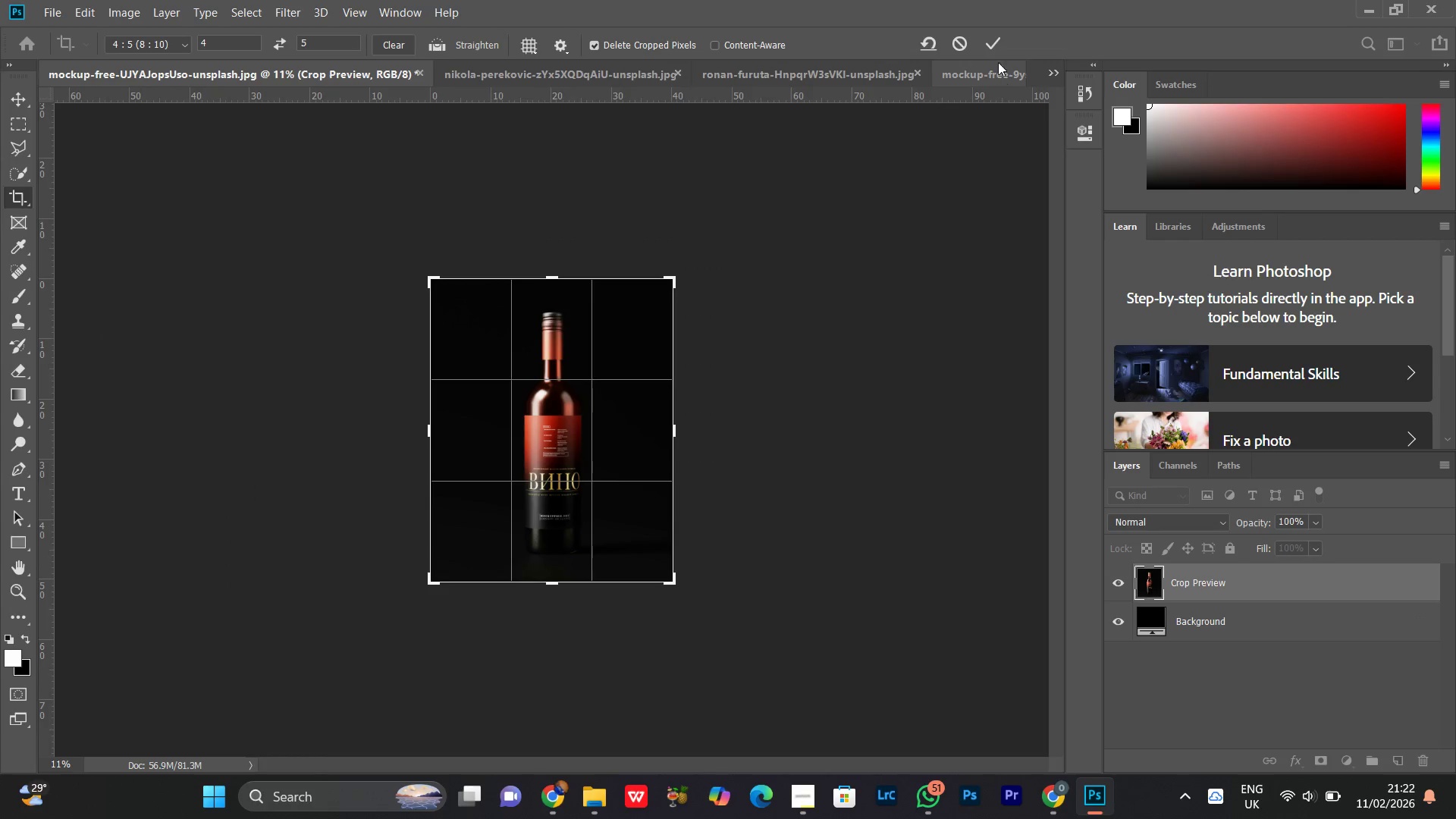 
left_click([992, 42])
 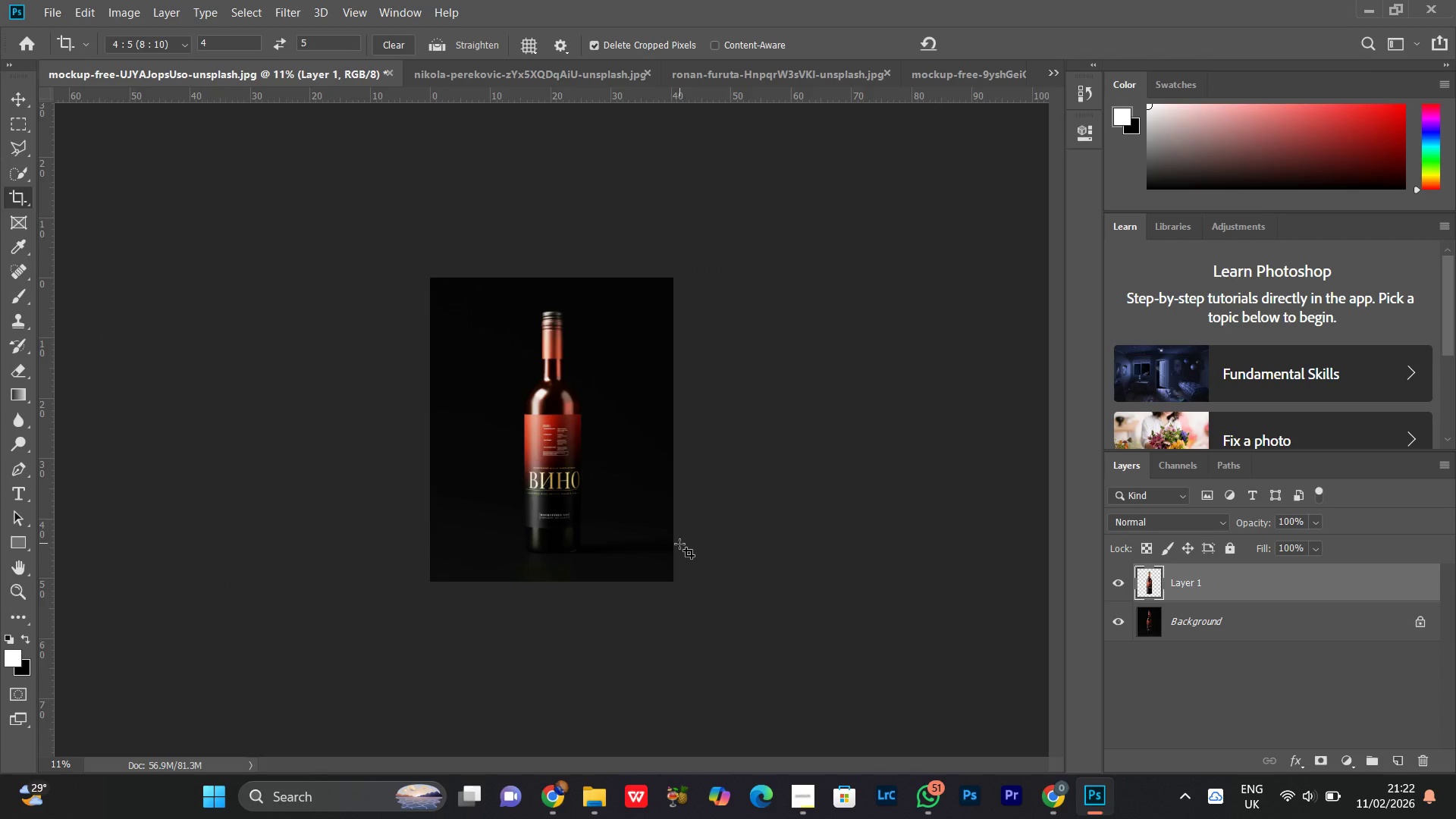 
key(Z)
 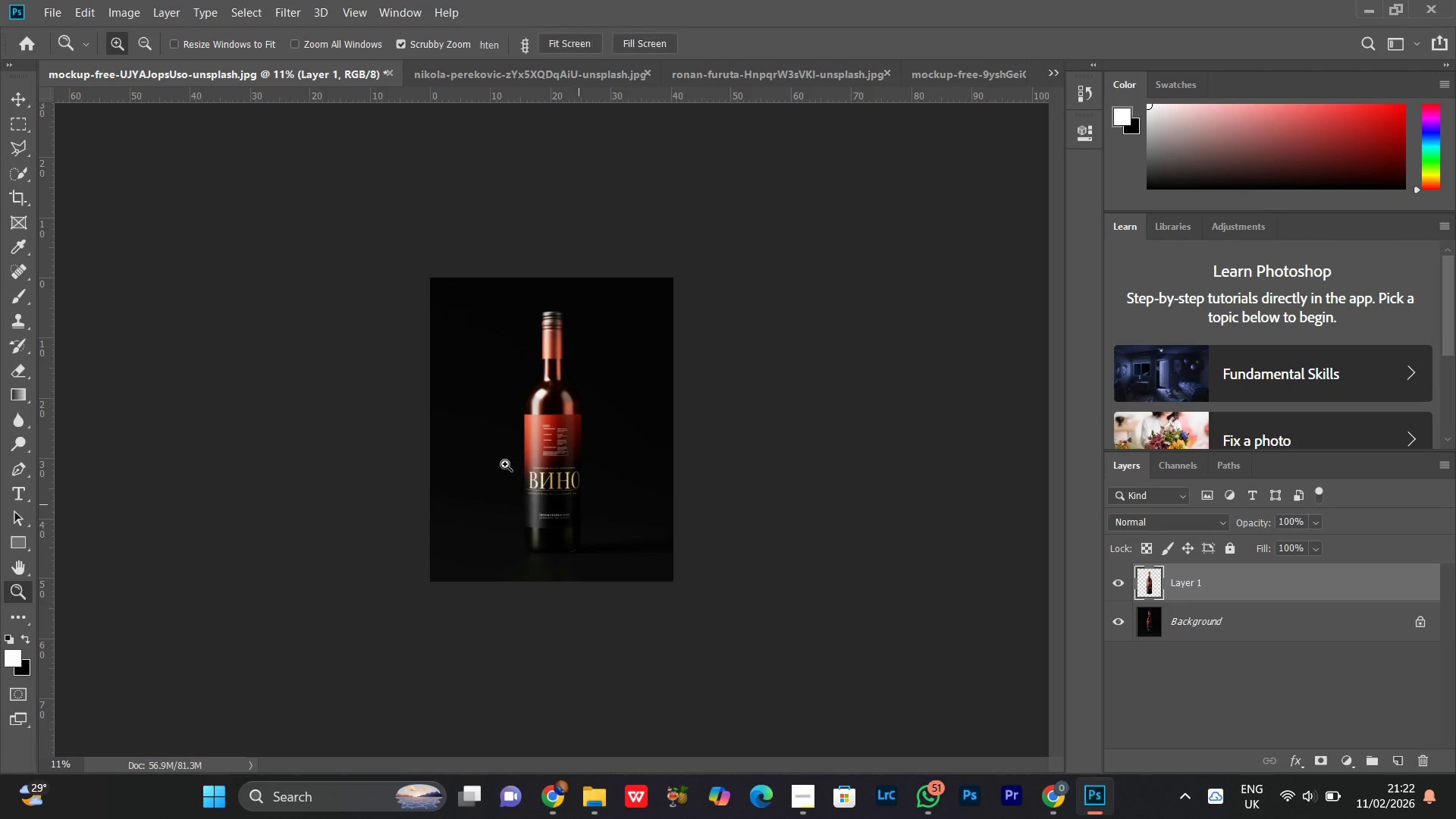 
left_click_drag(start_coordinate=[498, 461], to_coordinate=[538, 401])
 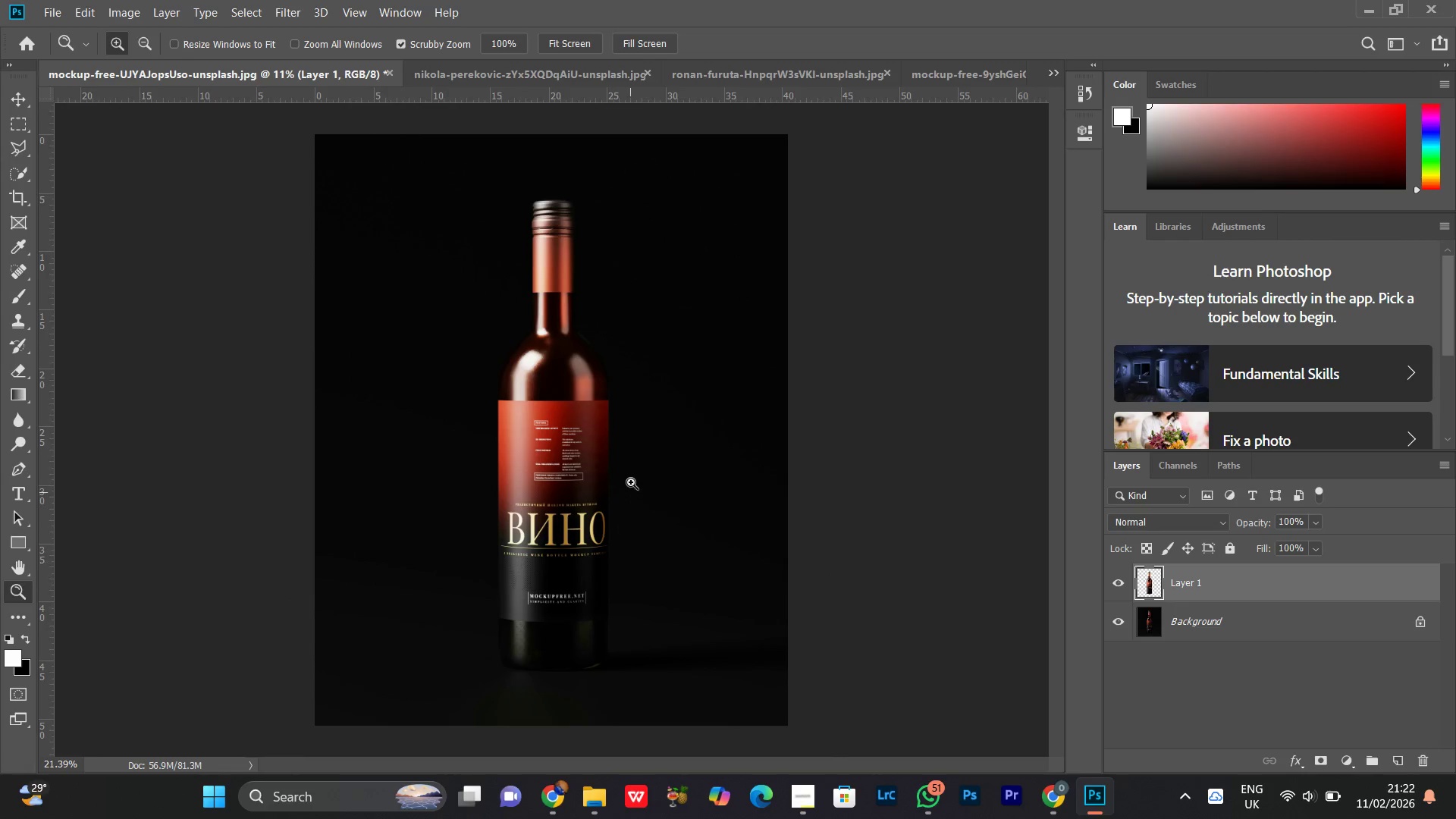 
left_click_drag(start_coordinate=[631, 482], to_coordinate=[601, 510])
 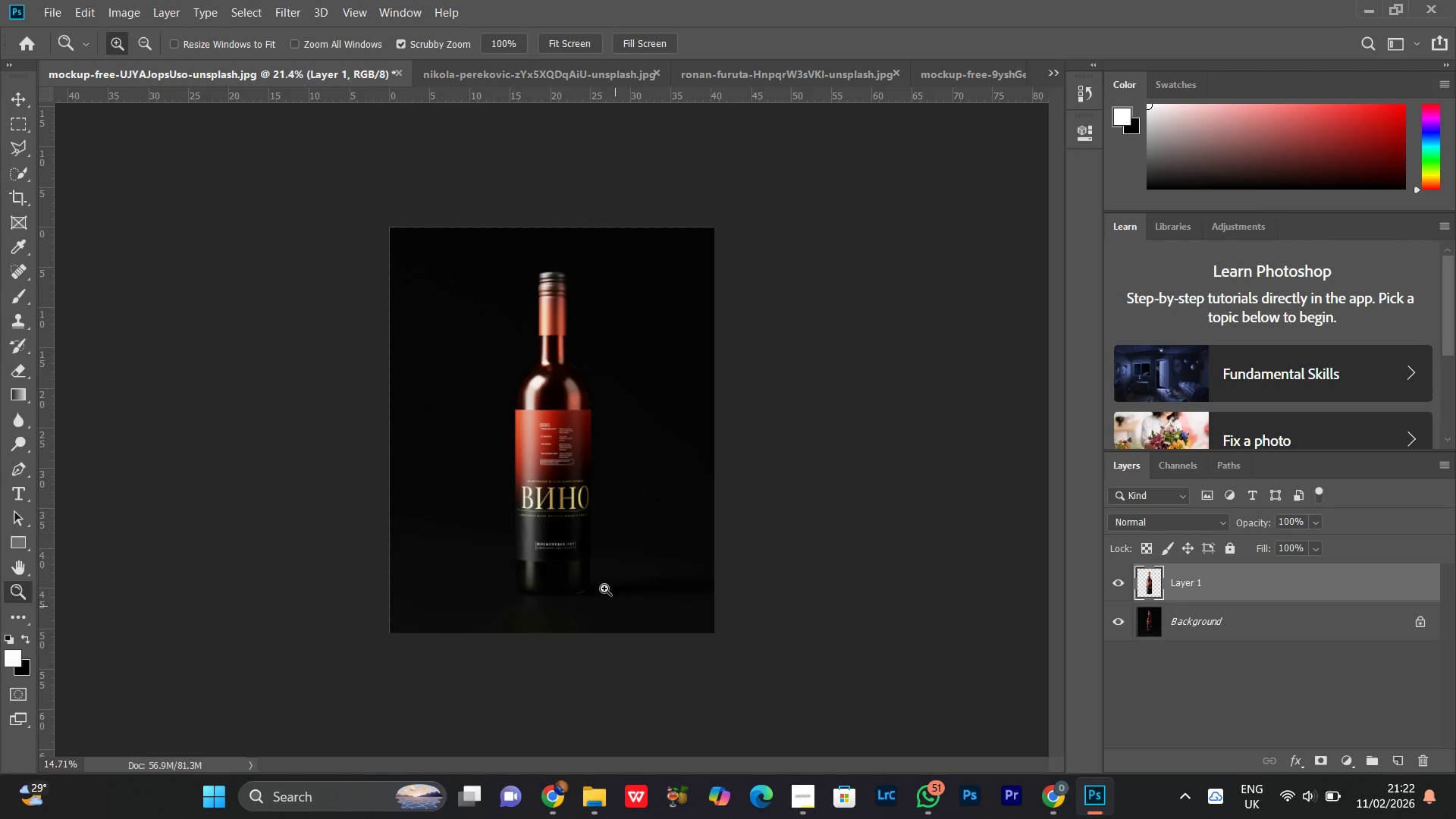 
left_click_drag(start_coordinate=[604, 587], to_coordinate=[663, 461])
 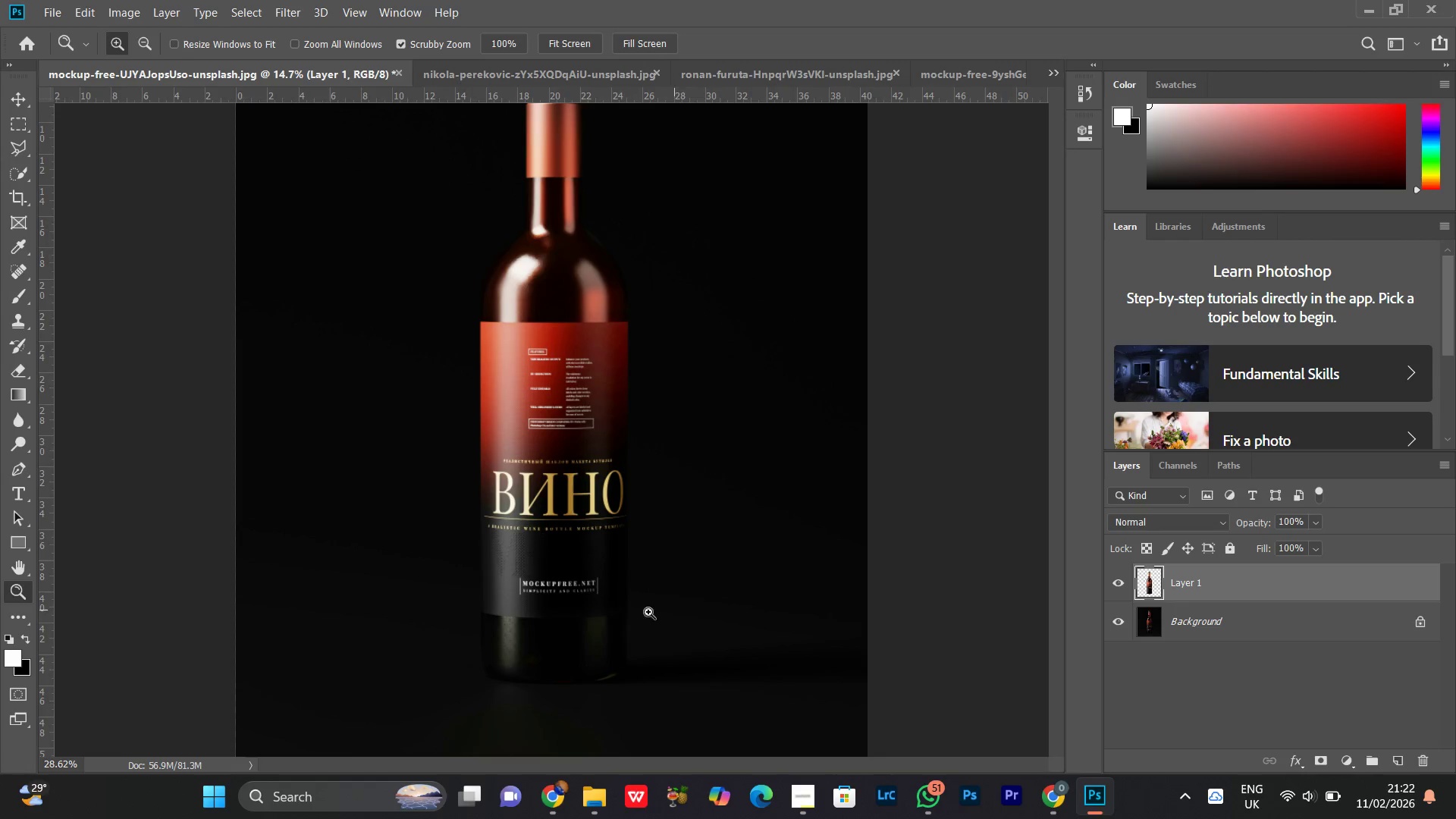 
left_click_drag(start_coordinate=[618, 614], to_coordinate=[650, 523])
 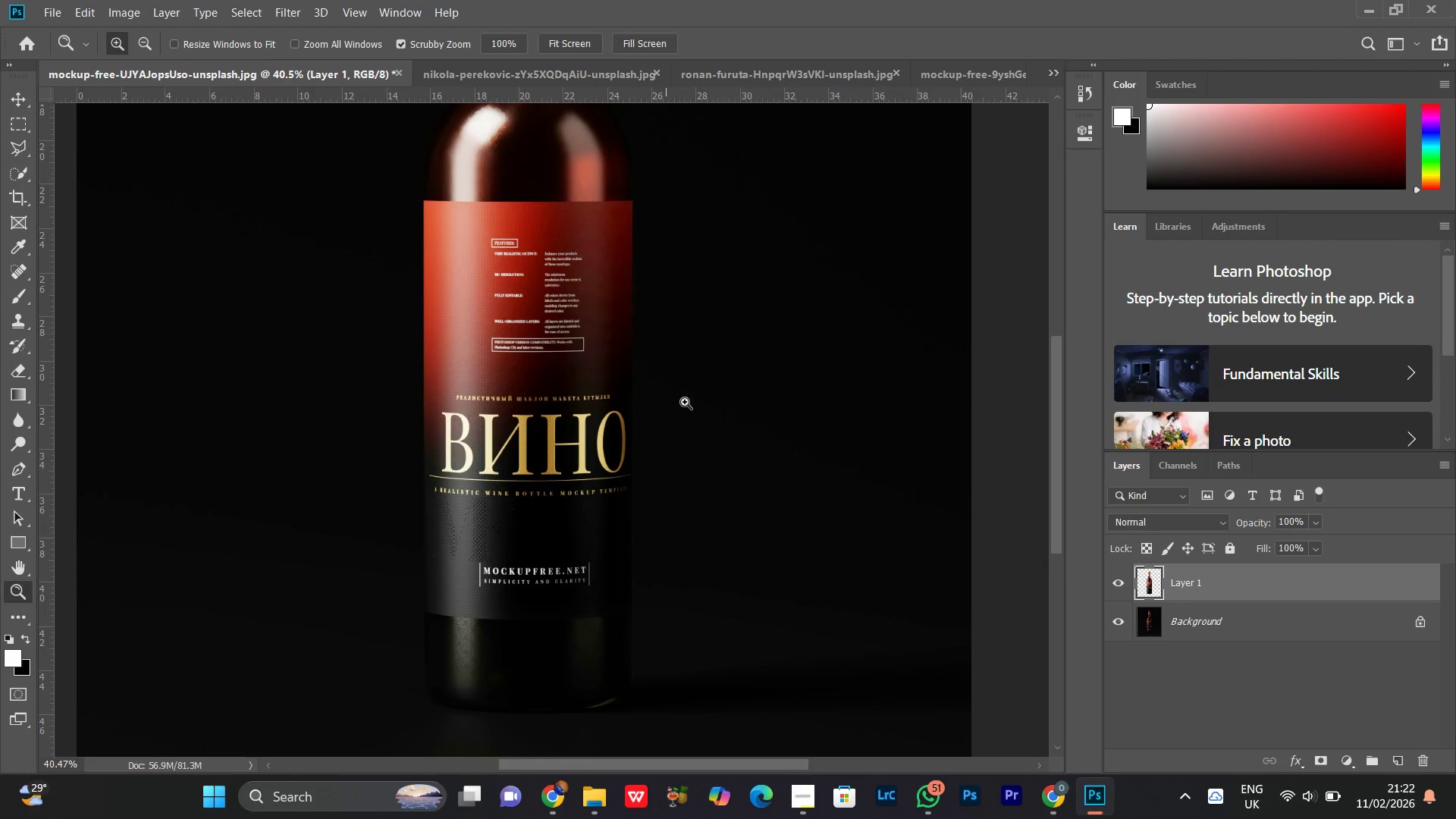 
left_click_drag(start_coordinate=[685, 402], to_coordinate=[603, 531])
 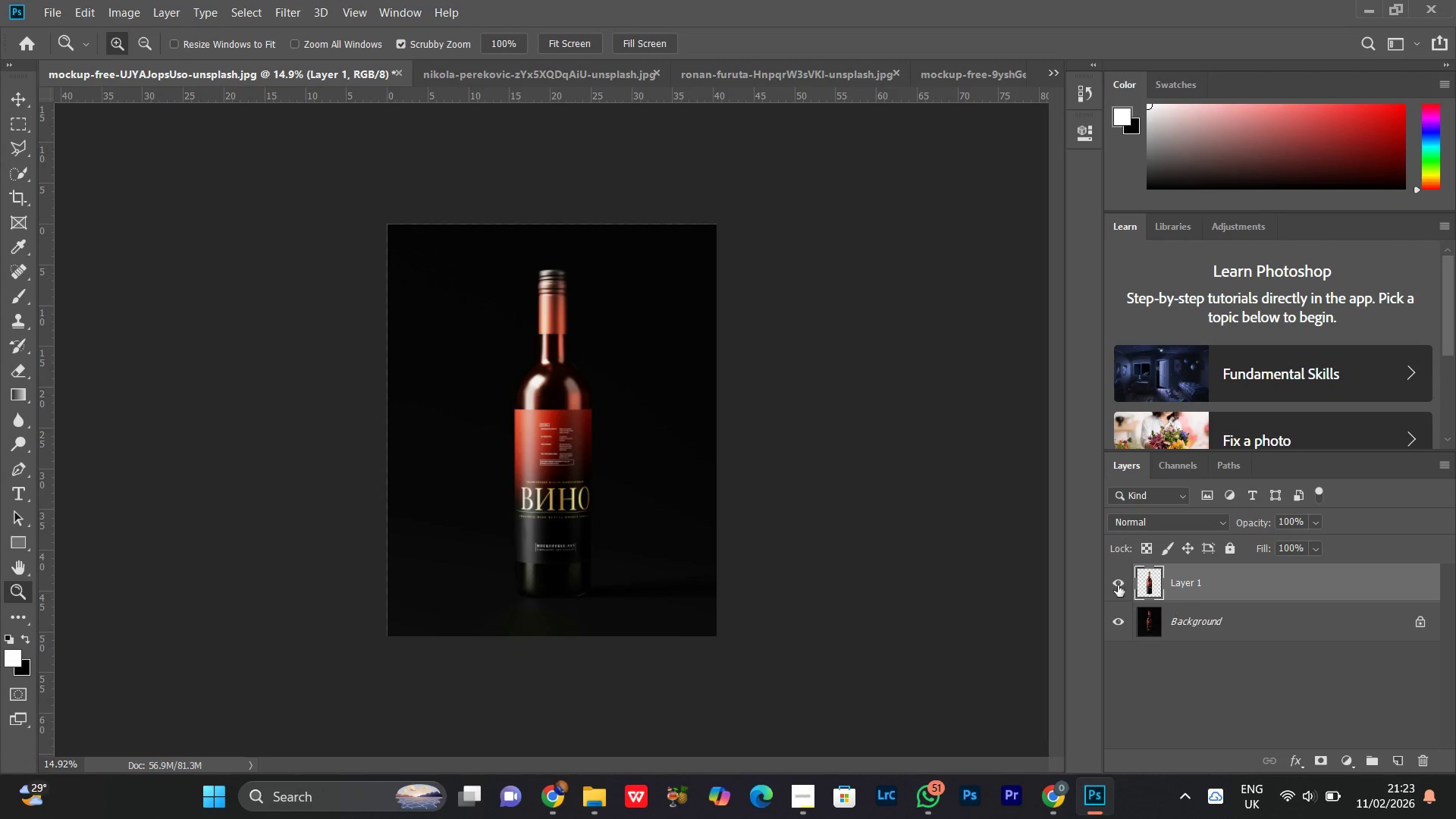 
left_click([1115, 582])
 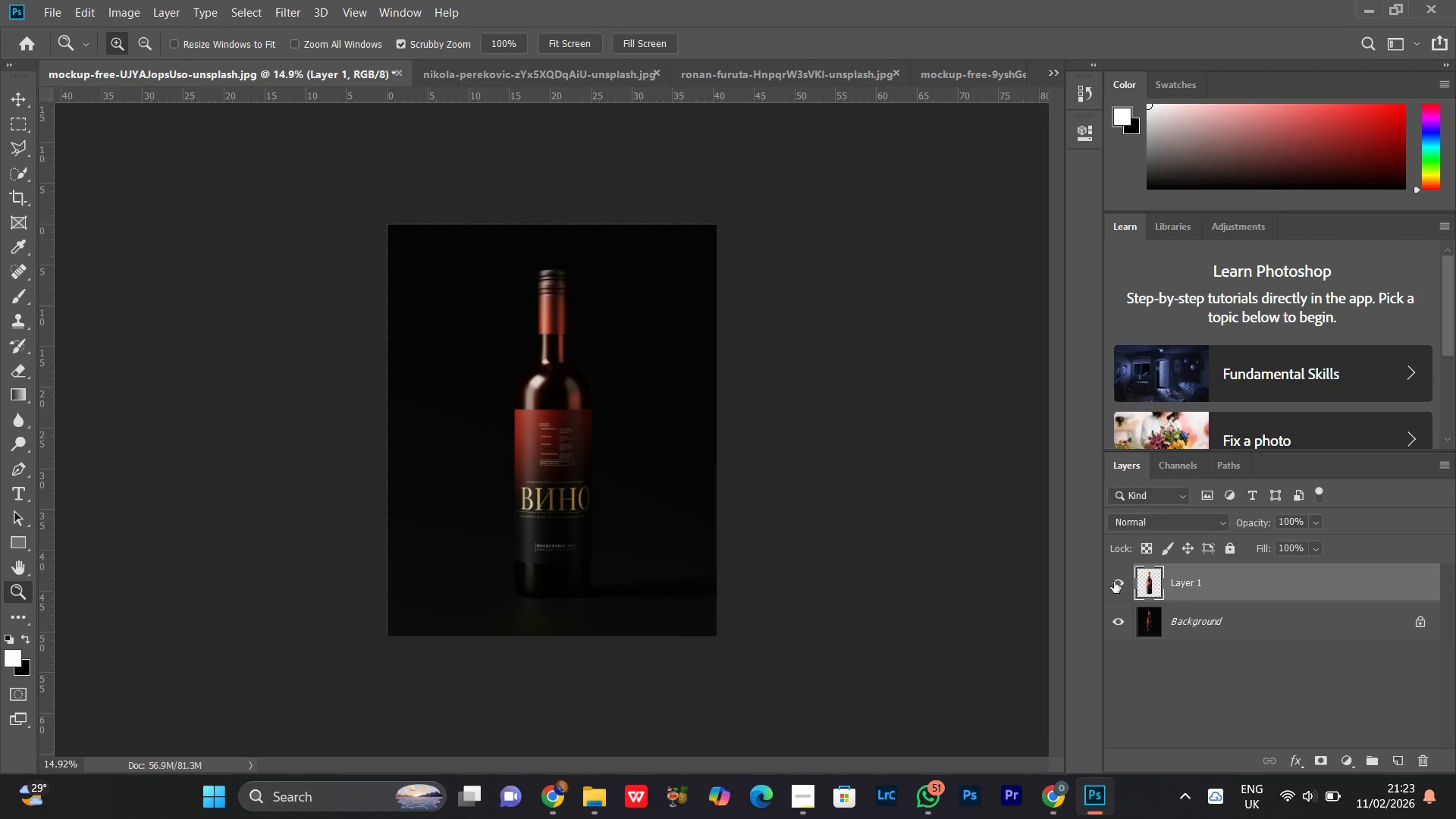 
double_click([1114, 582])
 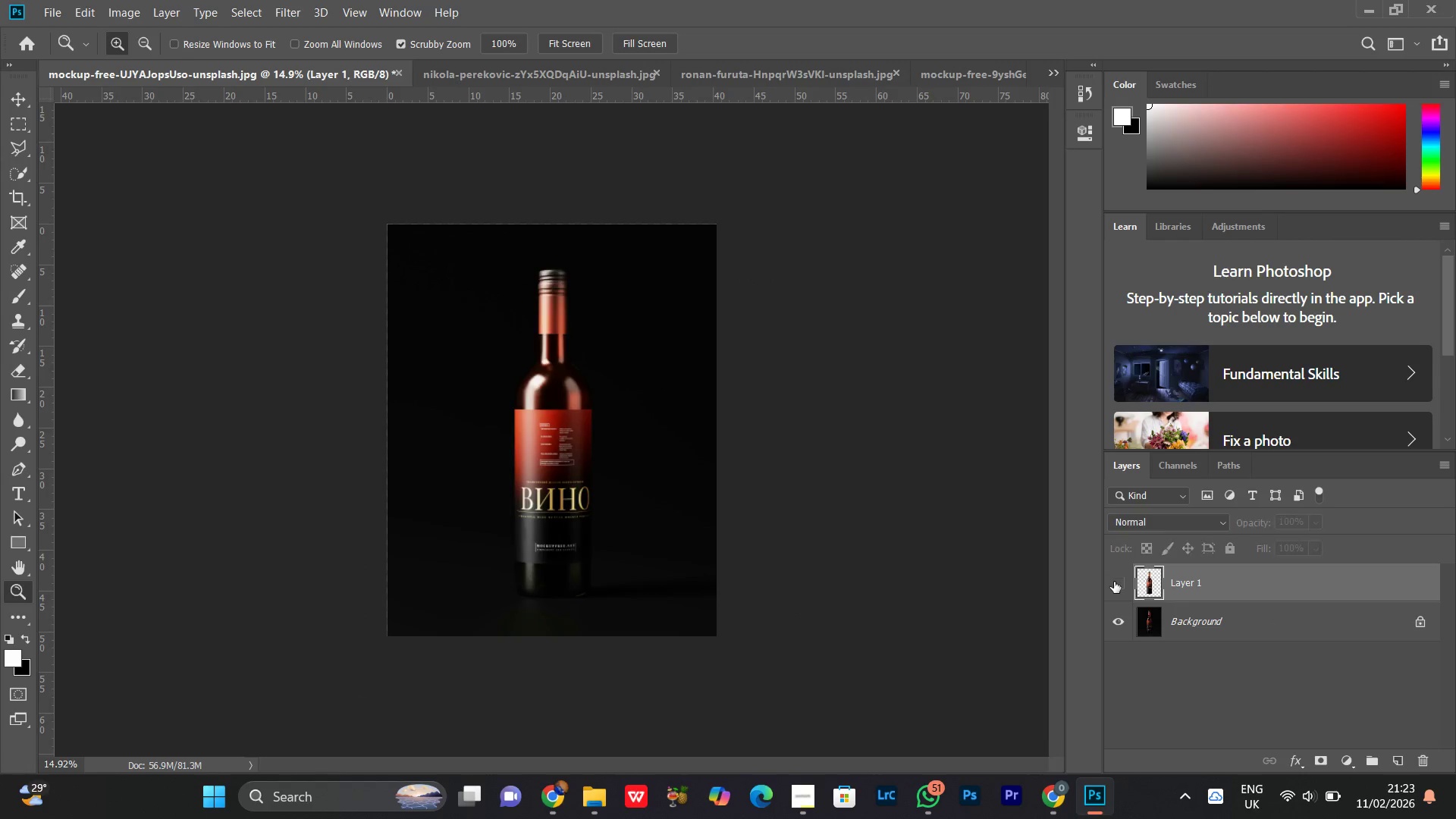 
triple_click([1114, 582])
 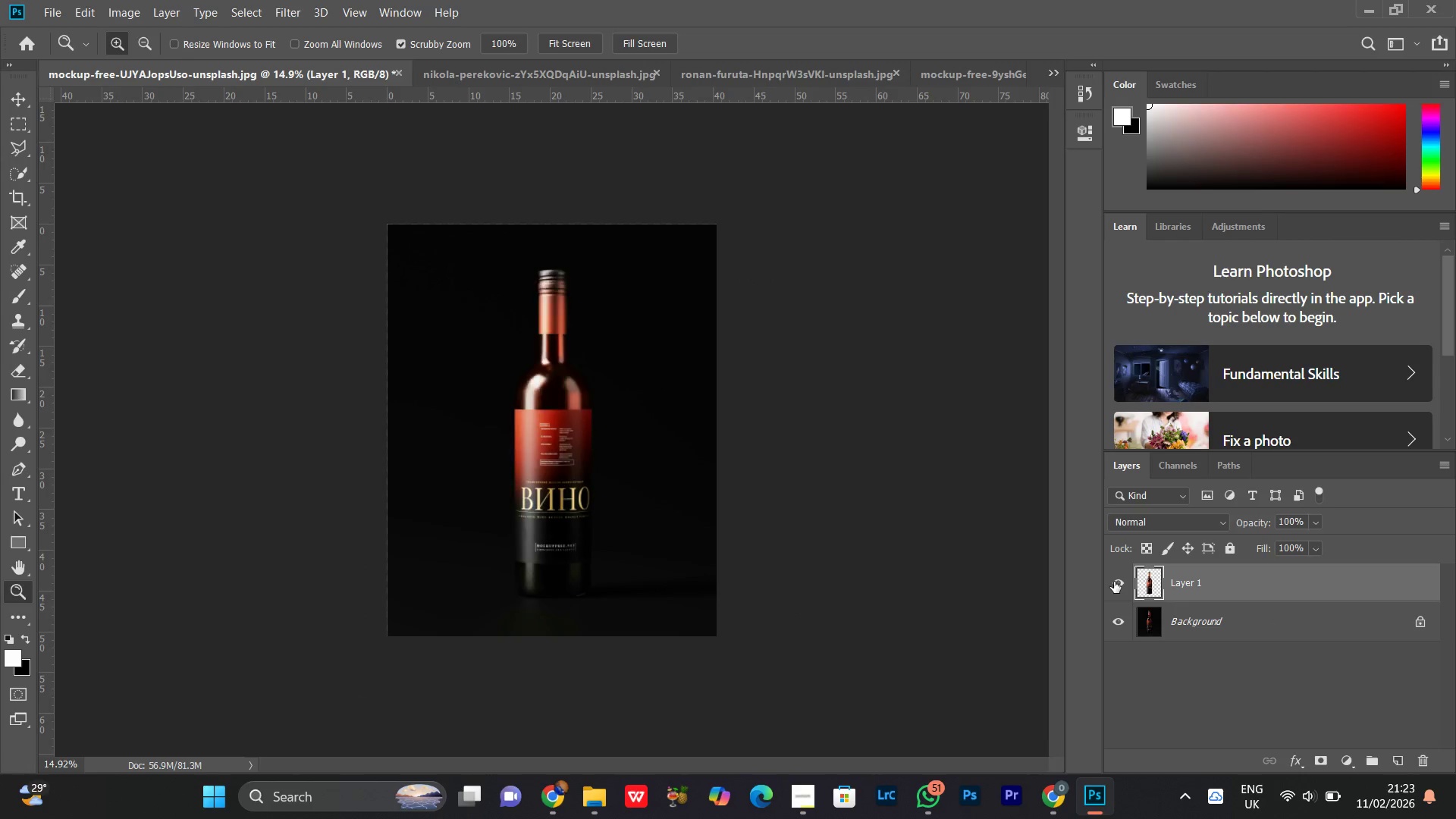 
triple_click([1114, 582])
 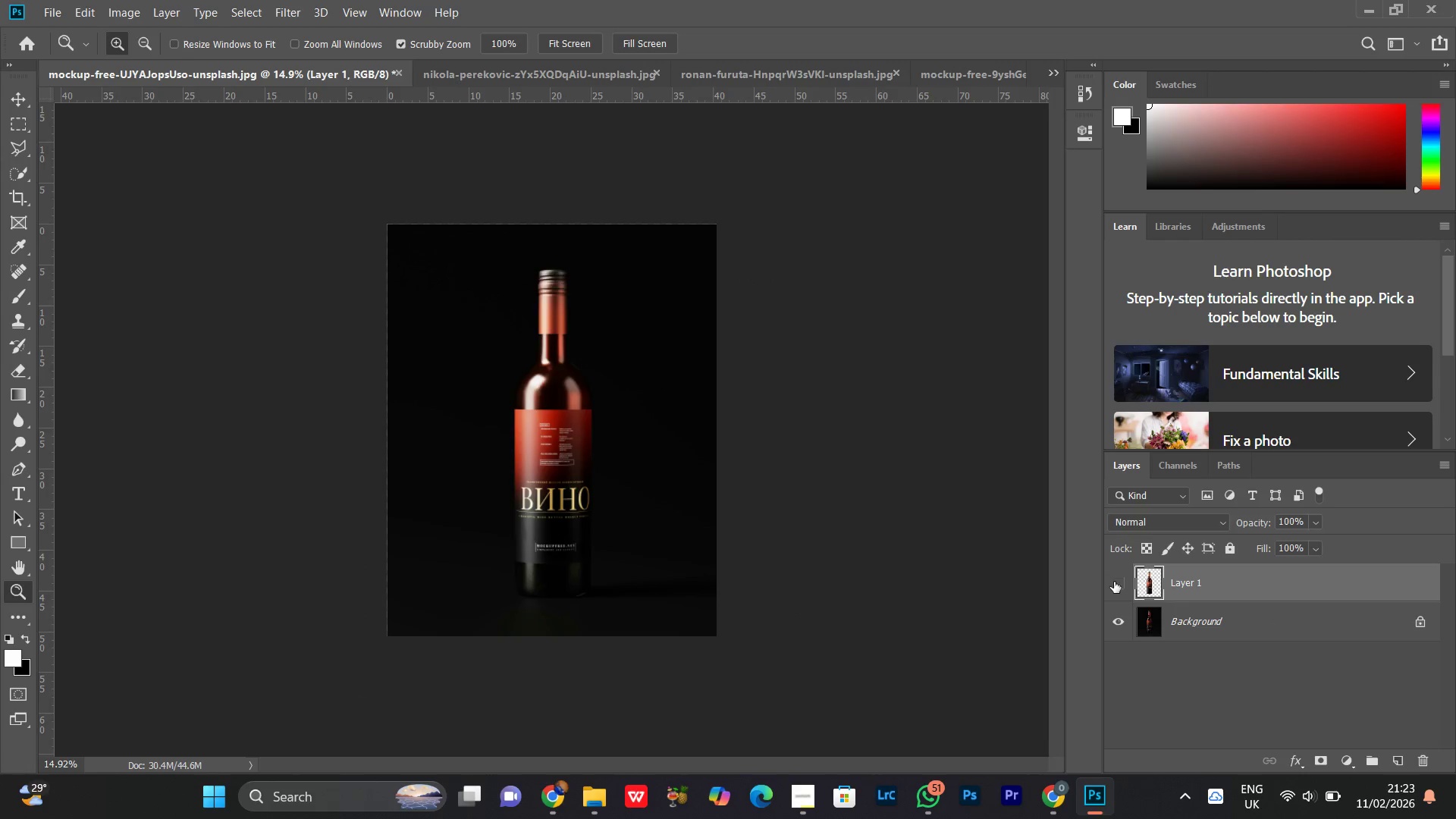 
triple_click([1114, 582])
 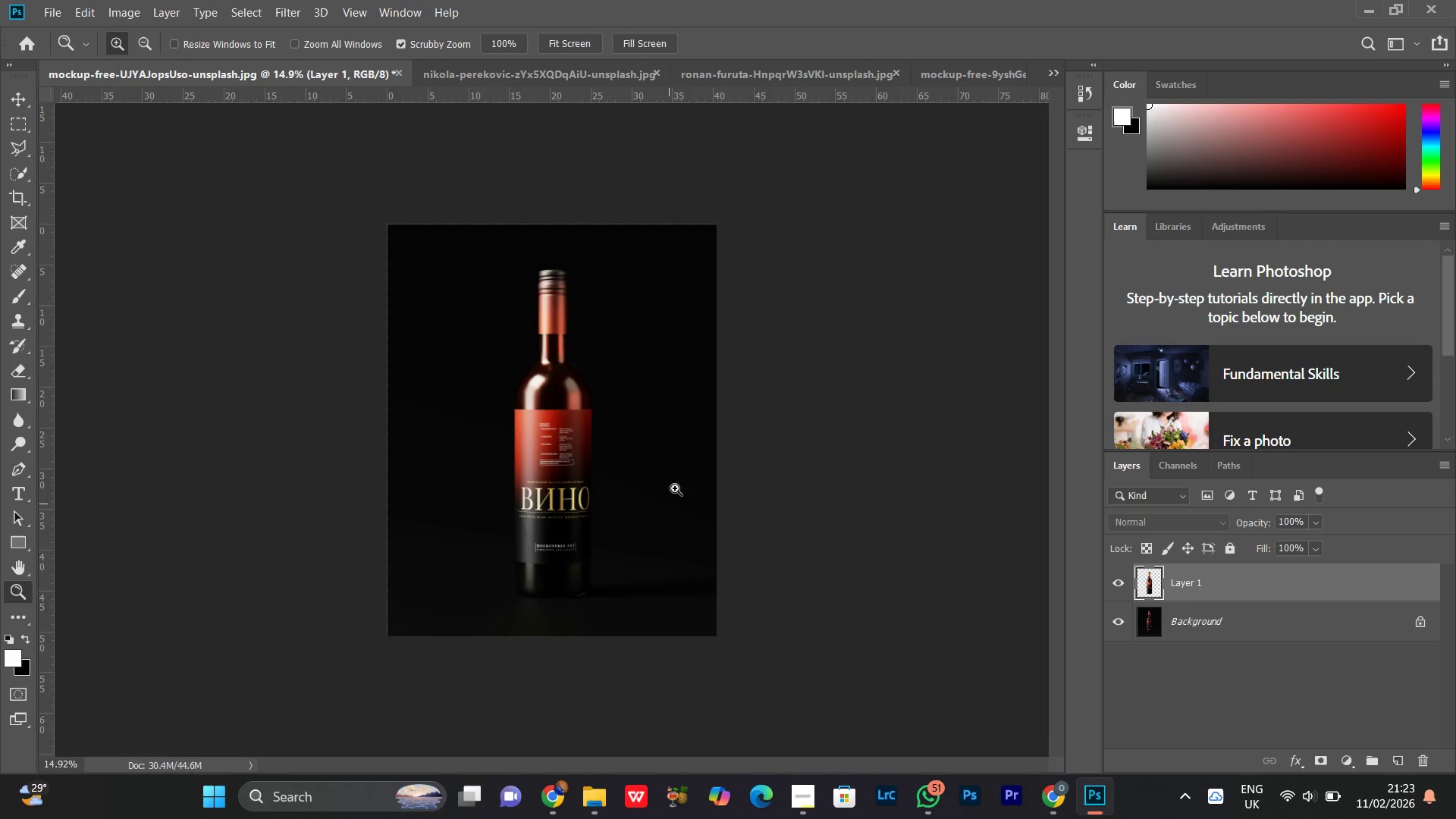 
left_click_drag(start_coordinate=[605, 478], to_coordinate=[642, 412])
 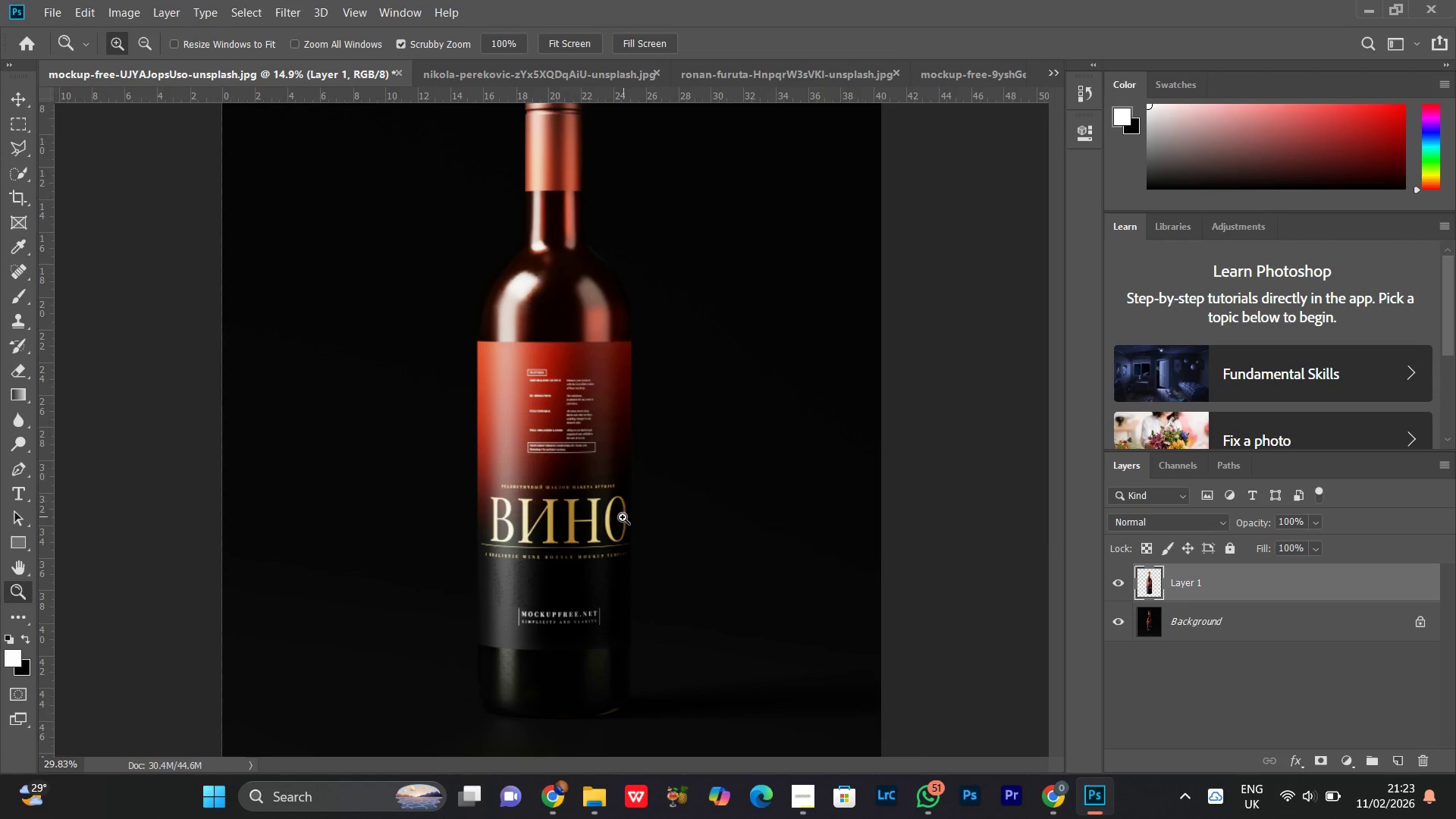 
left_click_drag(start_coordinate=[623, 517], to_coordinate=[613, 517])
 